 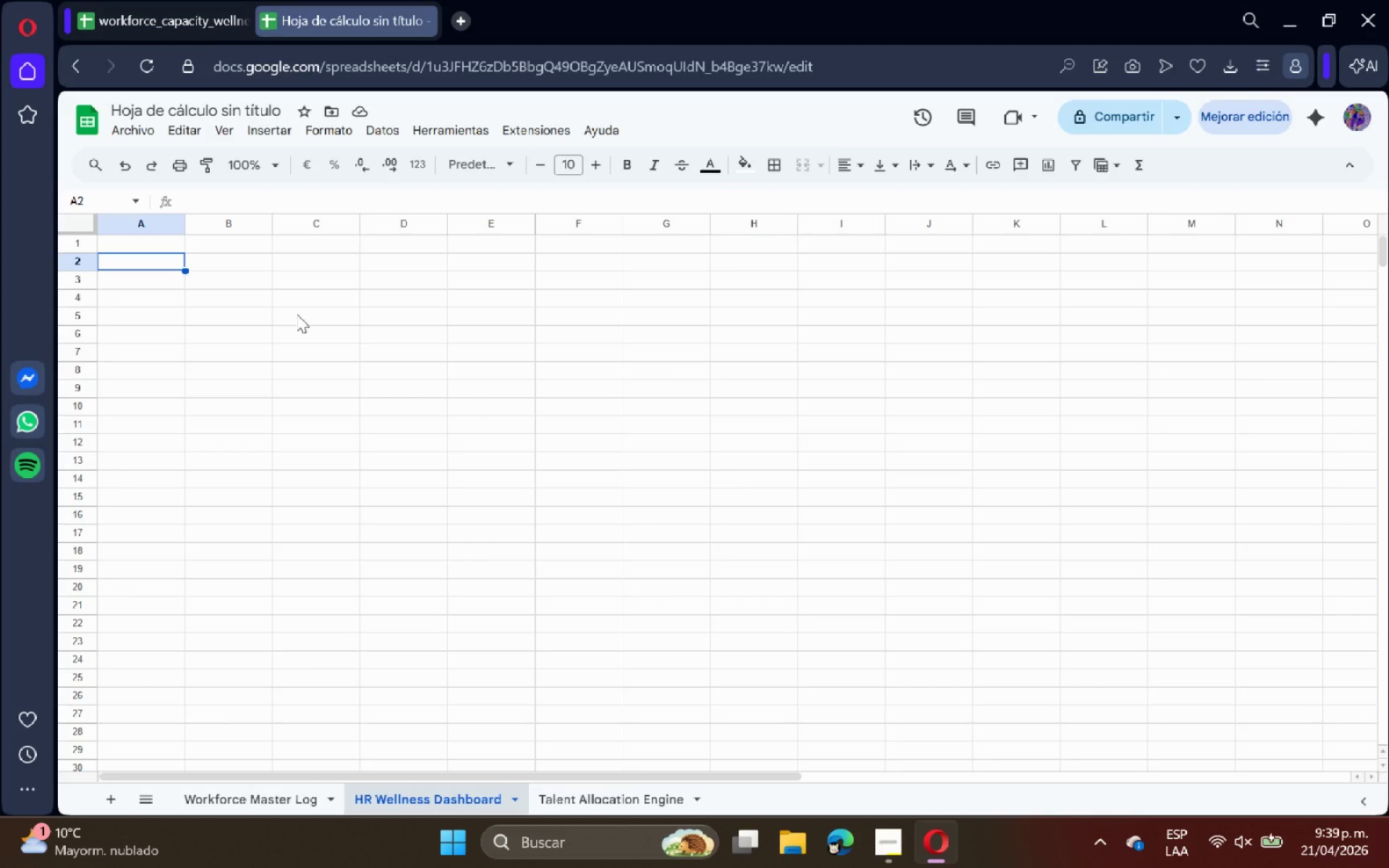 
type(Total)
 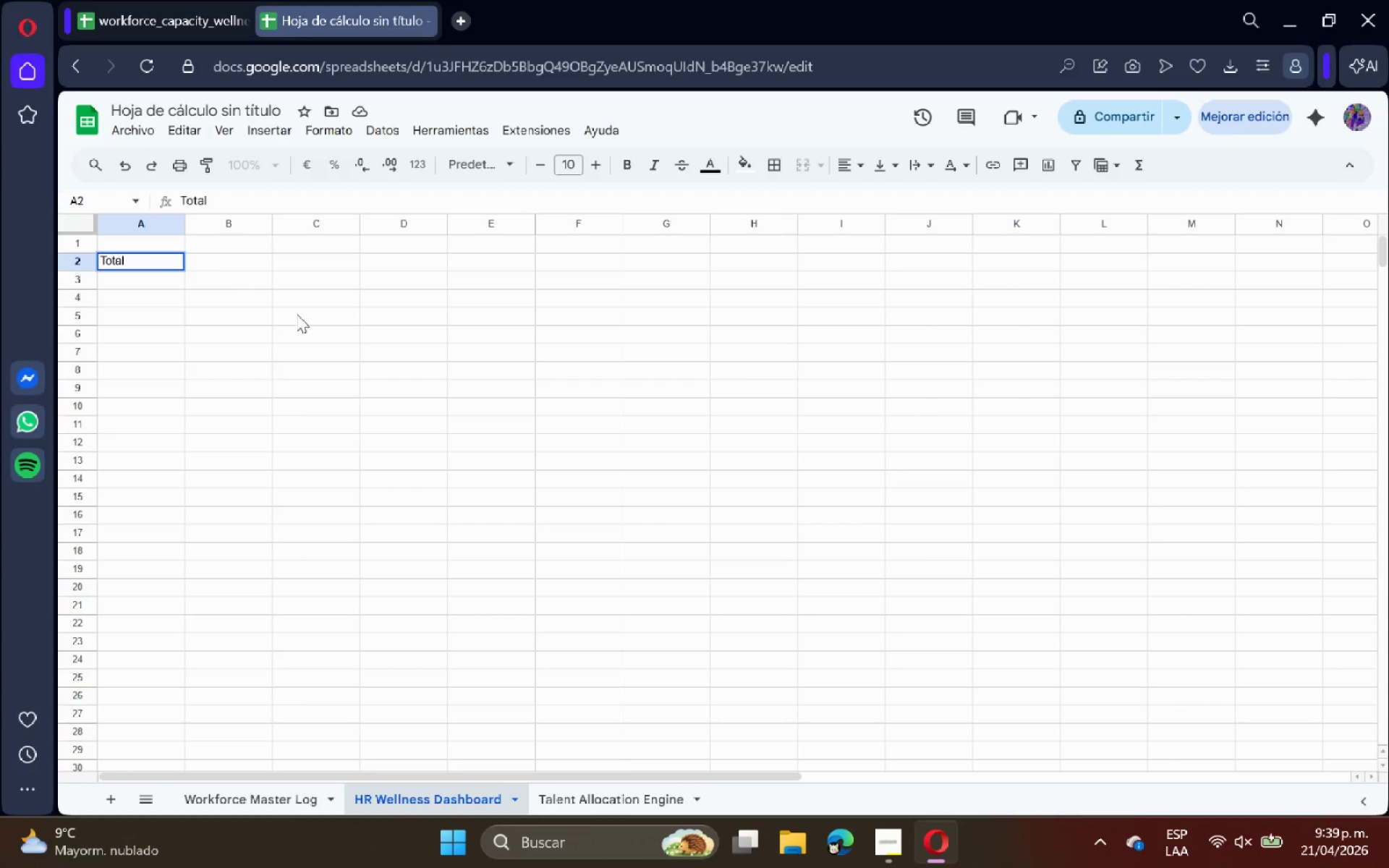 
wait(13.22)
 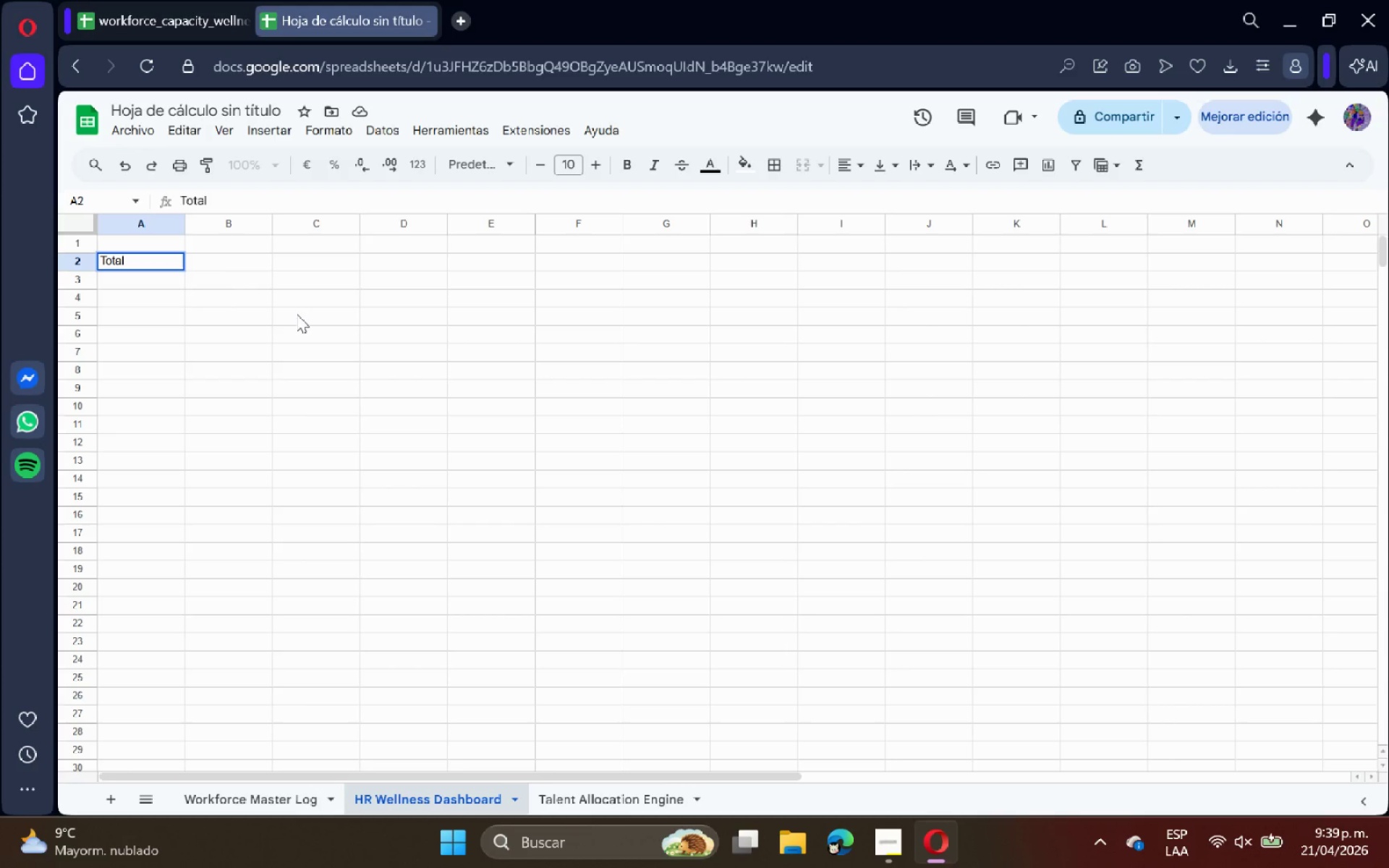 
type( Headcount)
 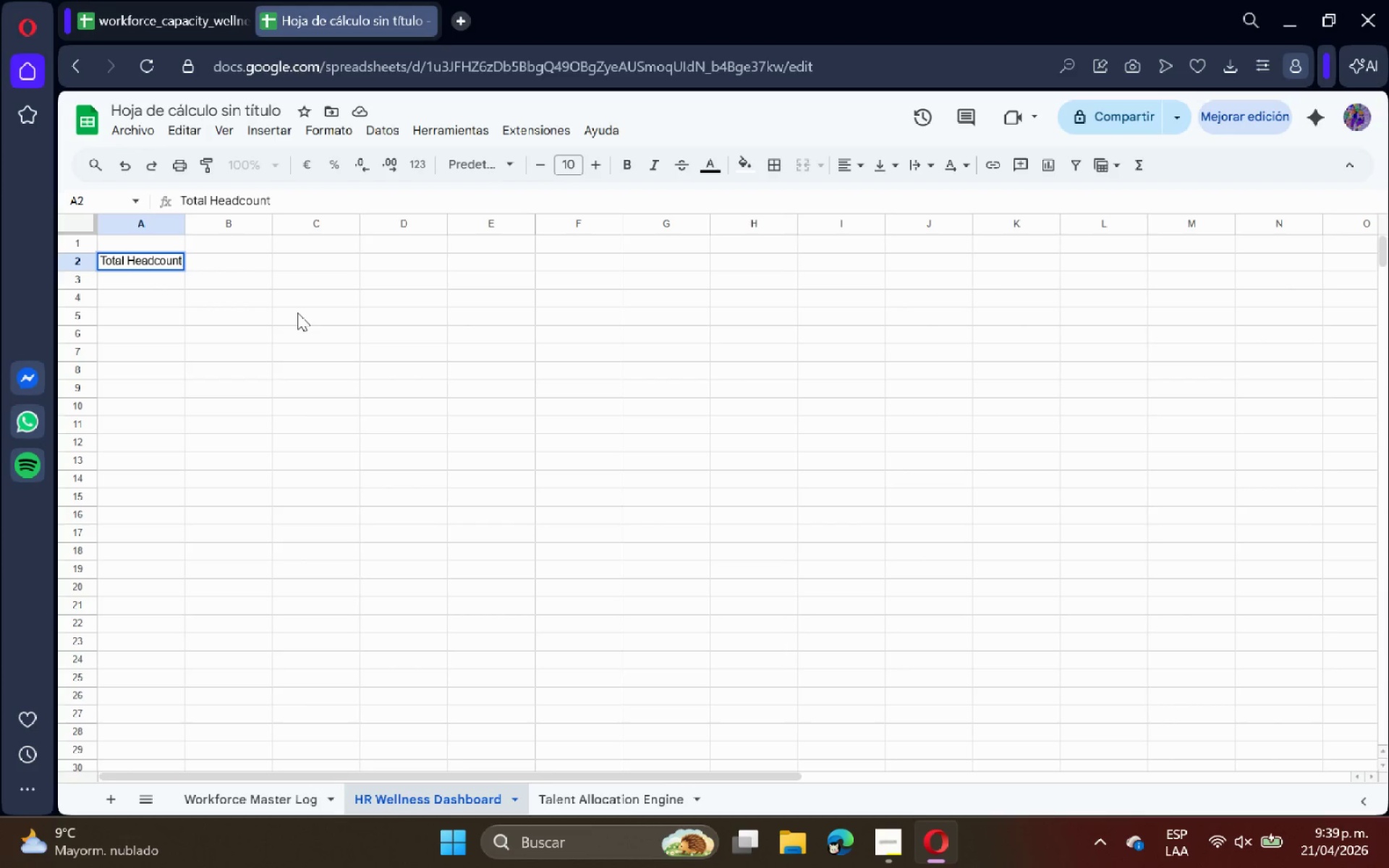 
key(Enter)
 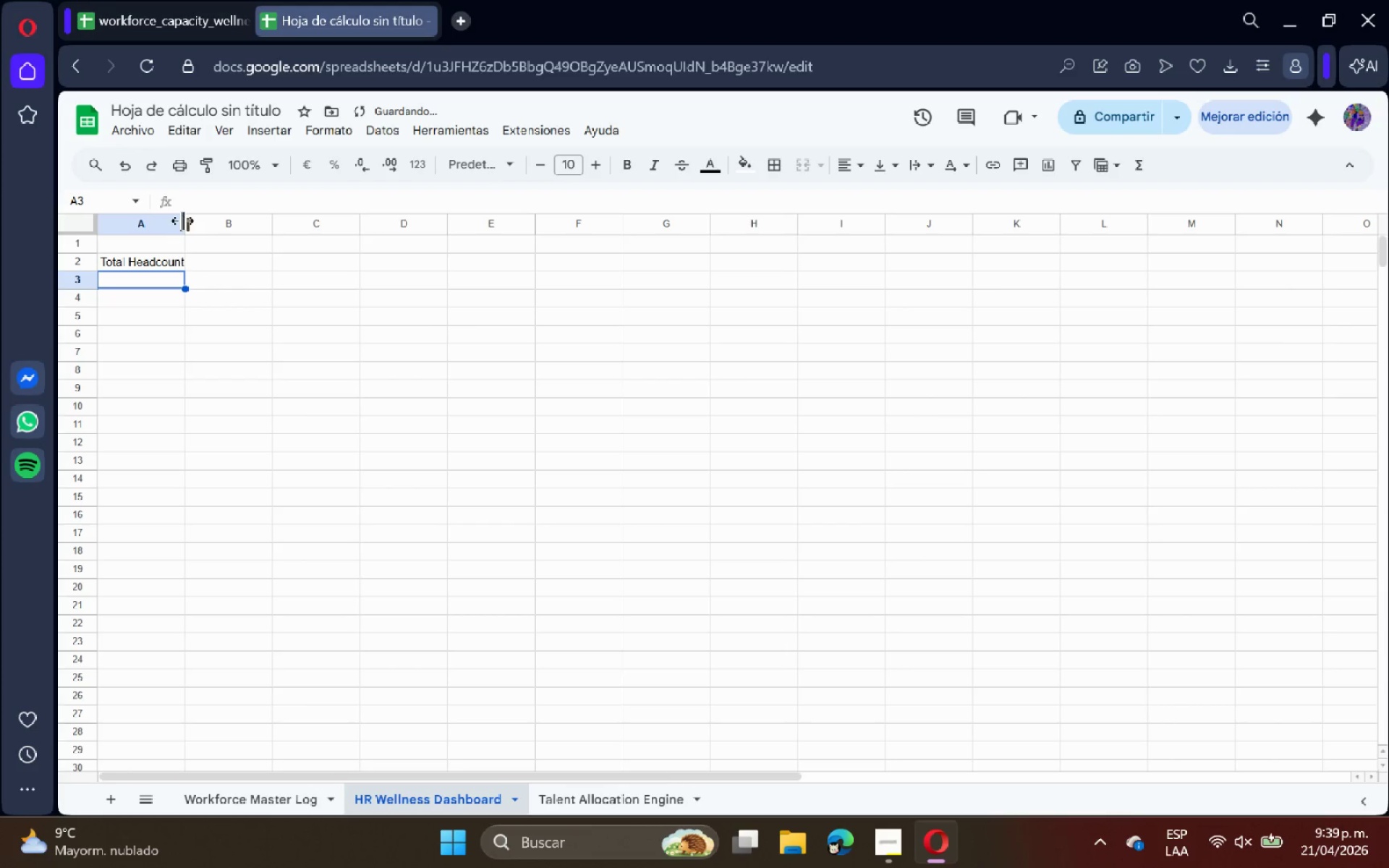 
double_click([186, 221])
 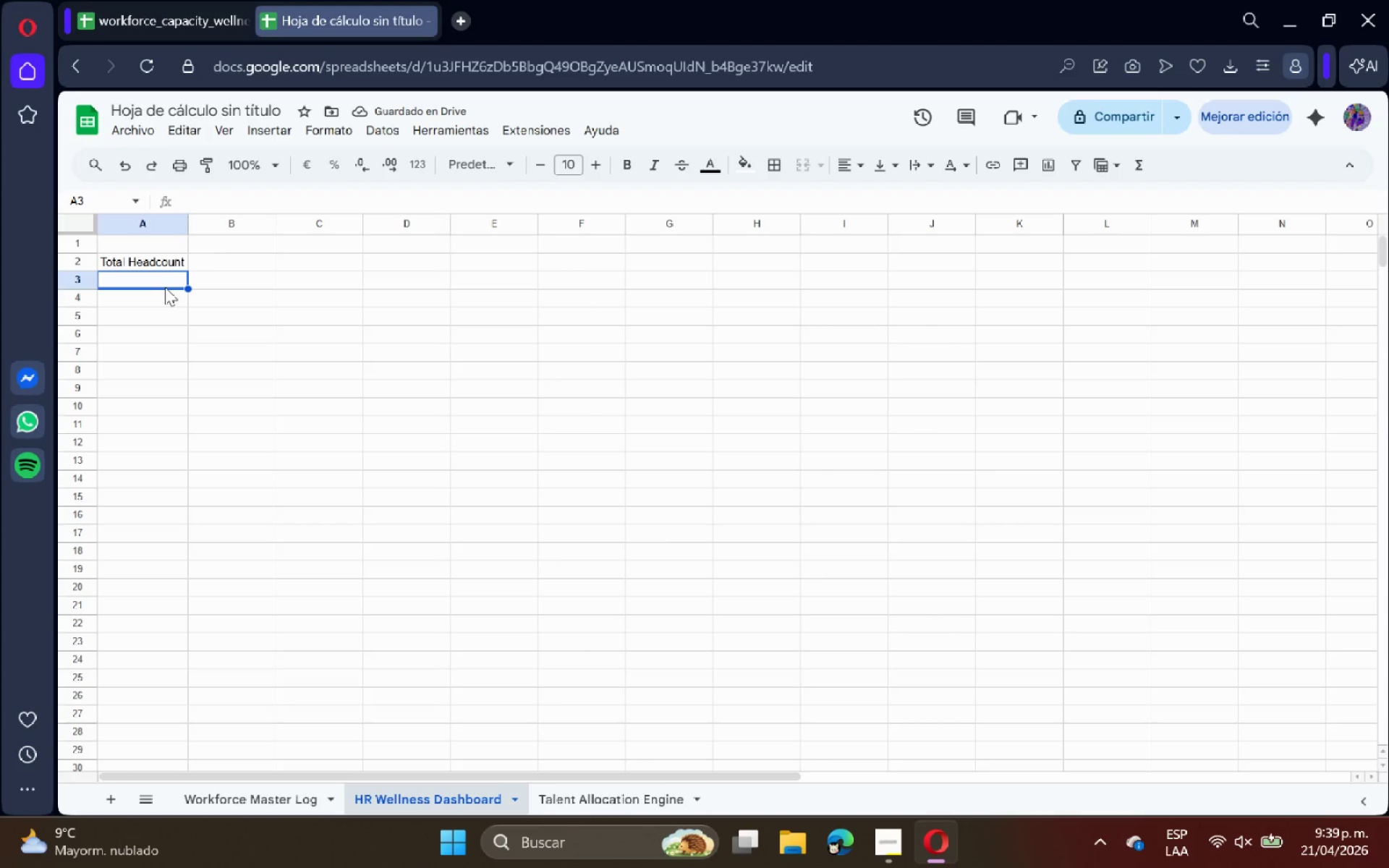 
type()CONTAR.)
key(Backspace)
type(A)
key(Backspace)
key(Backspace)
key(Backspace)
key(Backspace)
type(TARA)
 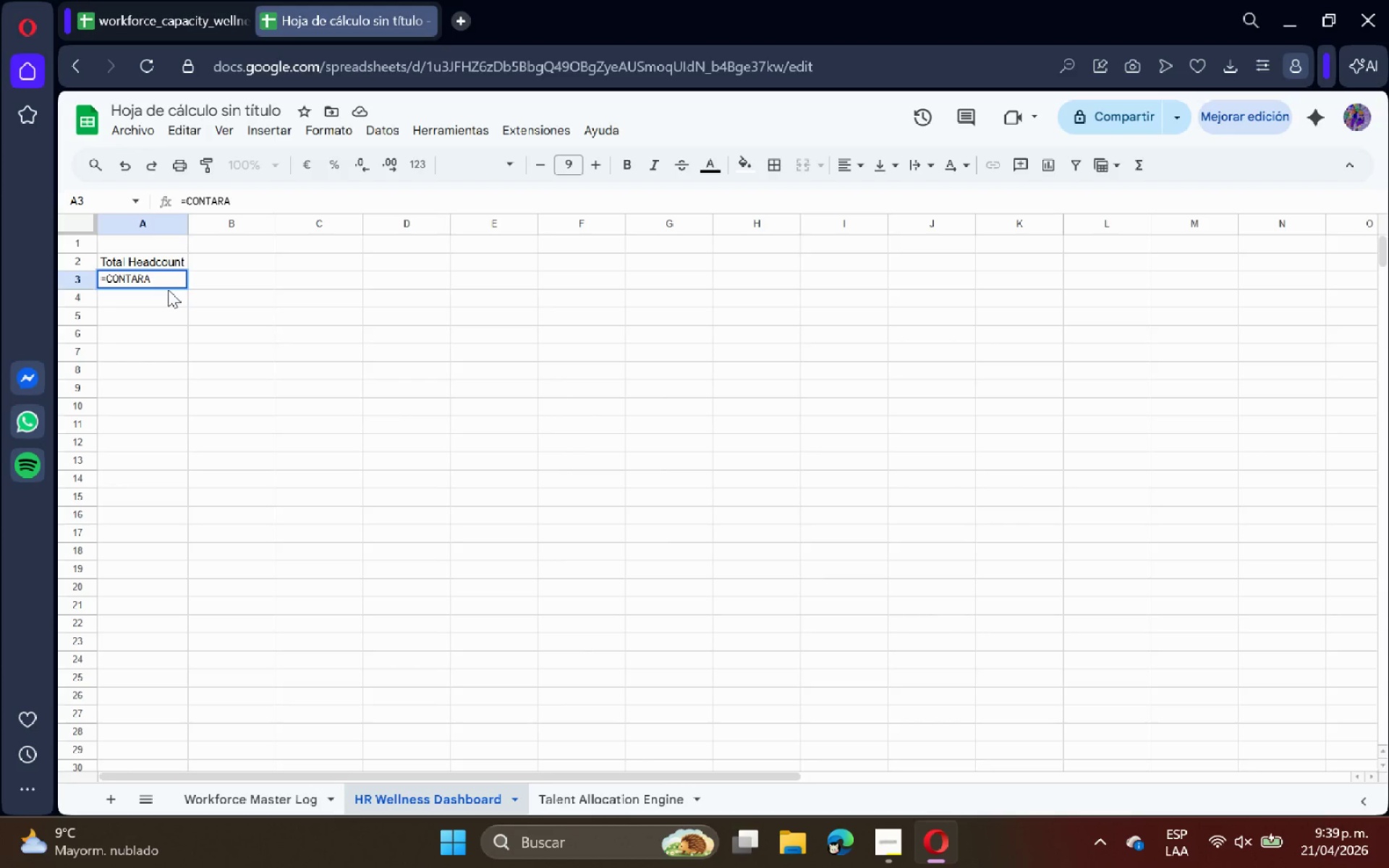 
key(Shift+8)
 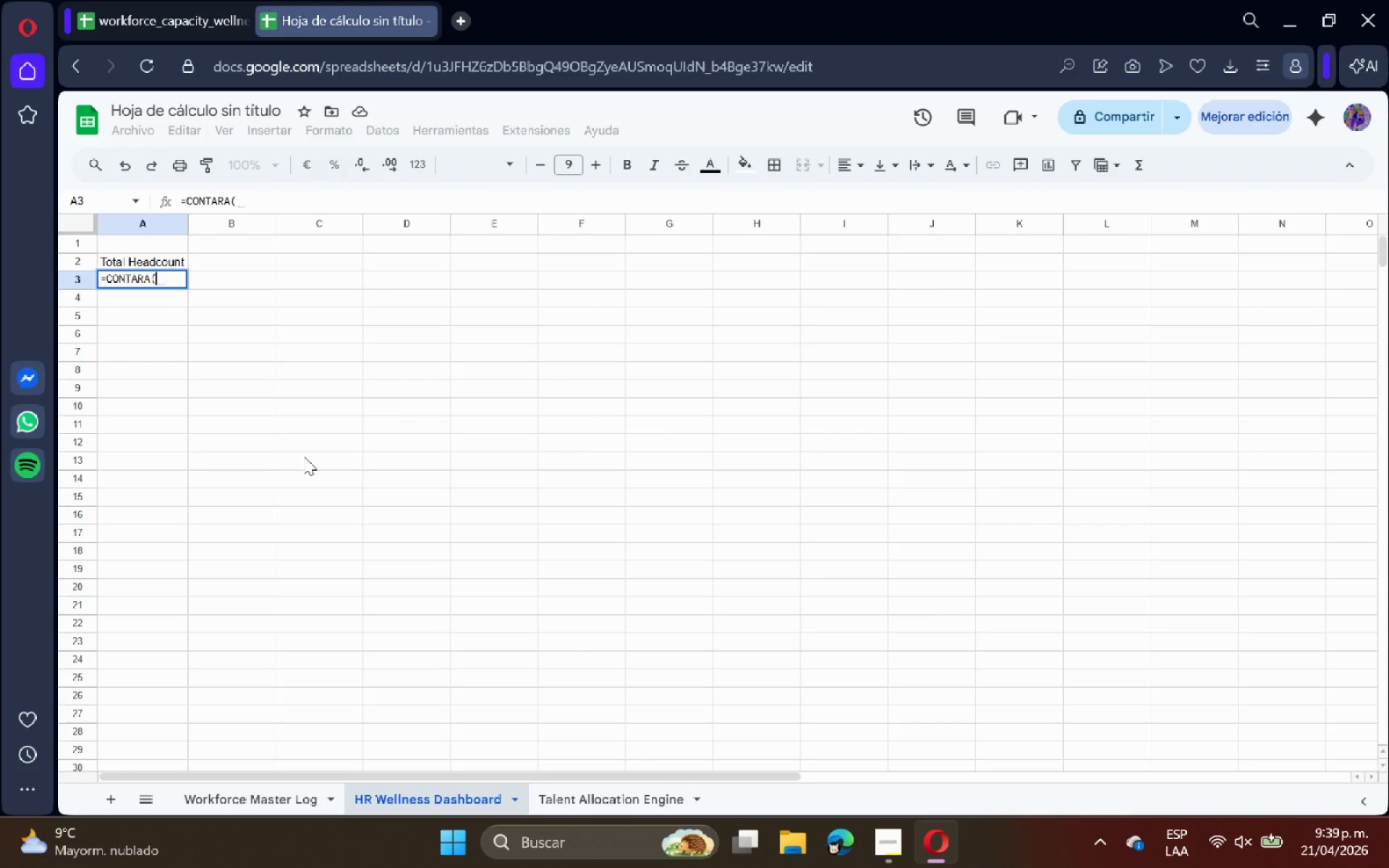 
left_click([275, 799])
 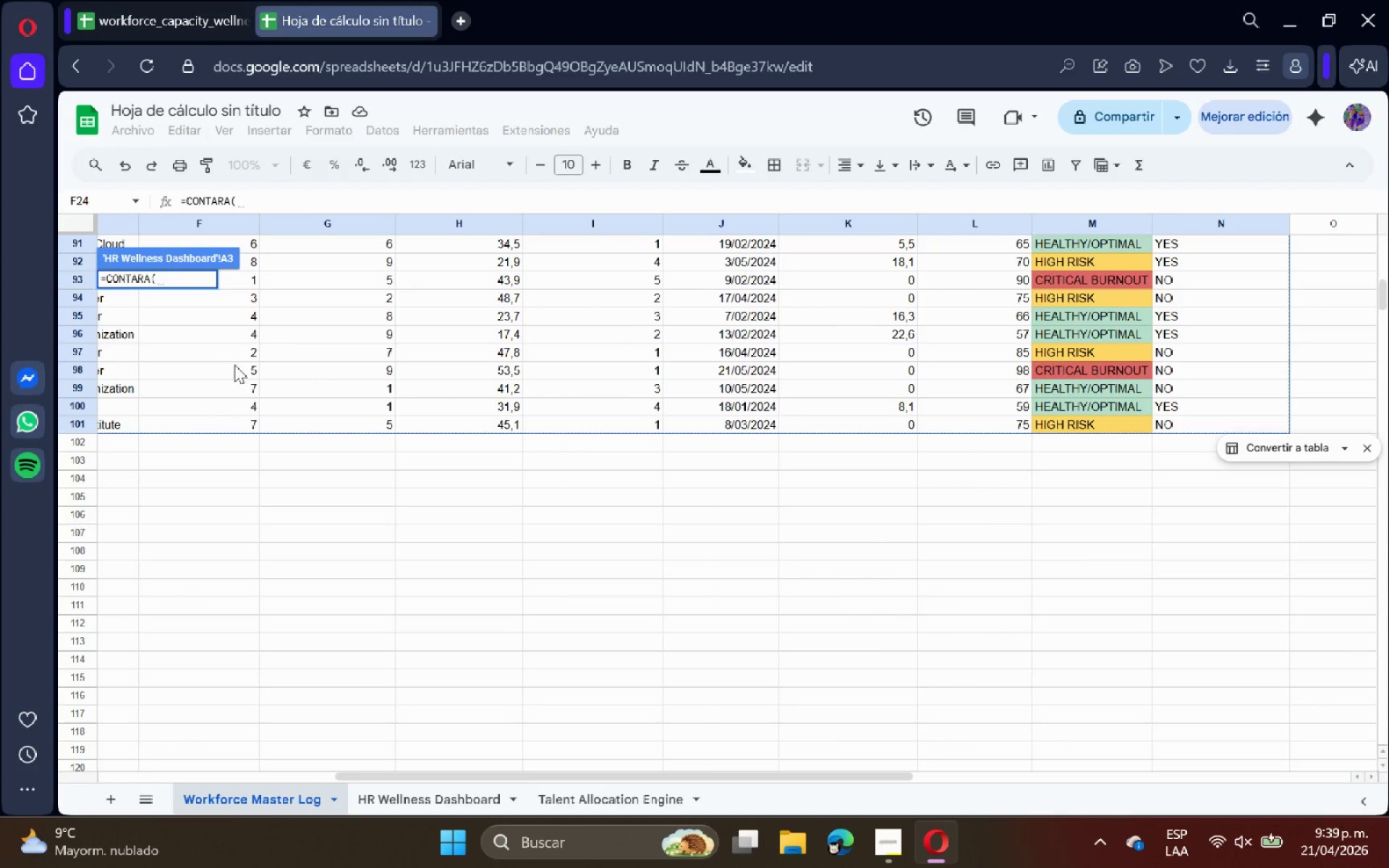 
scroll: coordinate [276, 442], scroll_direction: up, amount: 22.0
 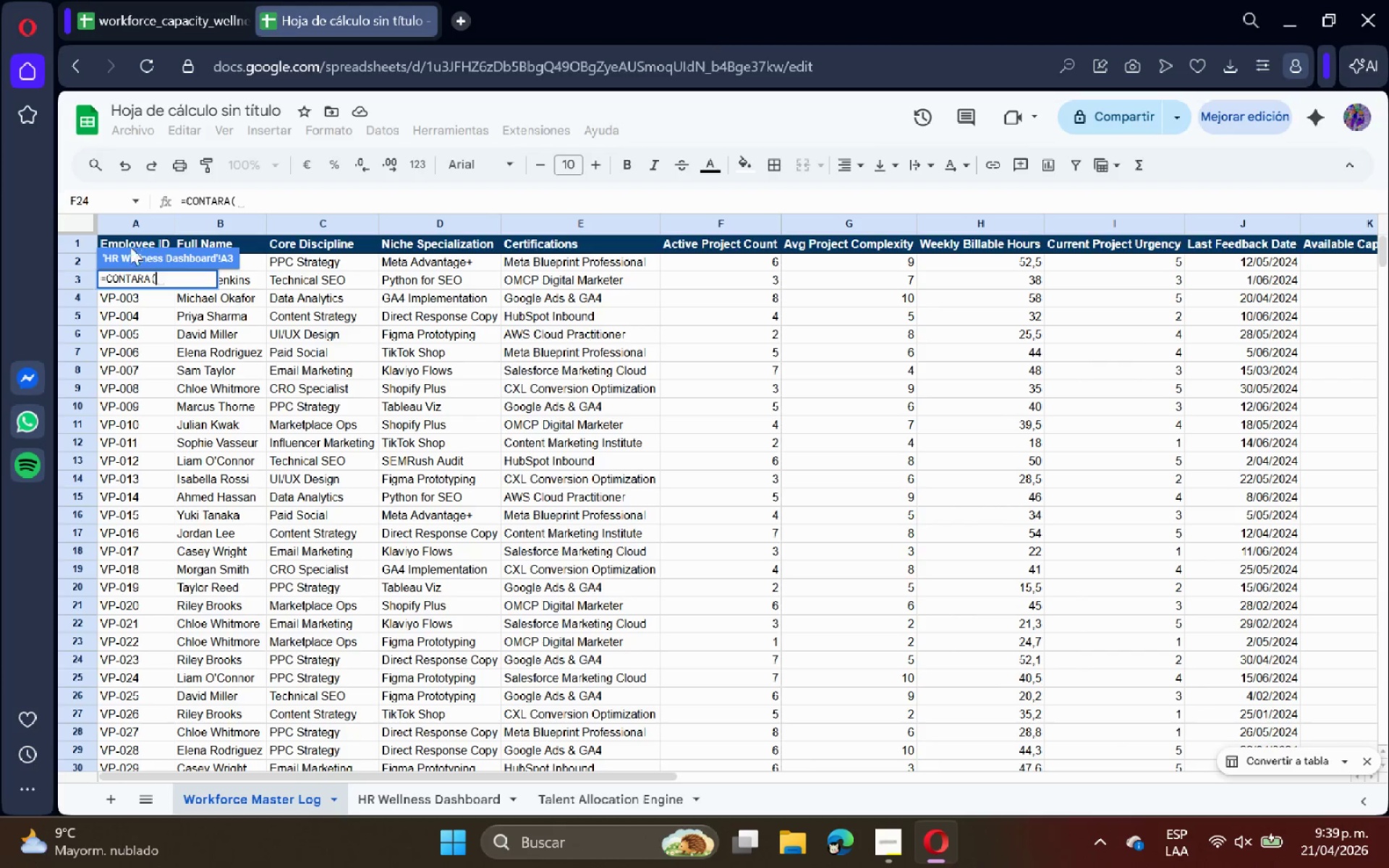 
left_click([131, 226])
 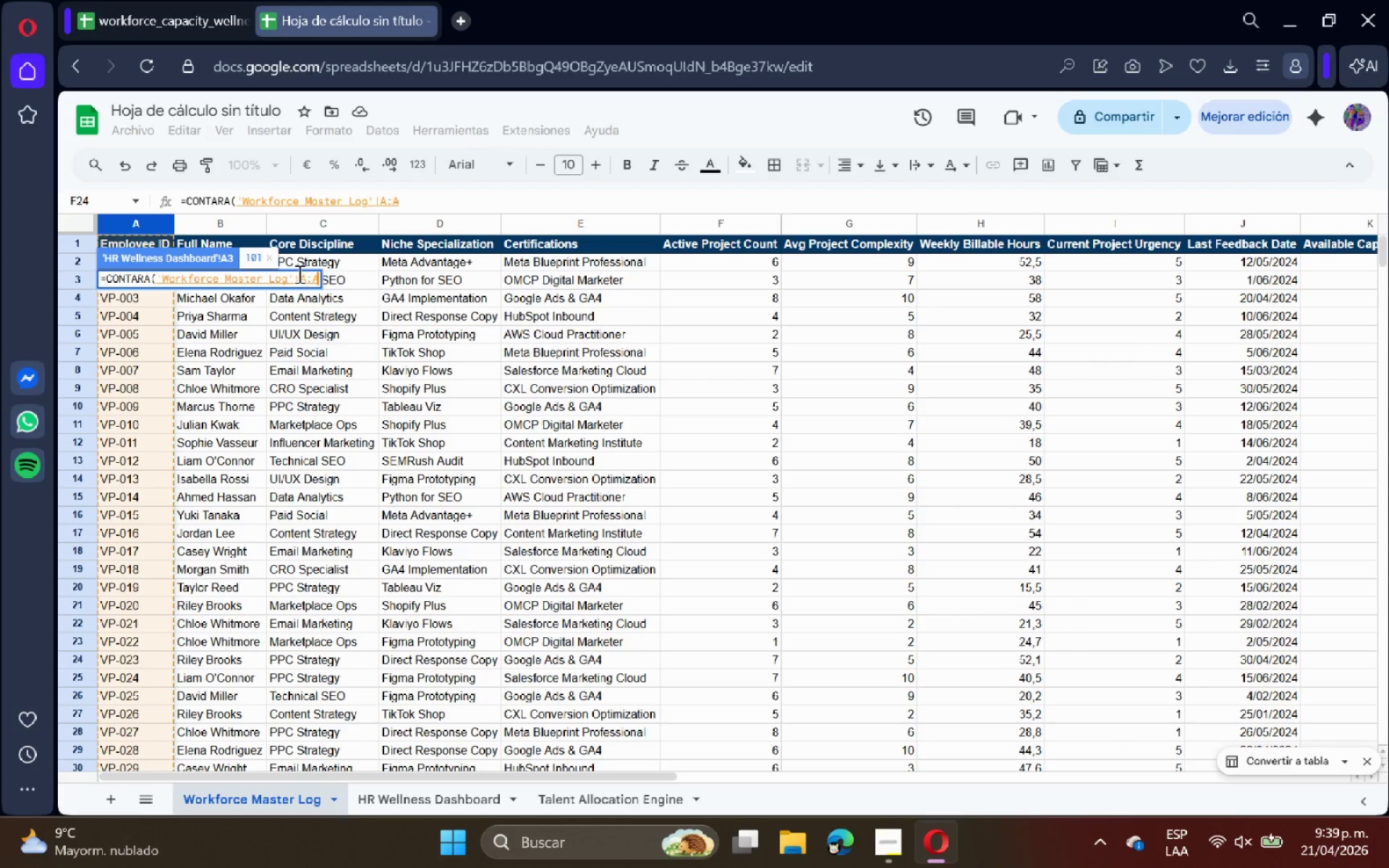 
left_click([307, 278])
 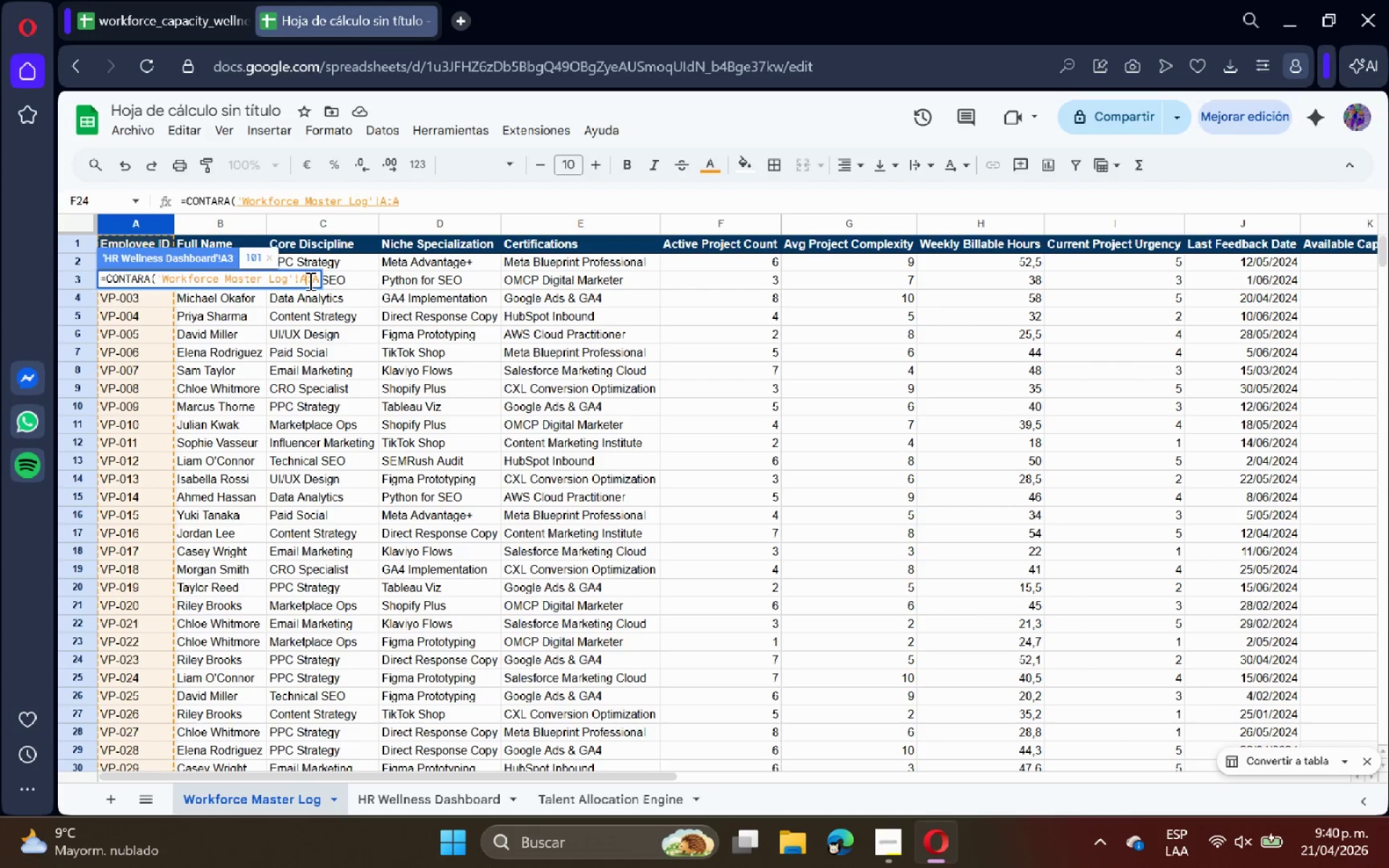 
key(2)
 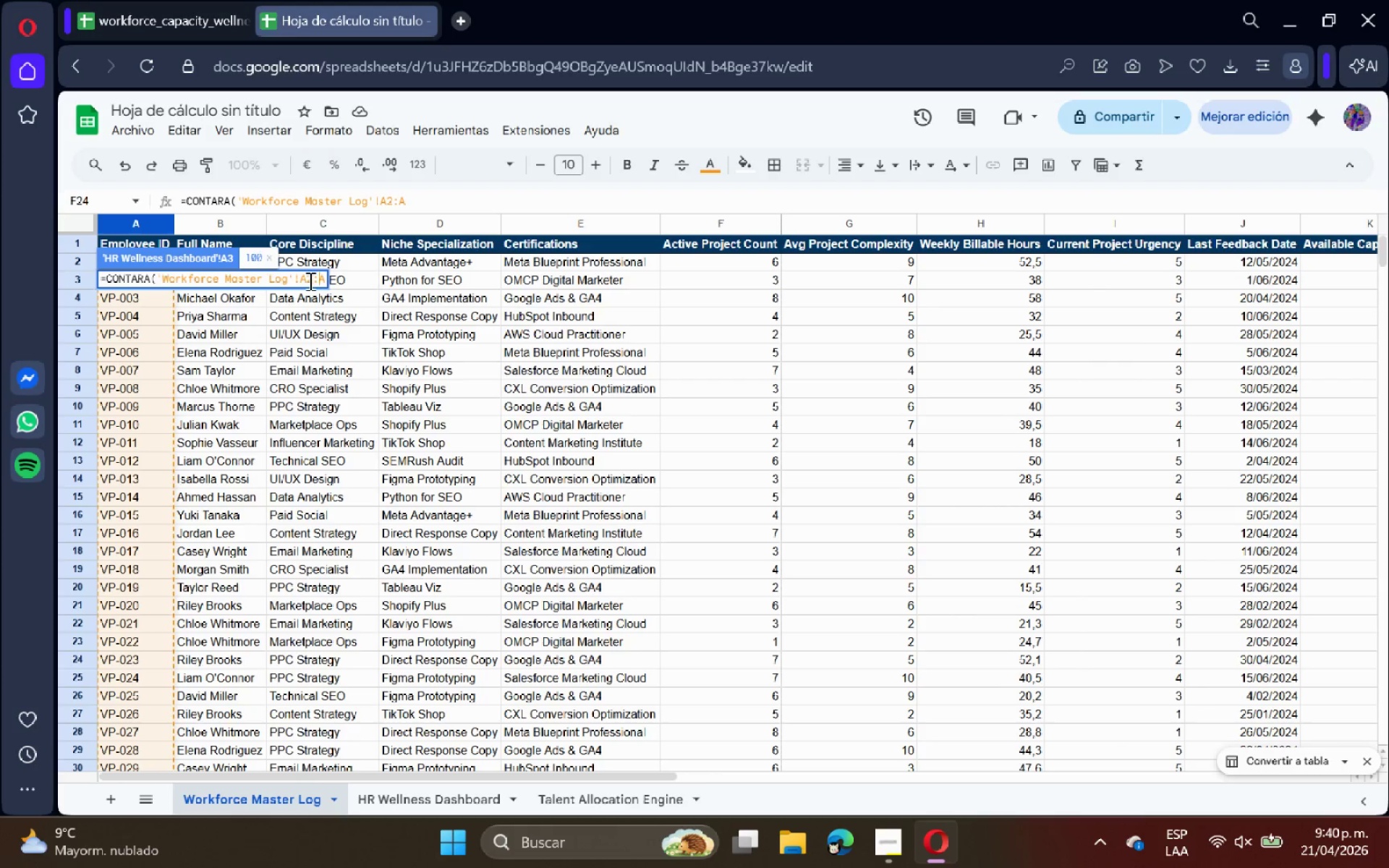 
key(ArrowRight)
 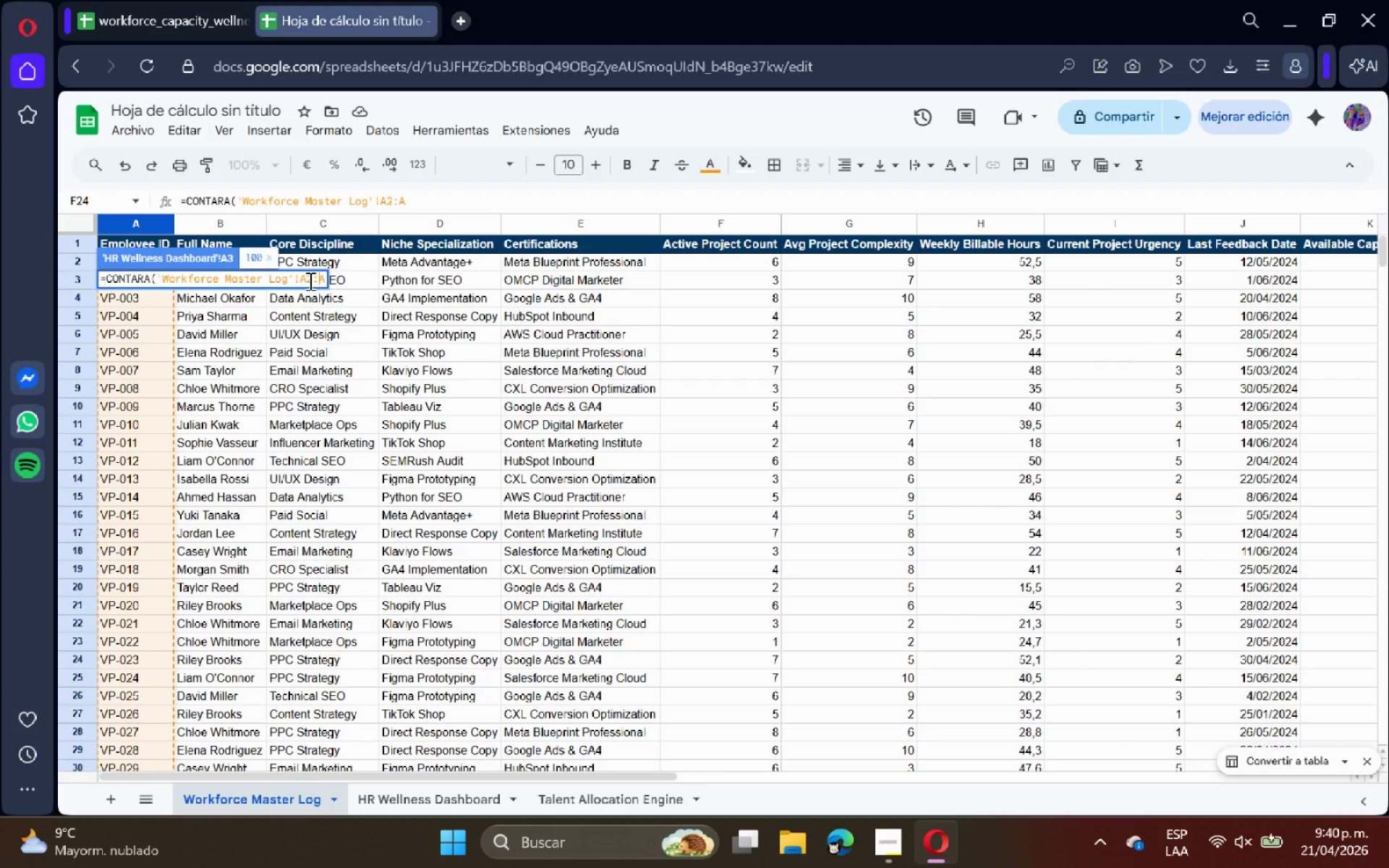 
key(ArrowRight)
 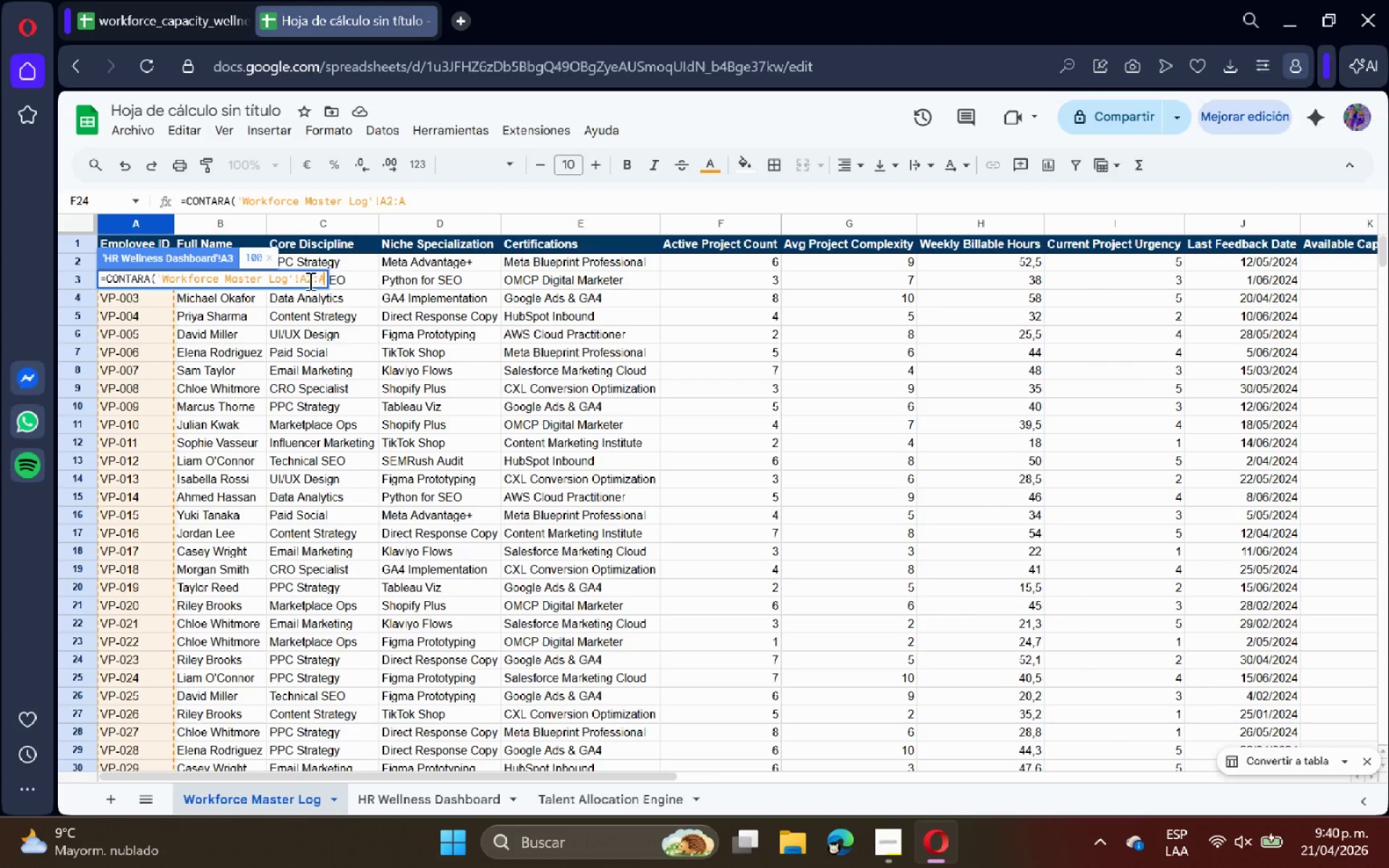 
key(ArrowRight)
 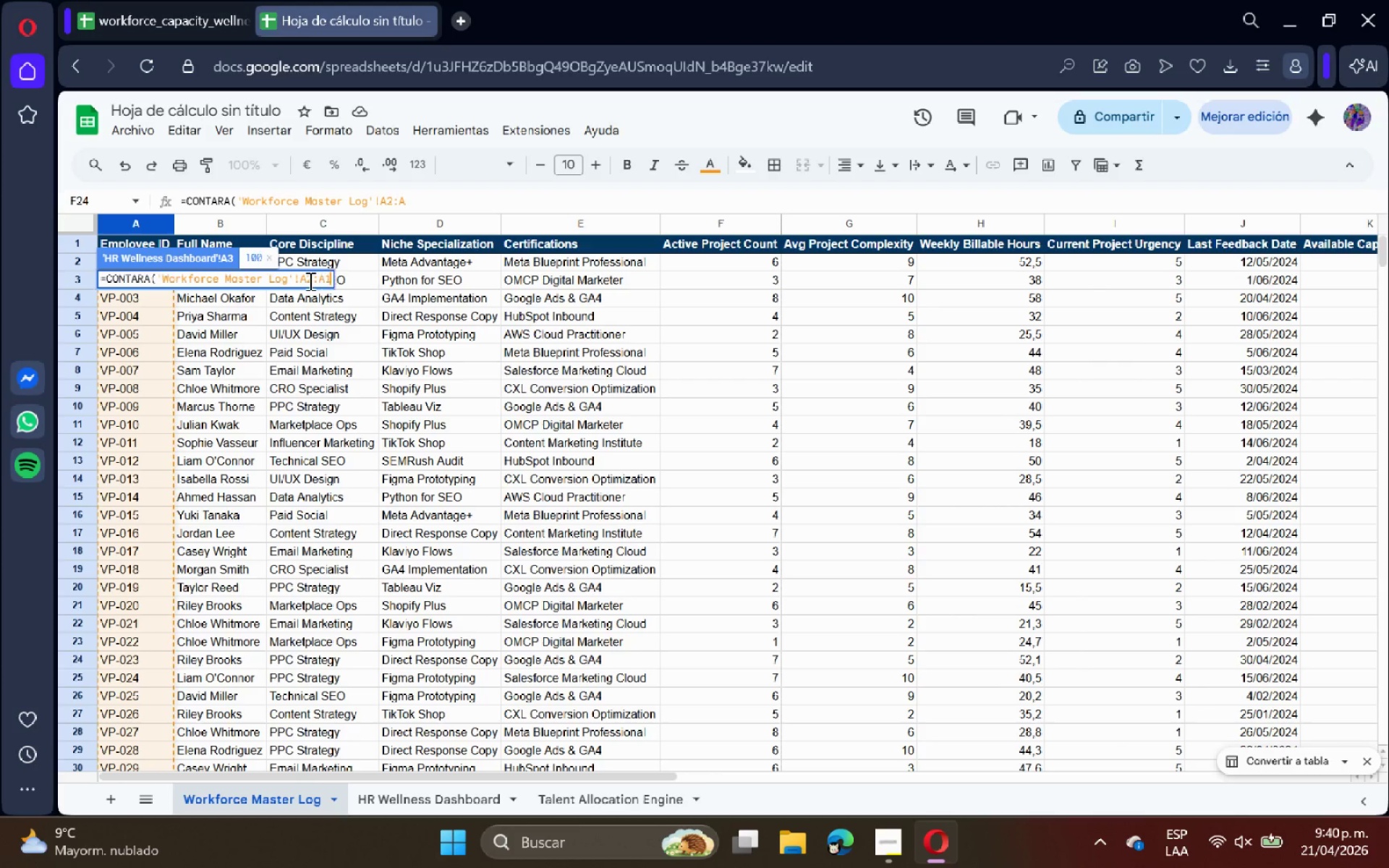 
type(101()
 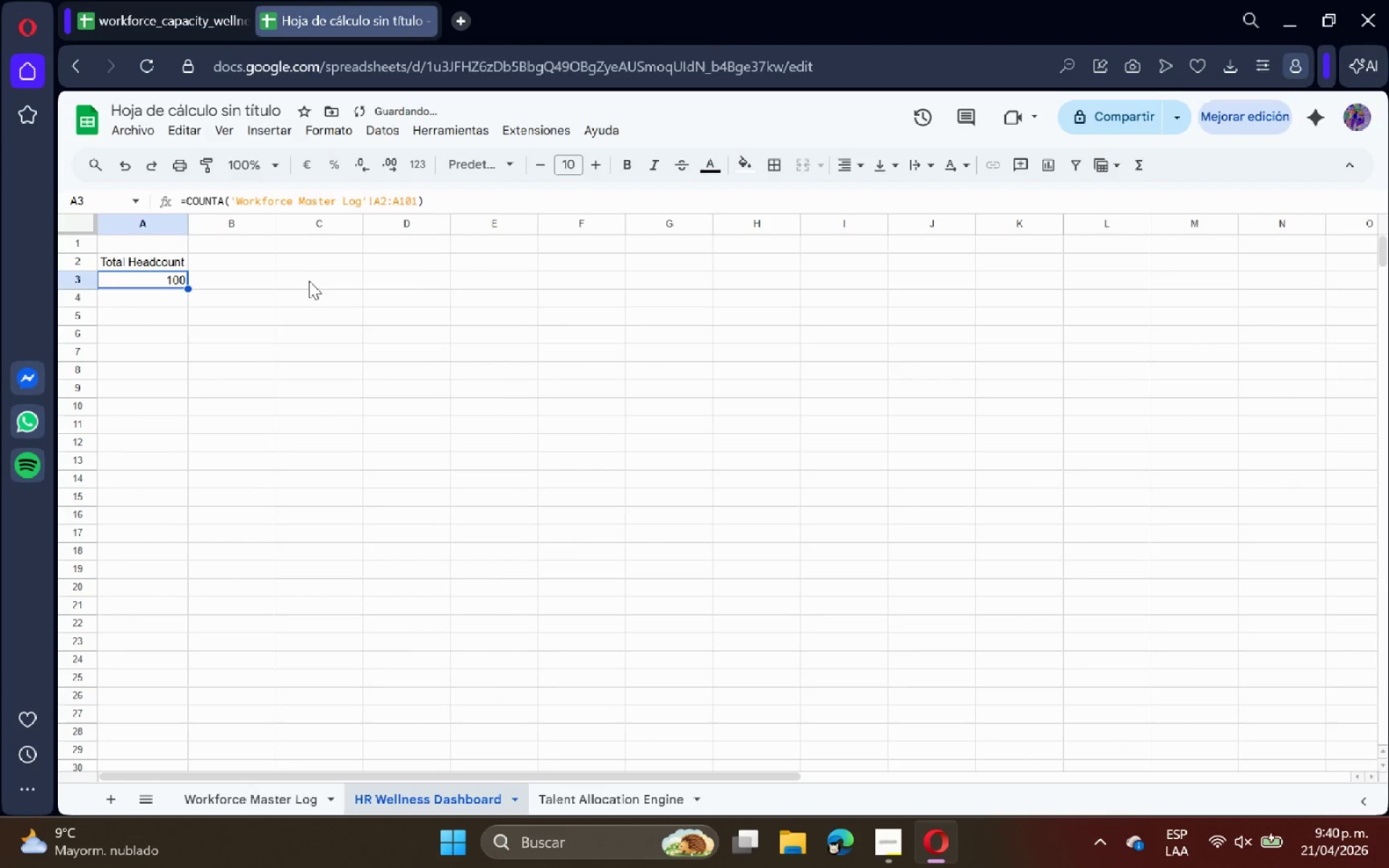 
 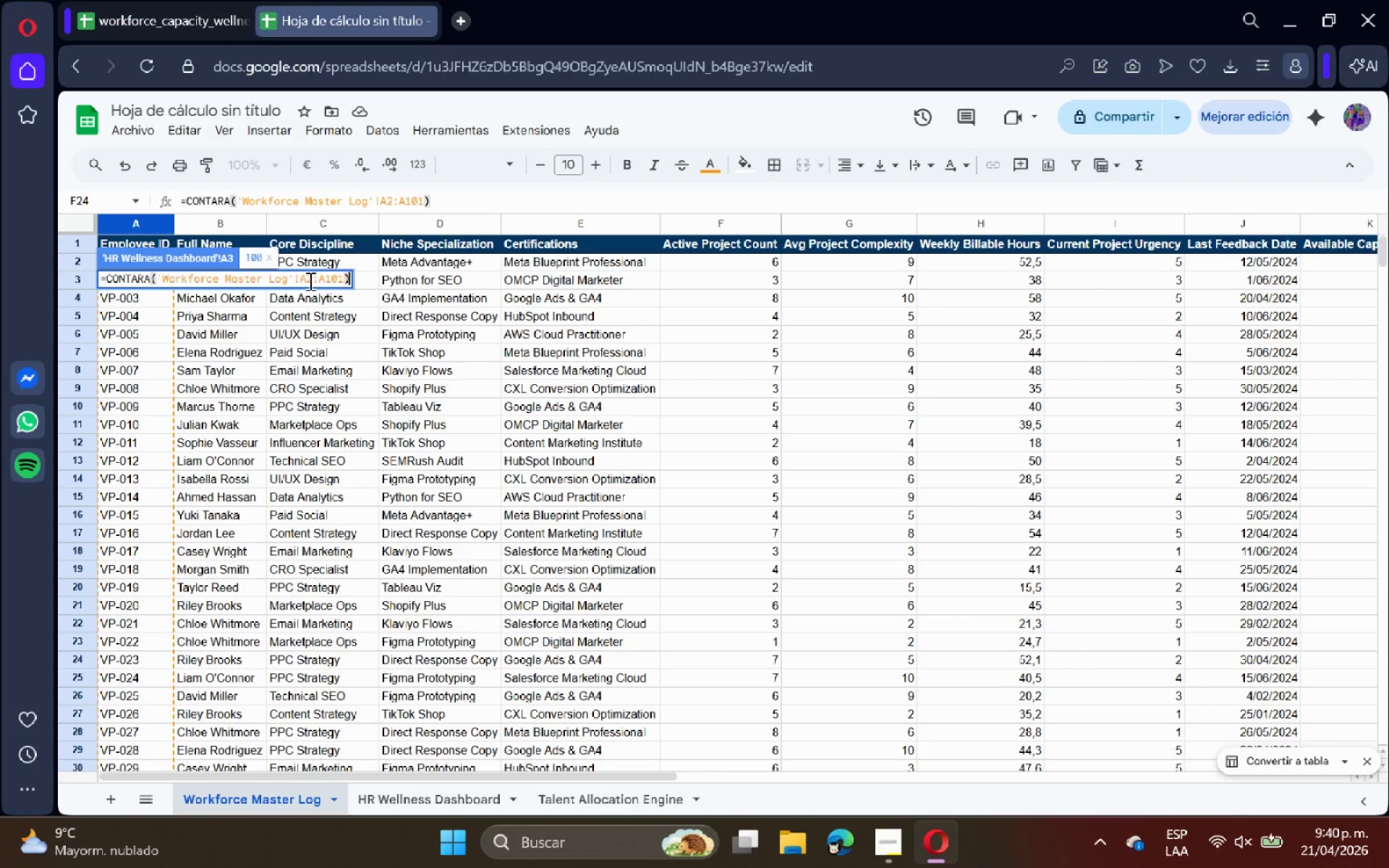 
key(Enter)
 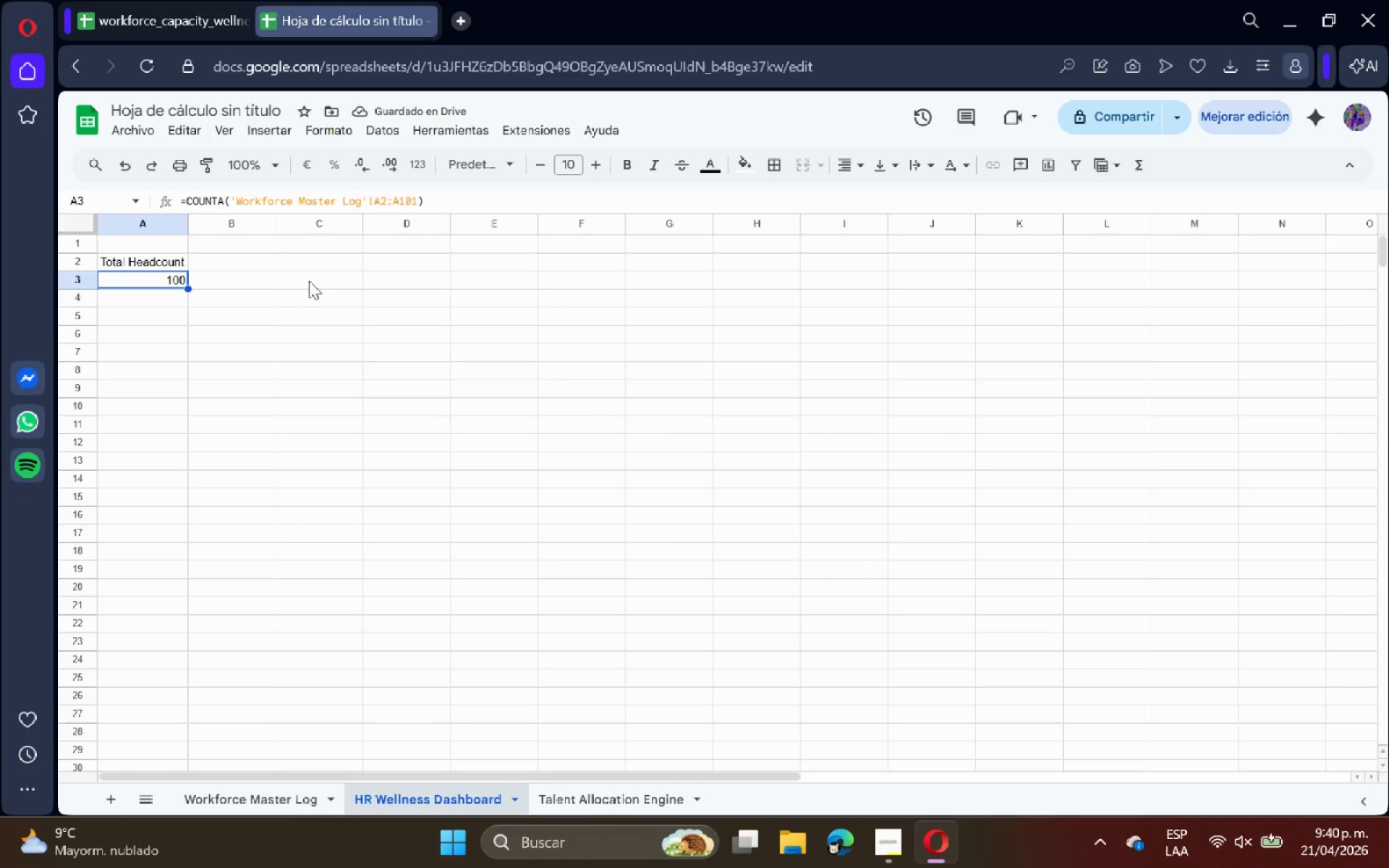 
left_click([321, 266])
 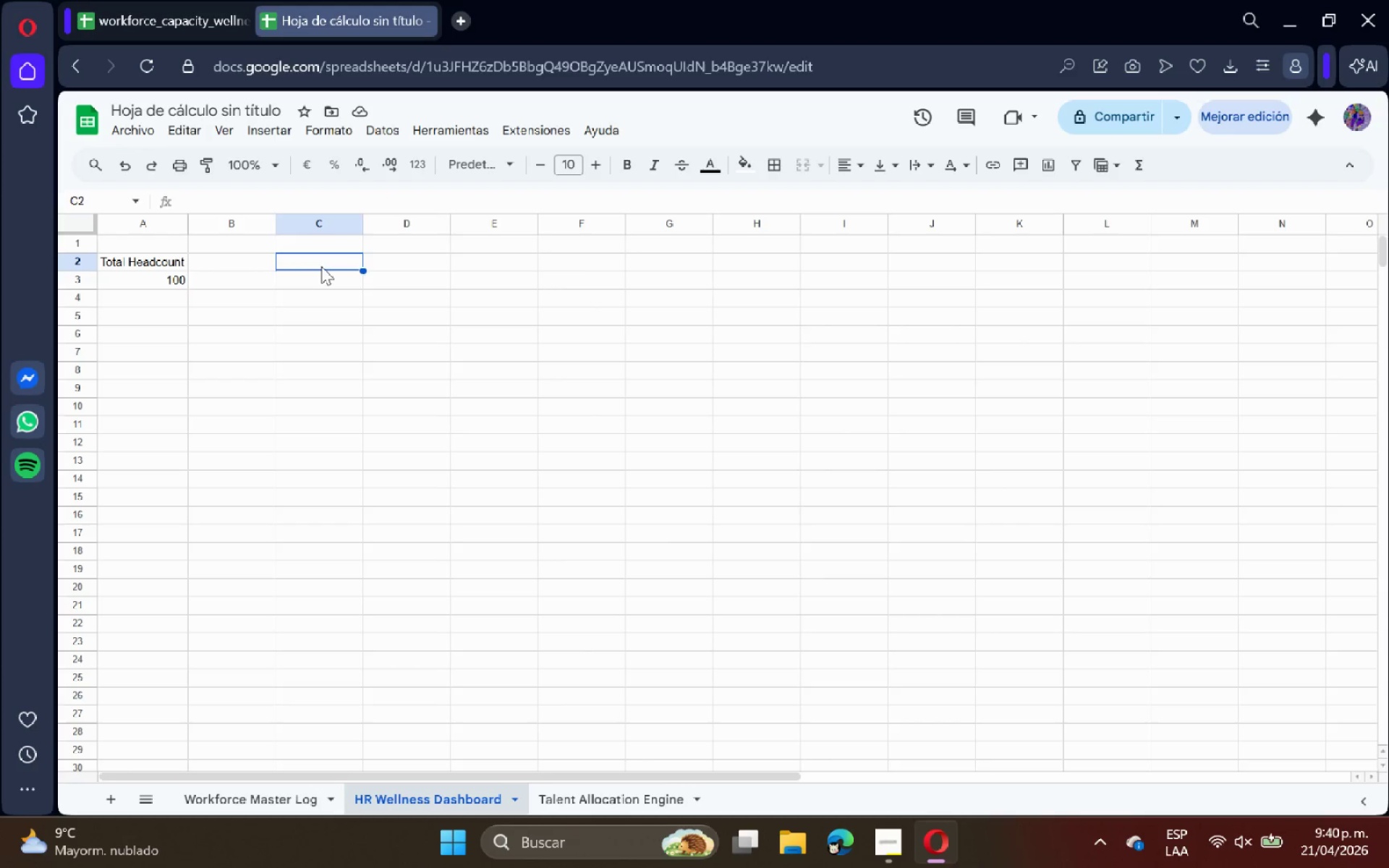 
type(cRI)
key(Backspace)
key(Backspace)
key(Backspace)
type(Critical Burnout Risk)
 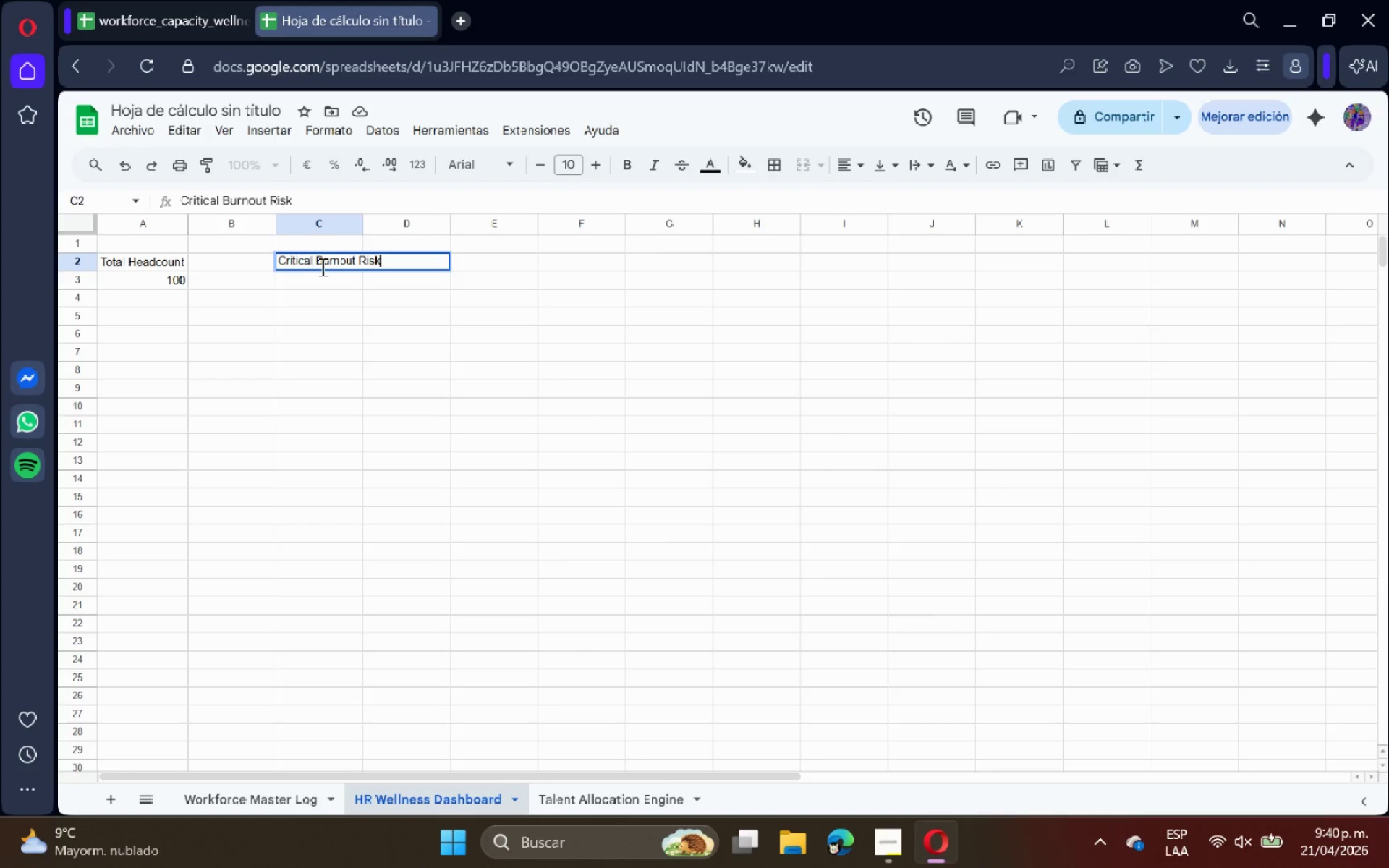 
key(Enter)
 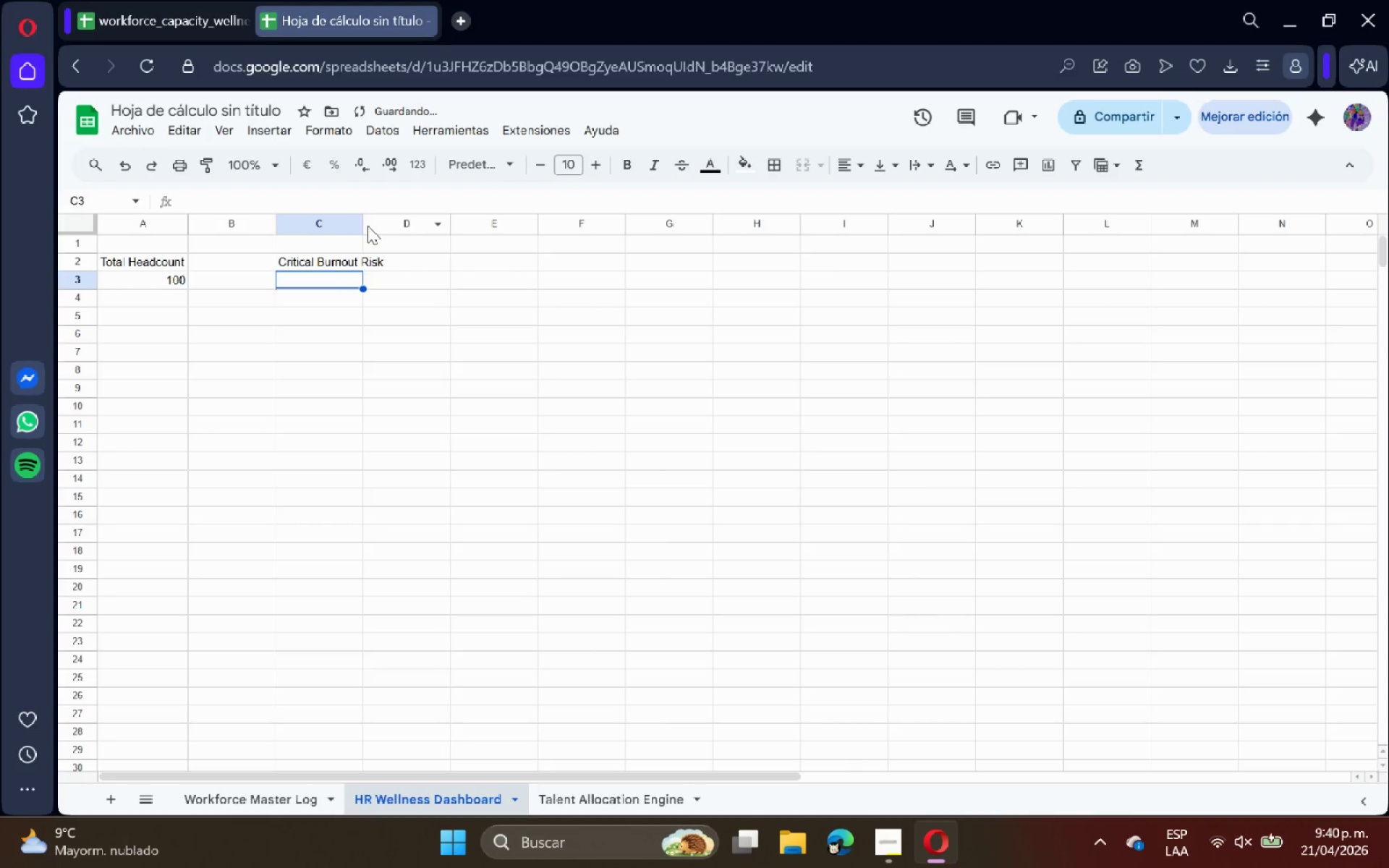 
double_click([365, 224])
 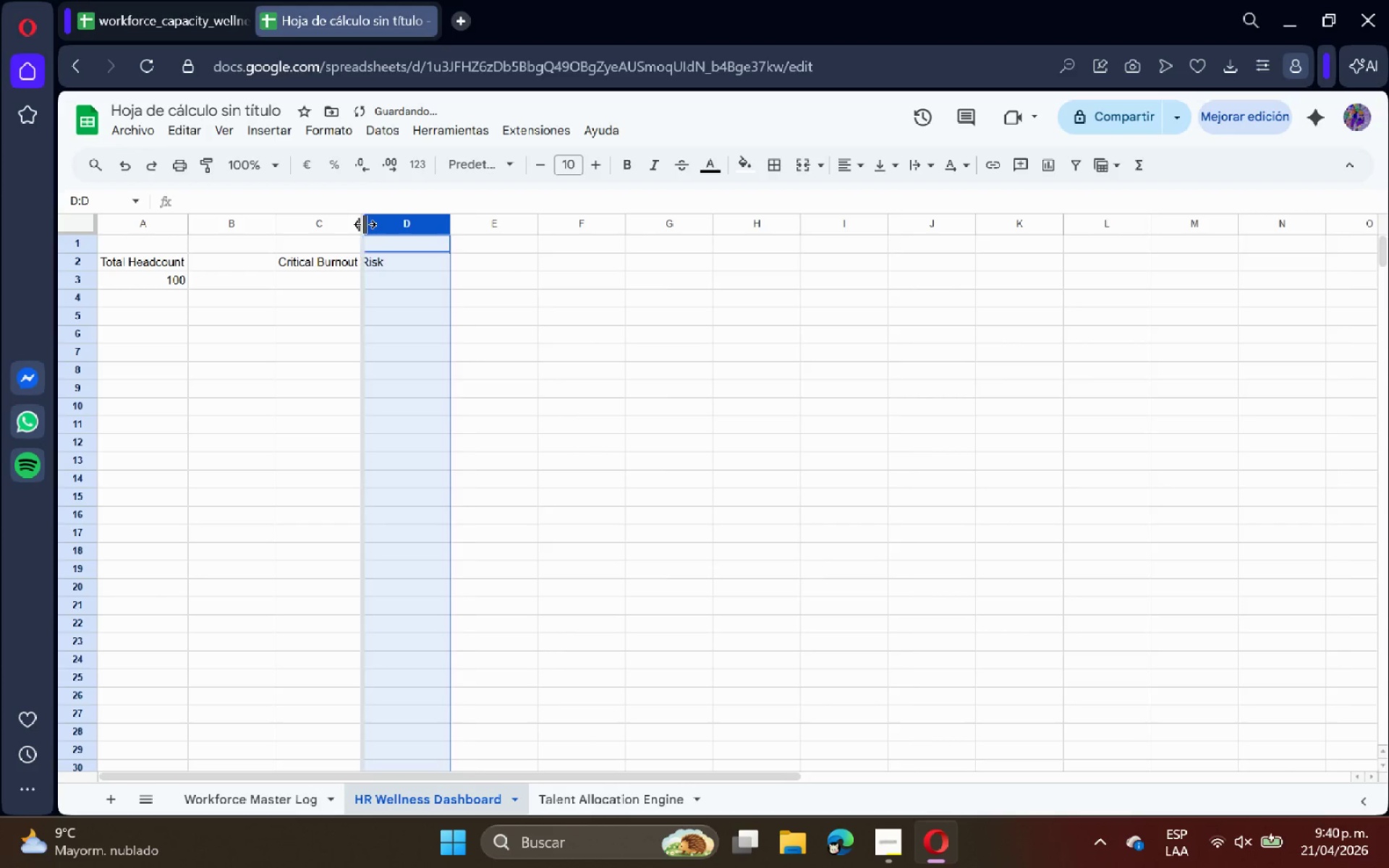 
triple_click([365, 224])
 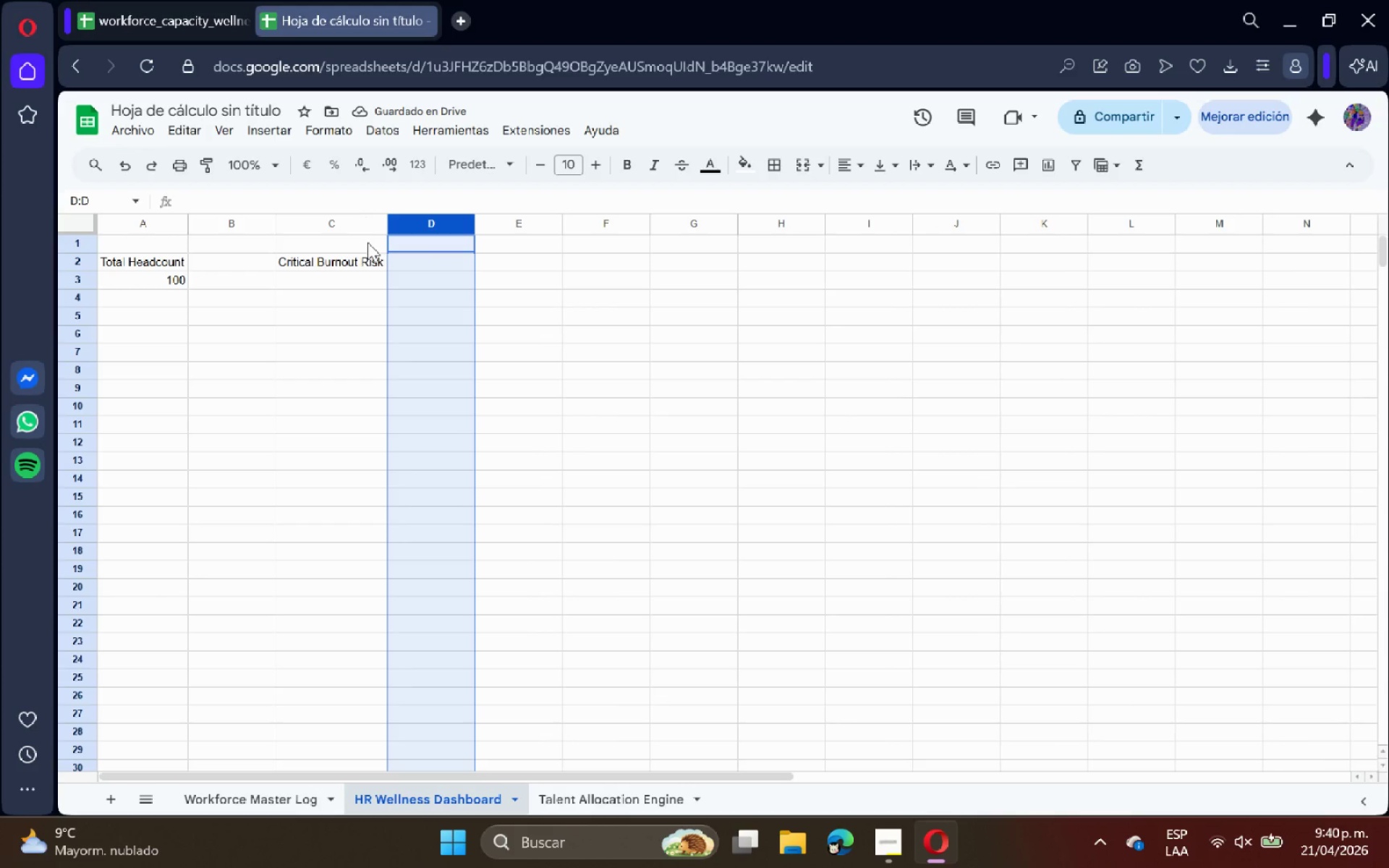 
left_click([347, 272])
 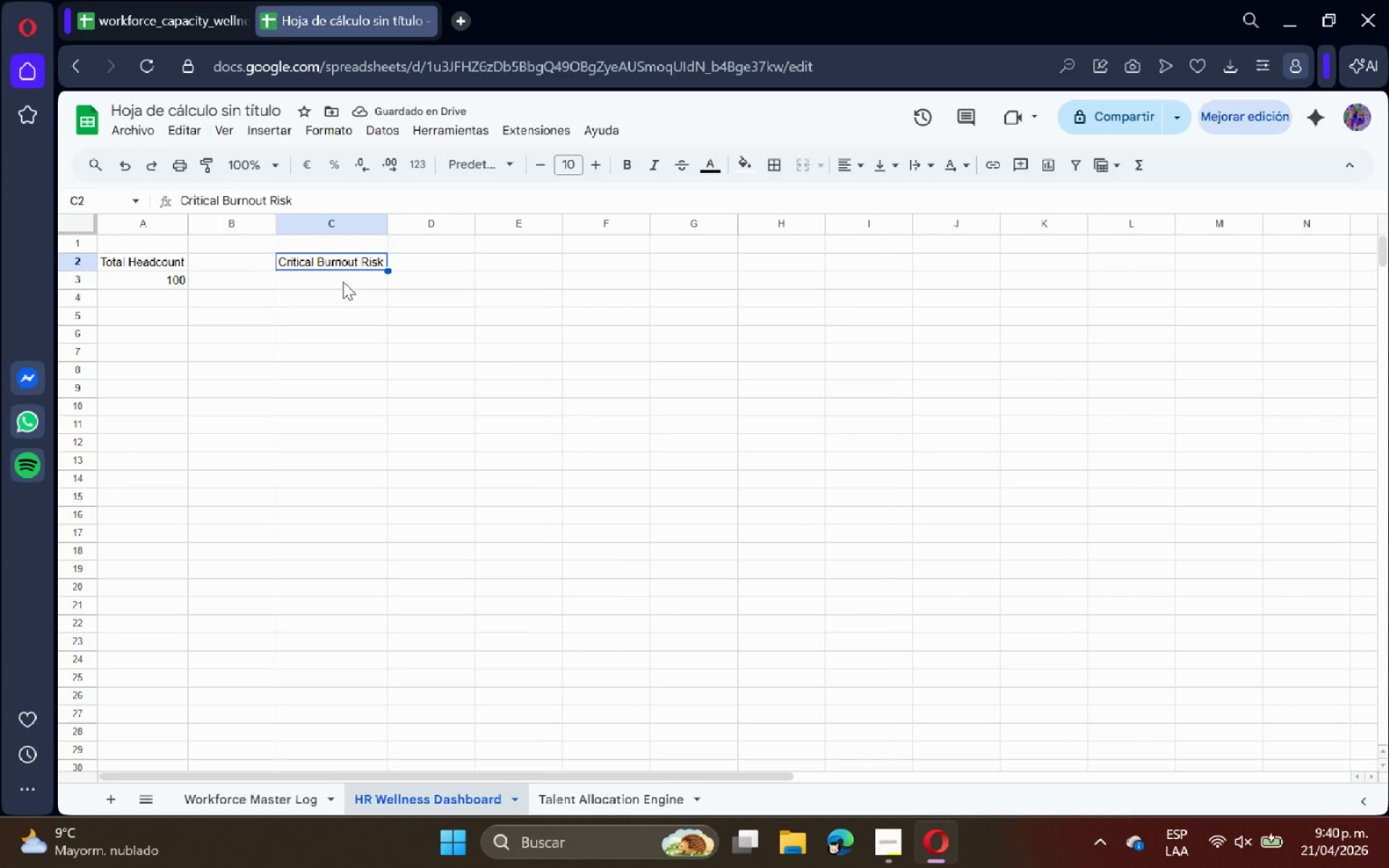 
left_click([342, 282])
 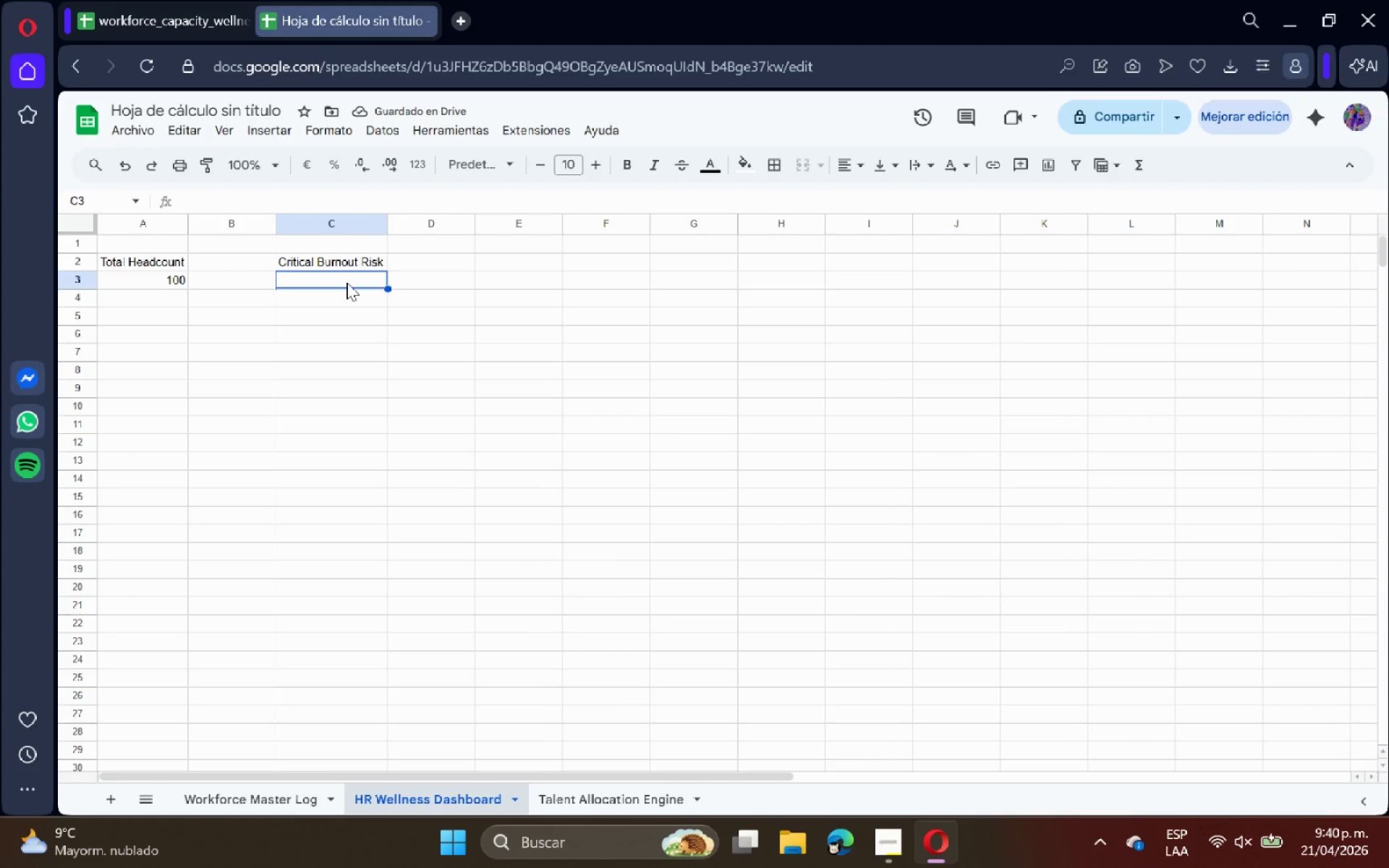 
type()CONTAR.SI*)
 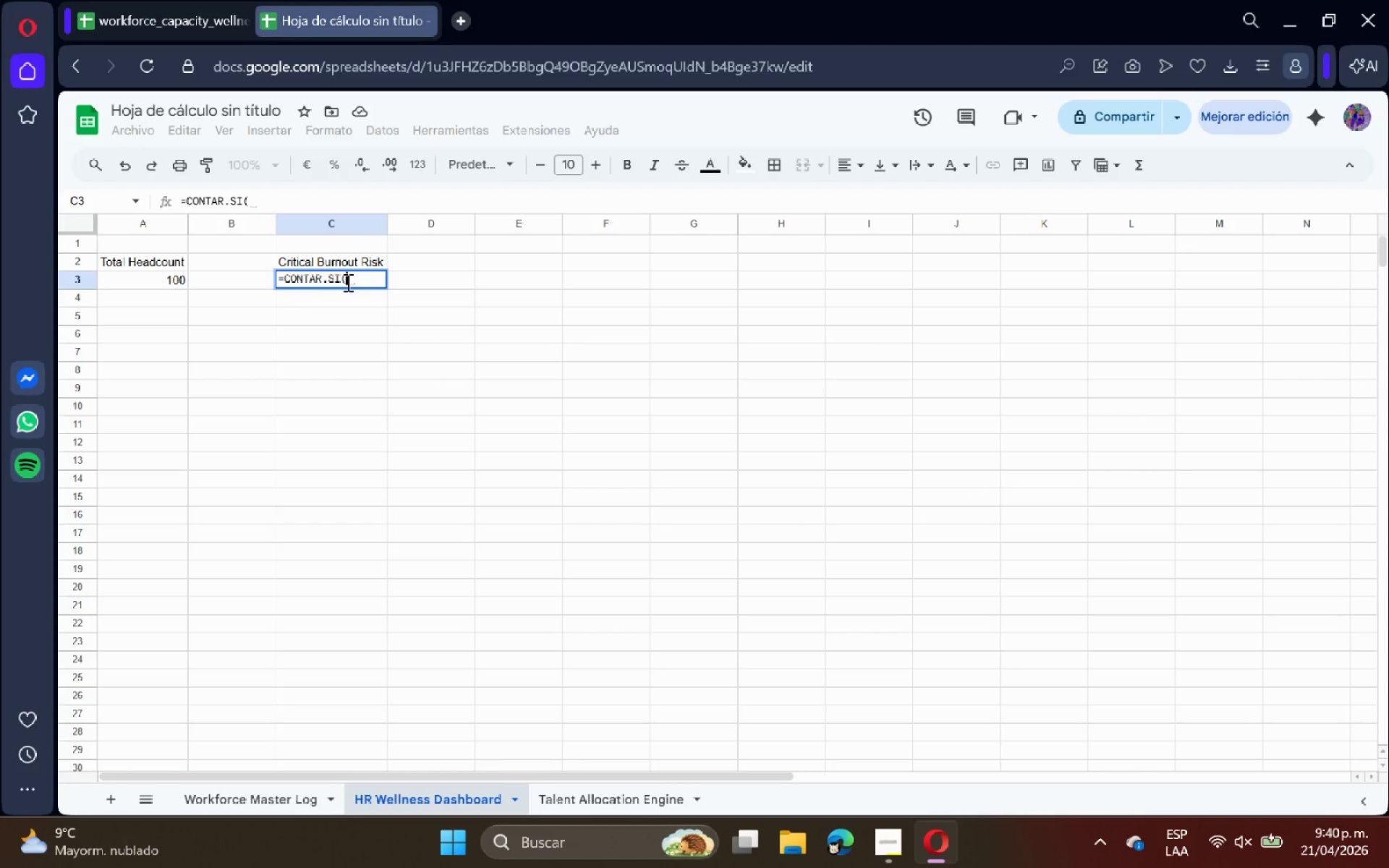 
wait(5.83)
 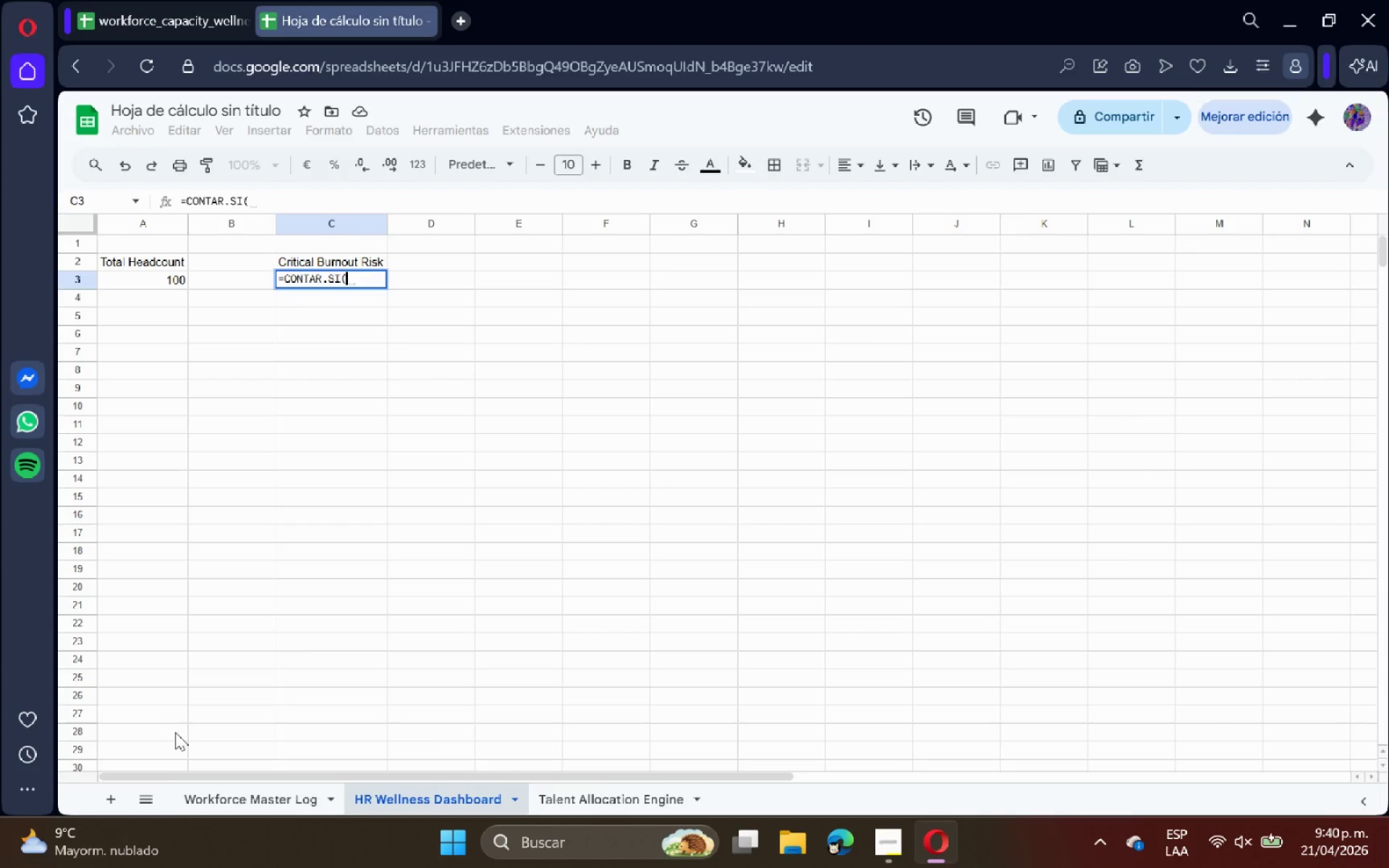 
left_click([493, 282])
 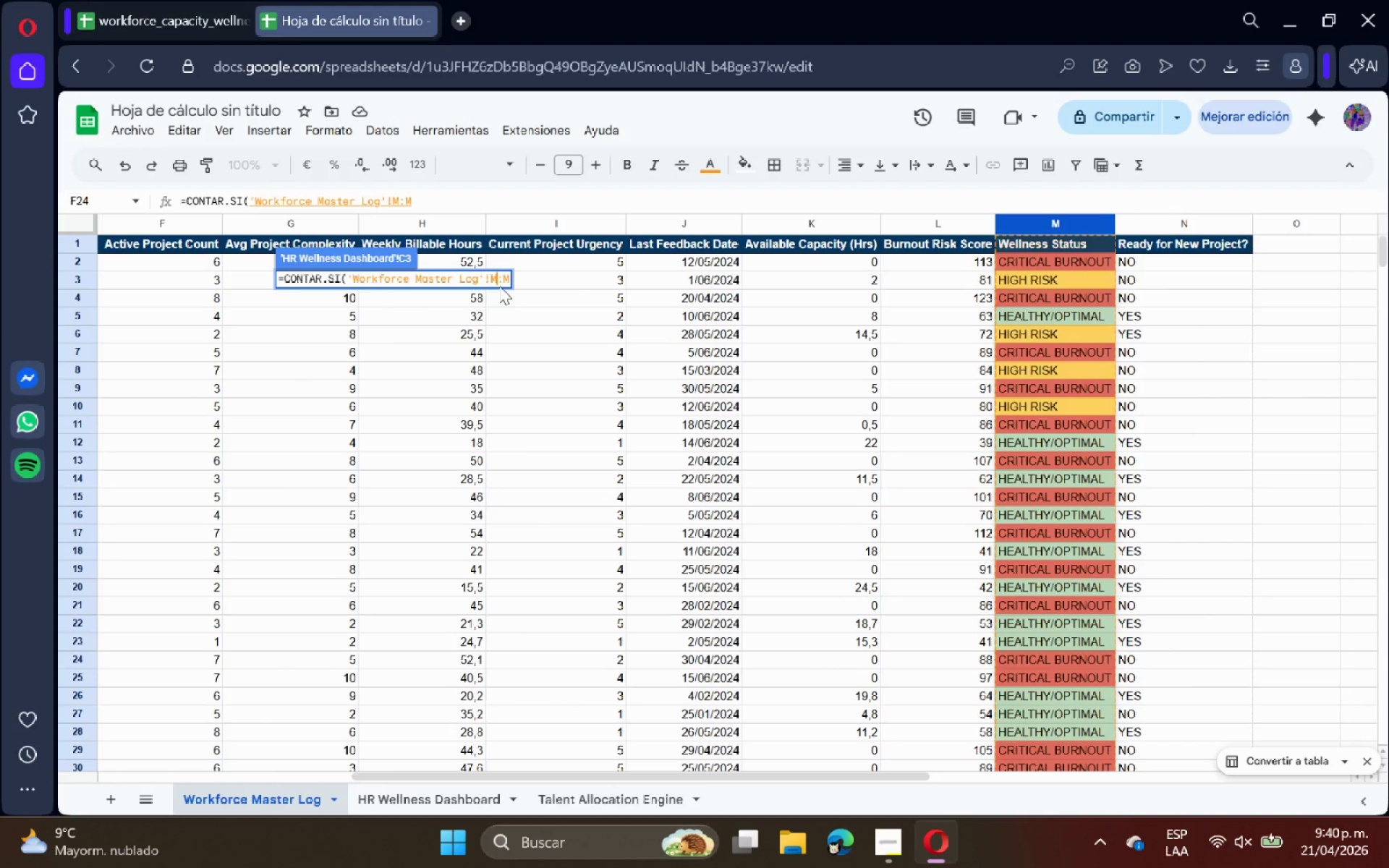 
key(2)
 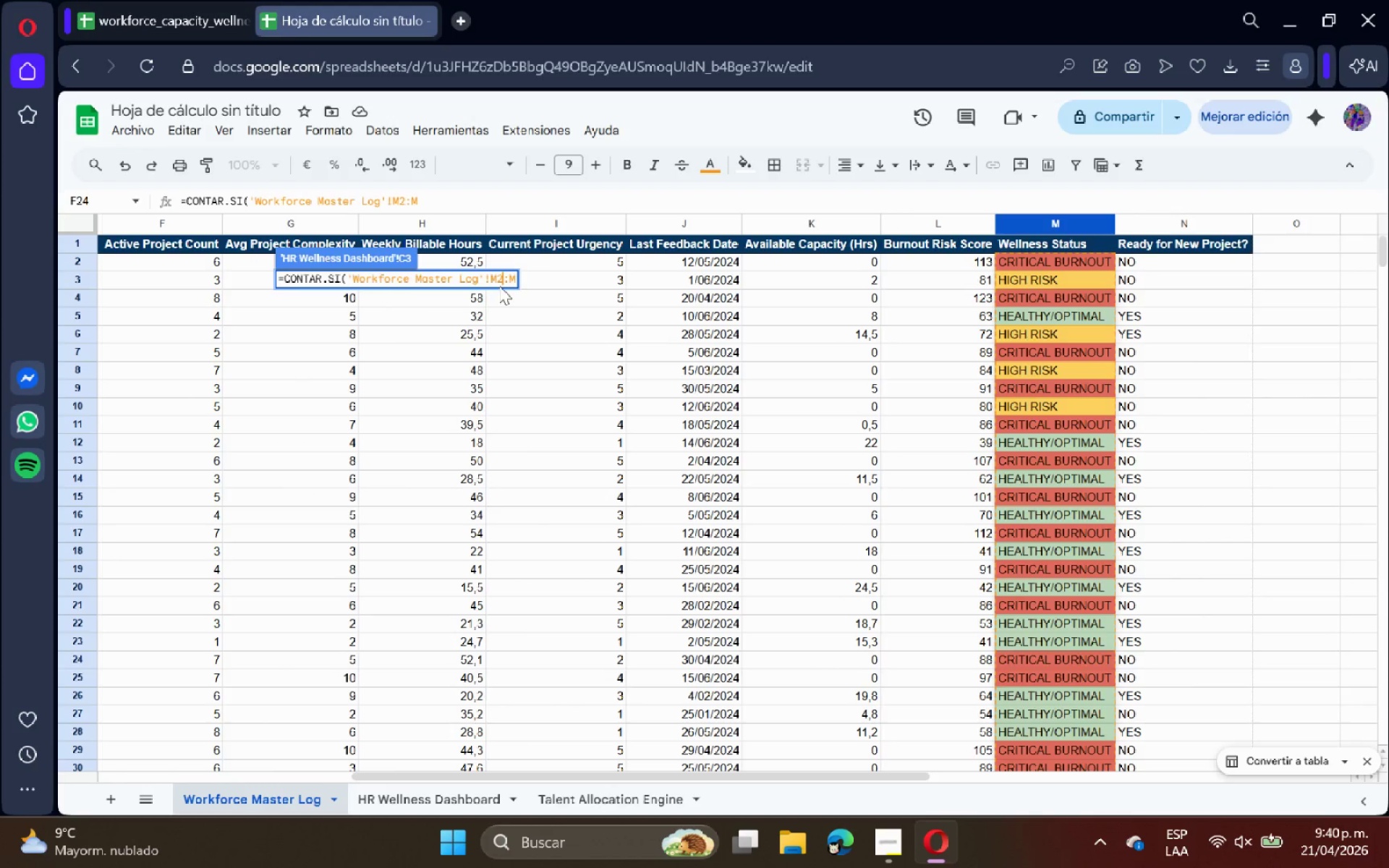 
key(ArrowRight)
 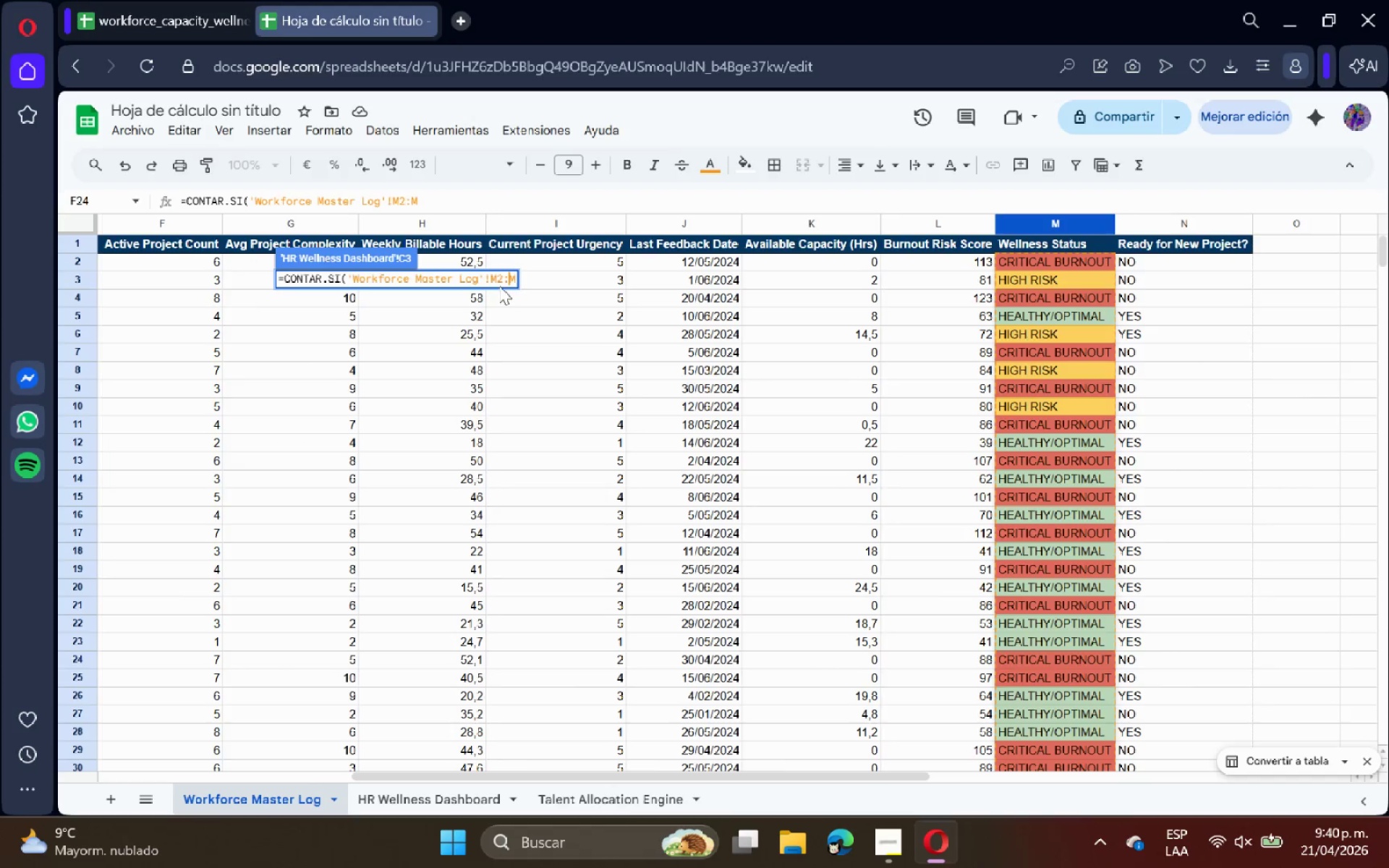 
key(ArrowRight)
 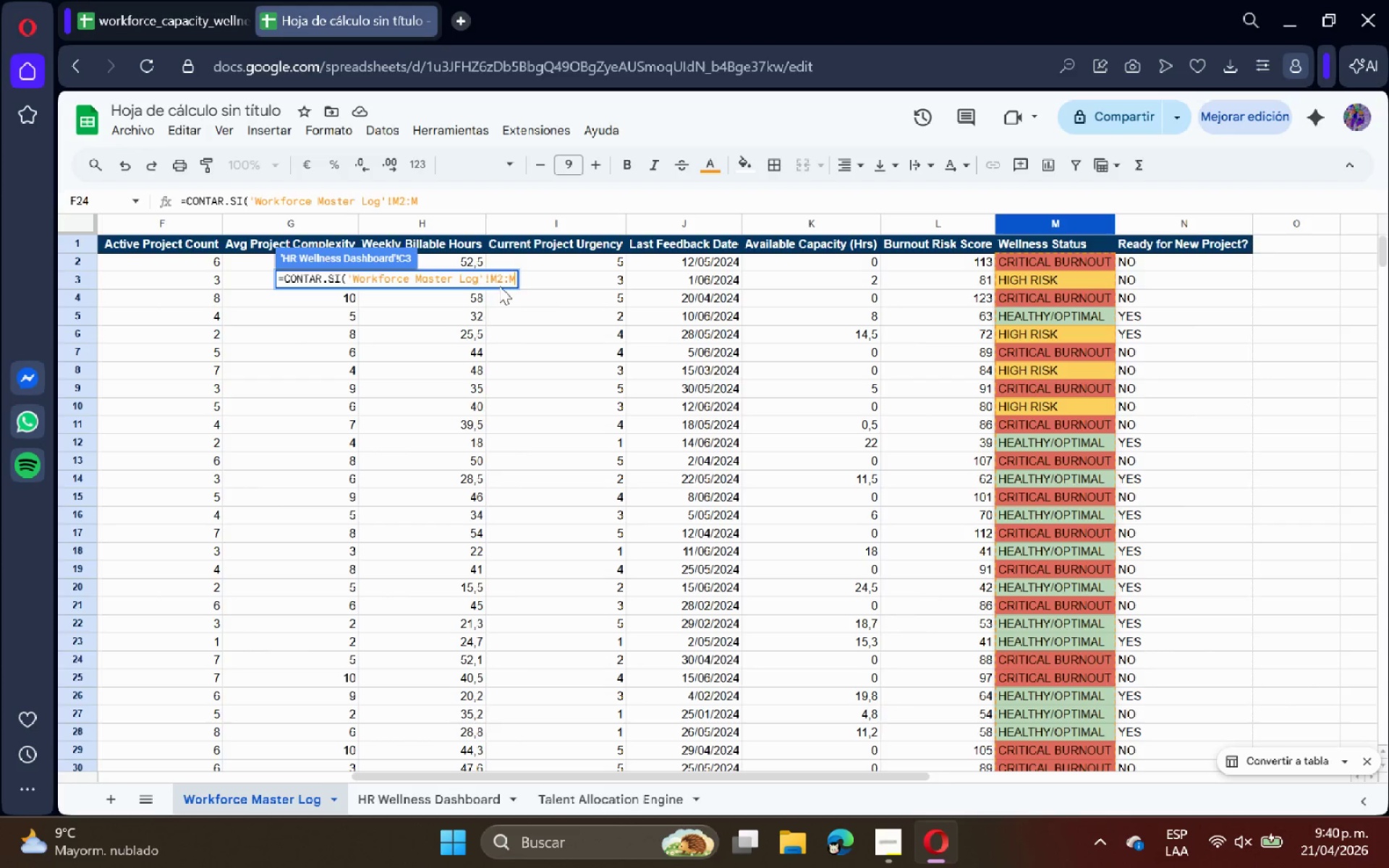 
type(101 @CRITICAL BURNOUT@()
 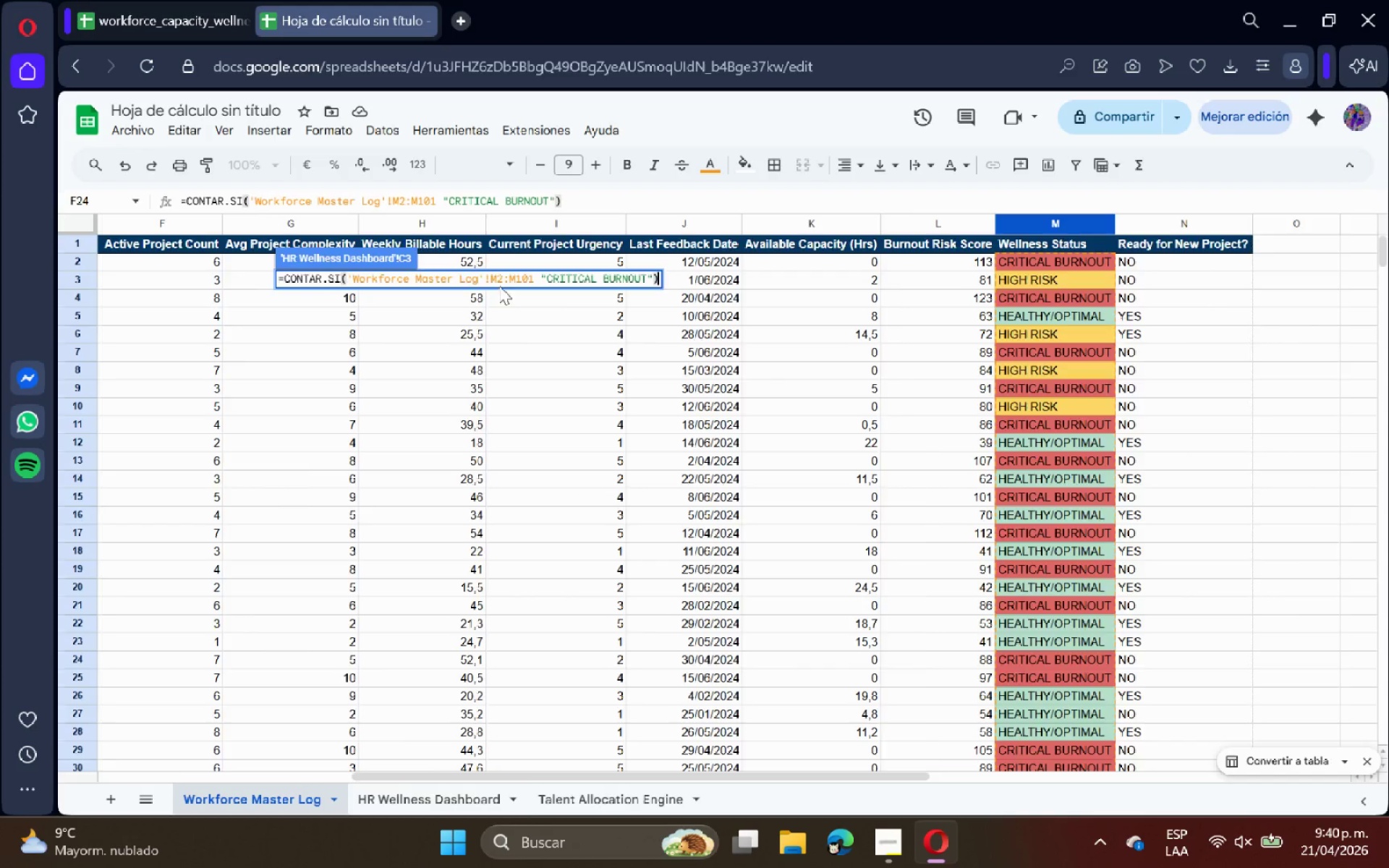 
 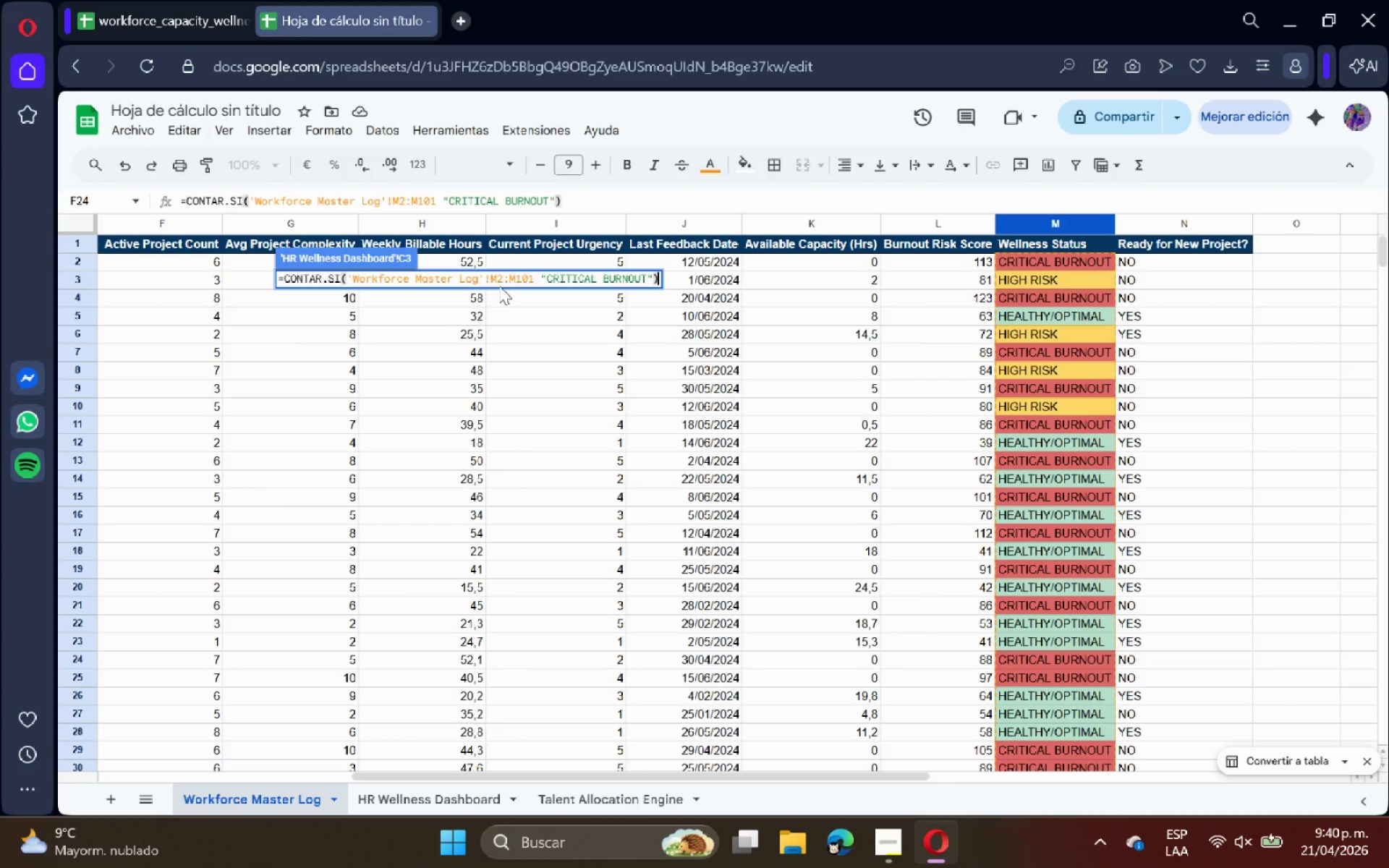 
key(Enter)
 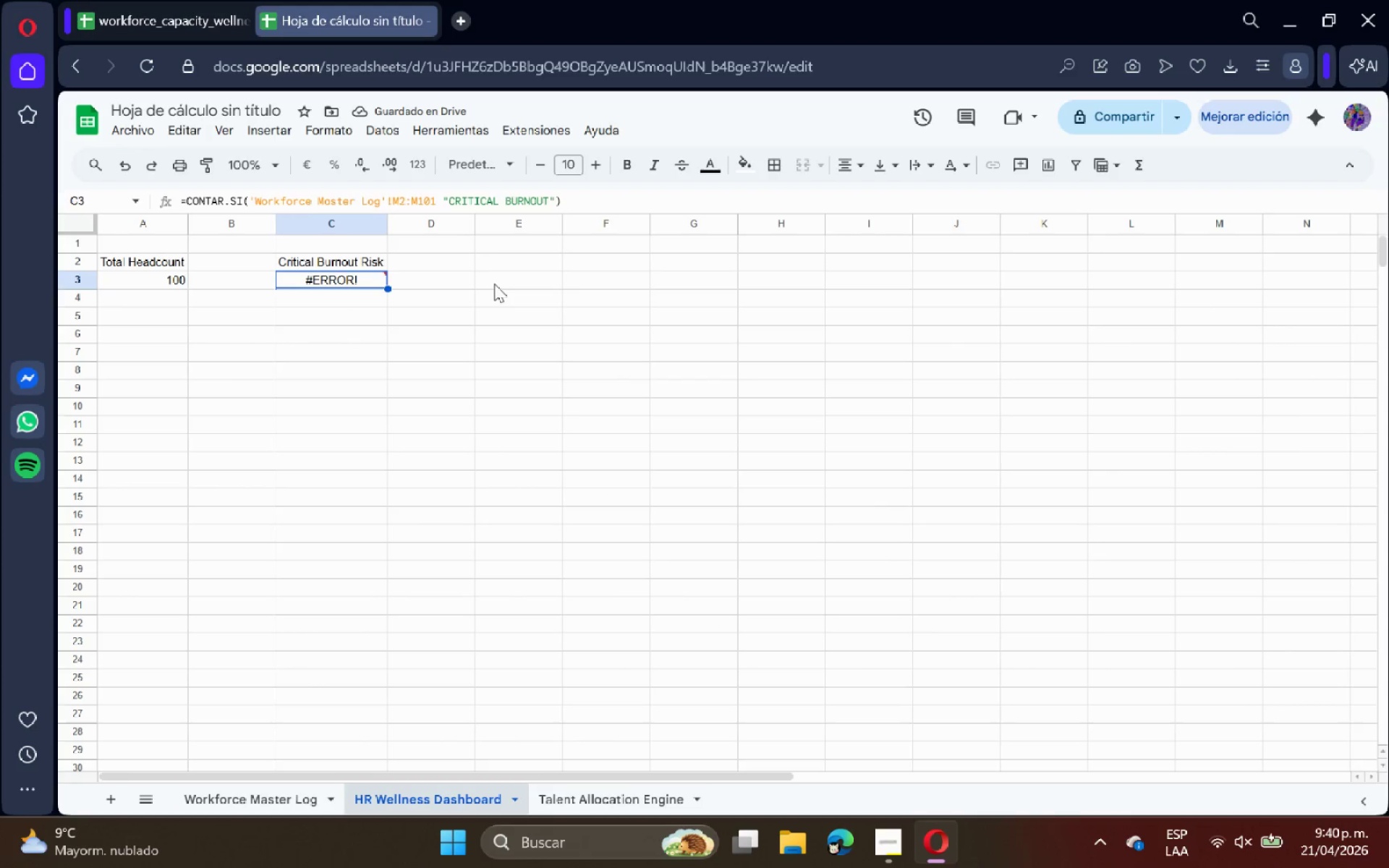 
left_click([437, 205])
 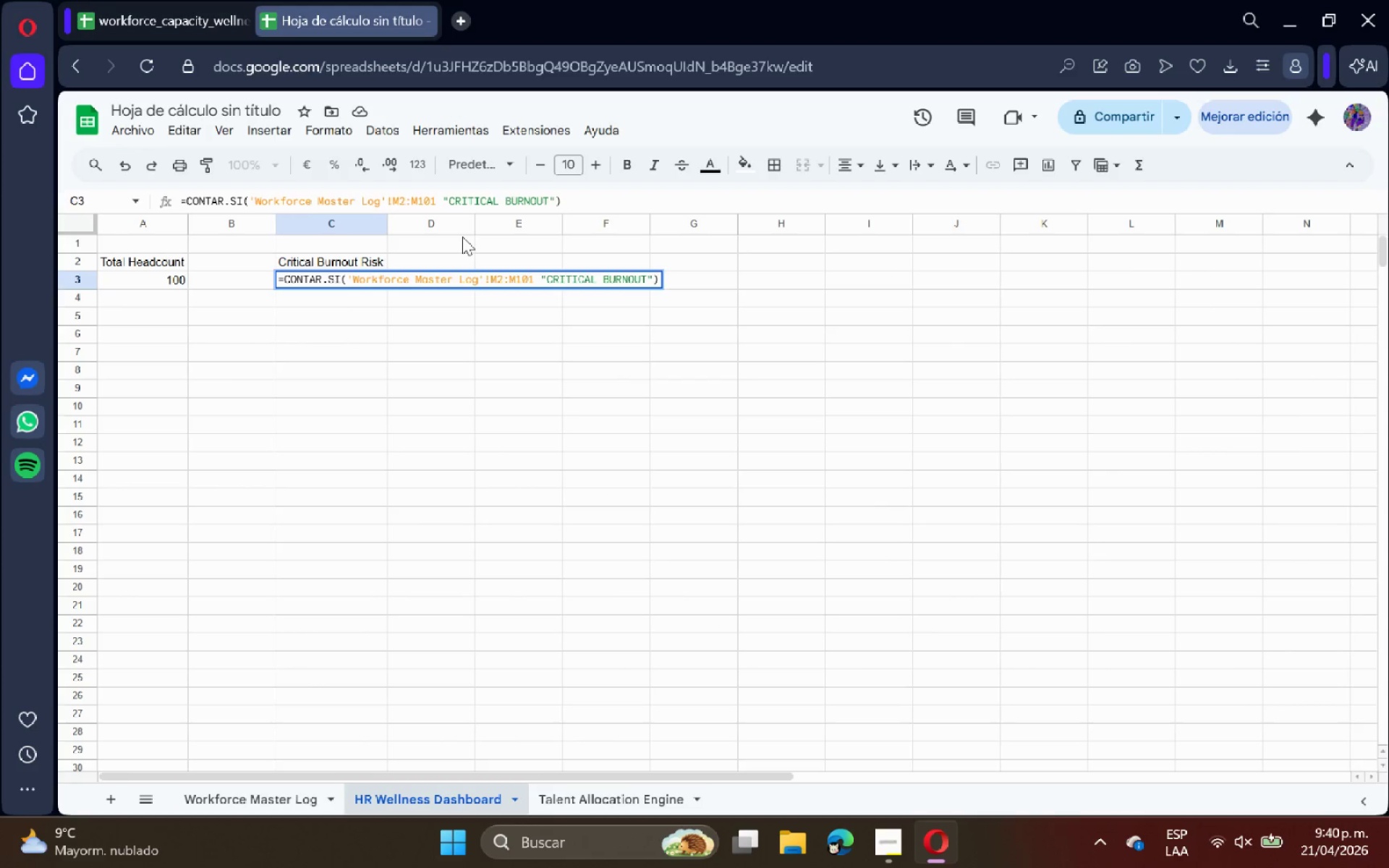 
key(Shift+ShiftRight)
 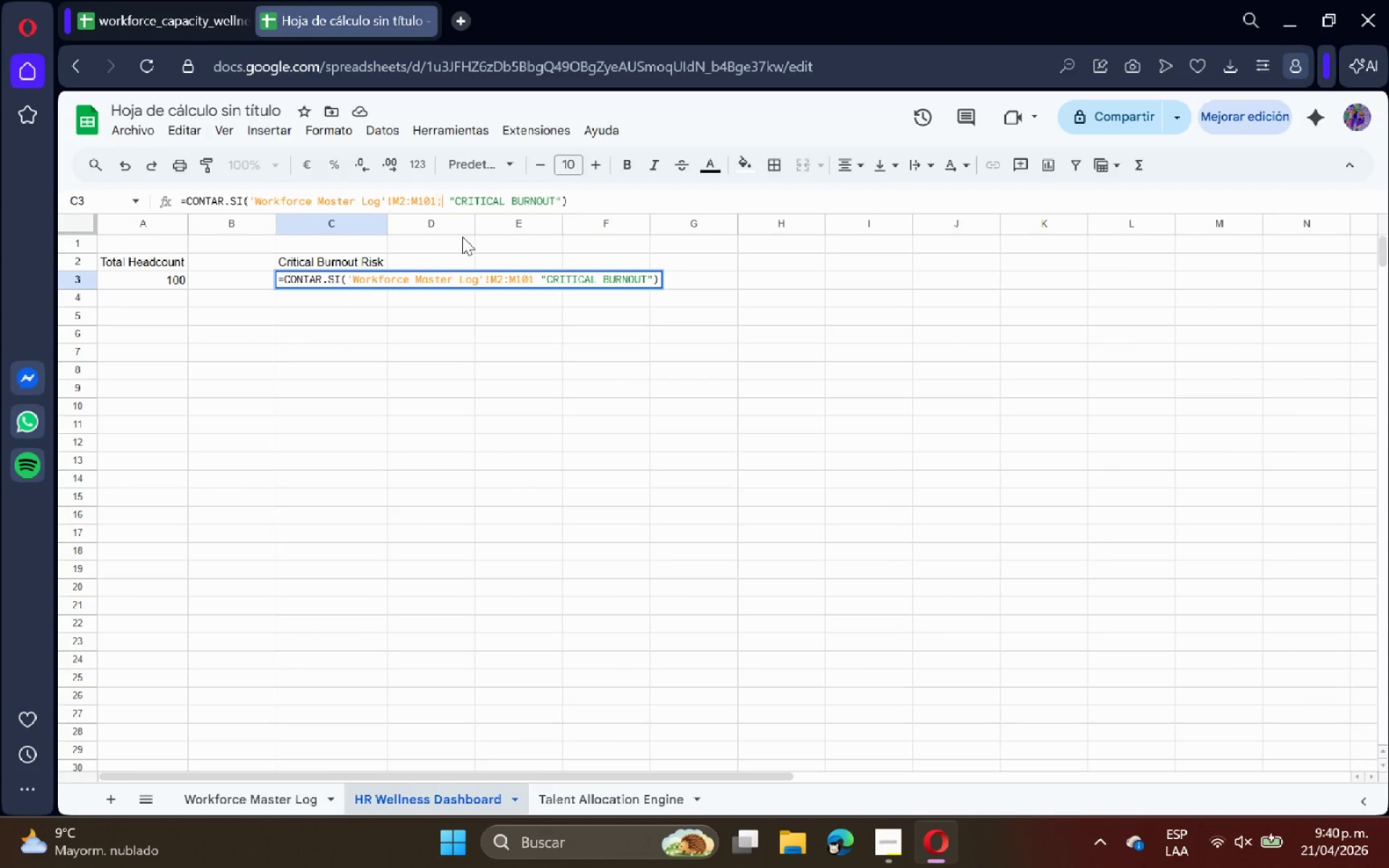 
key(Shift+Comma)
 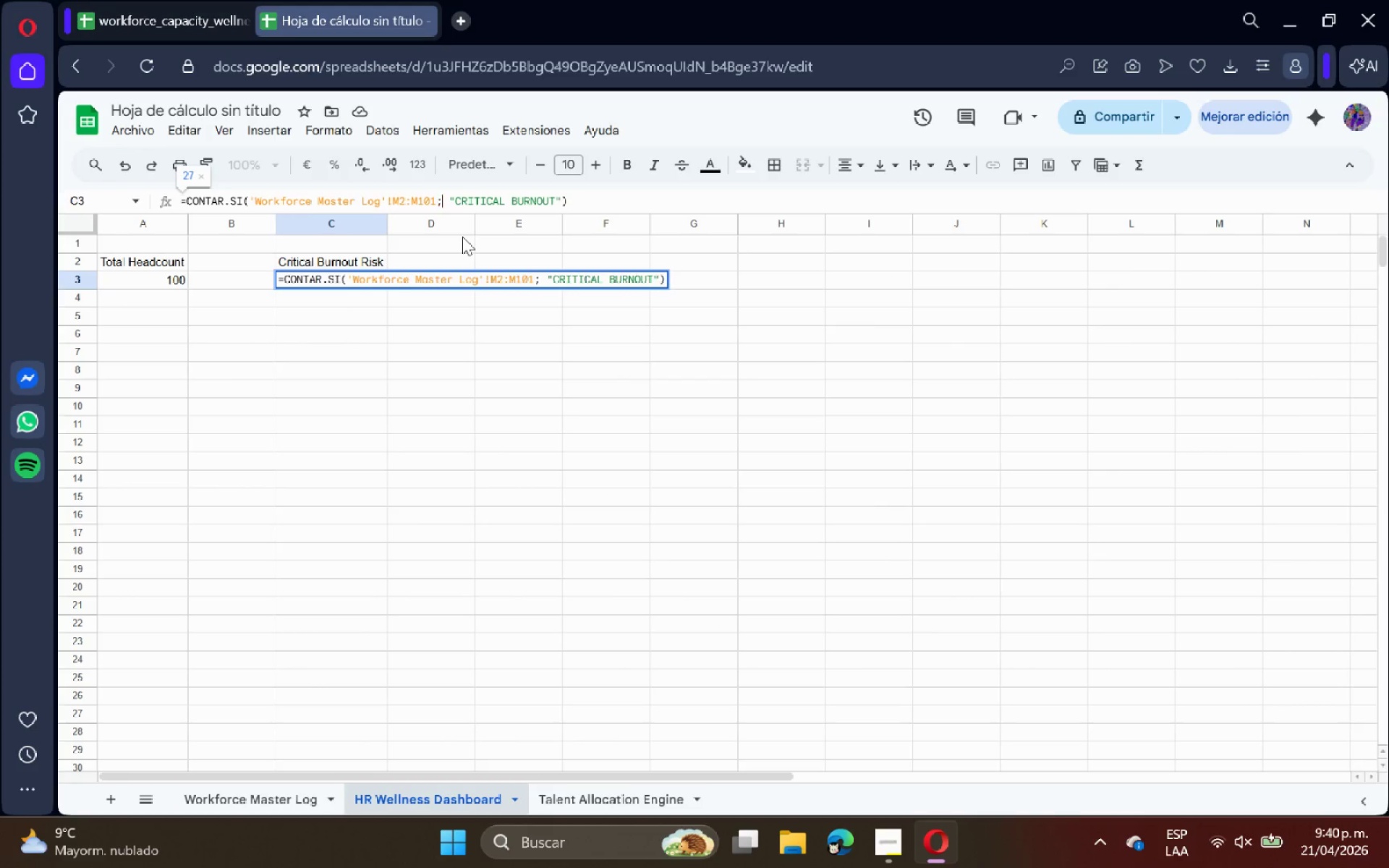 
key(Enter)
 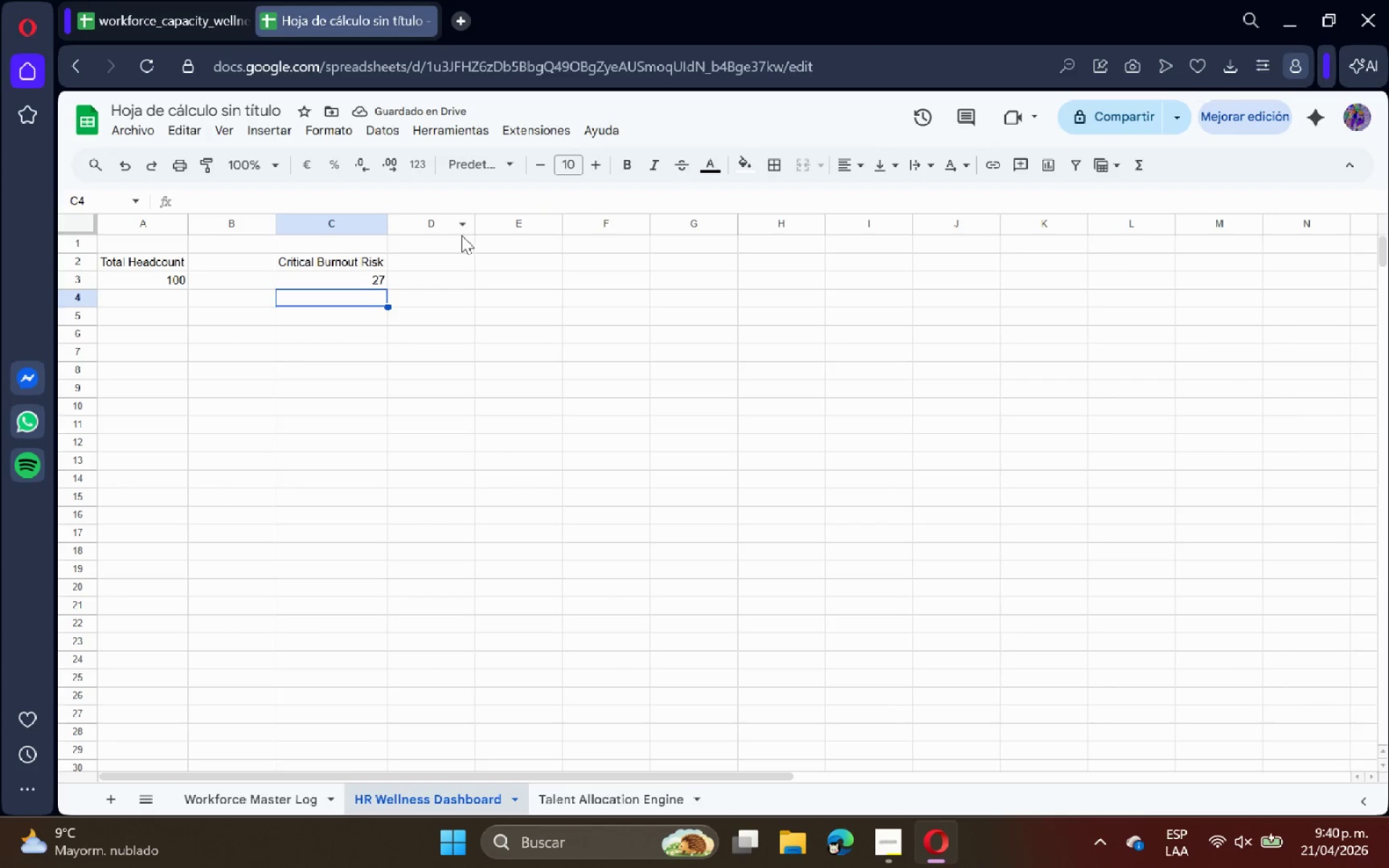 
left_click([523, 266])
 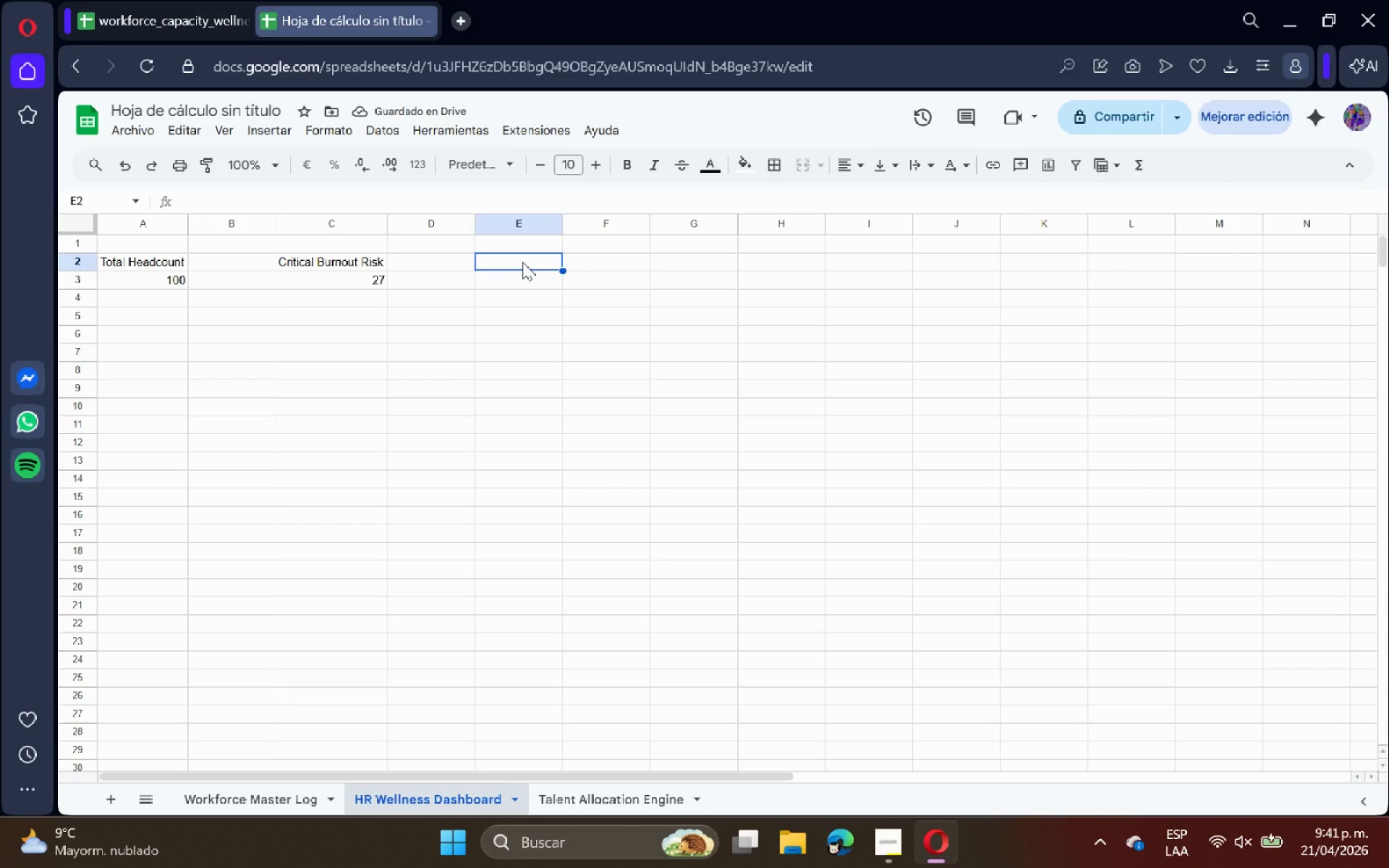 
type(Ready Talent)
 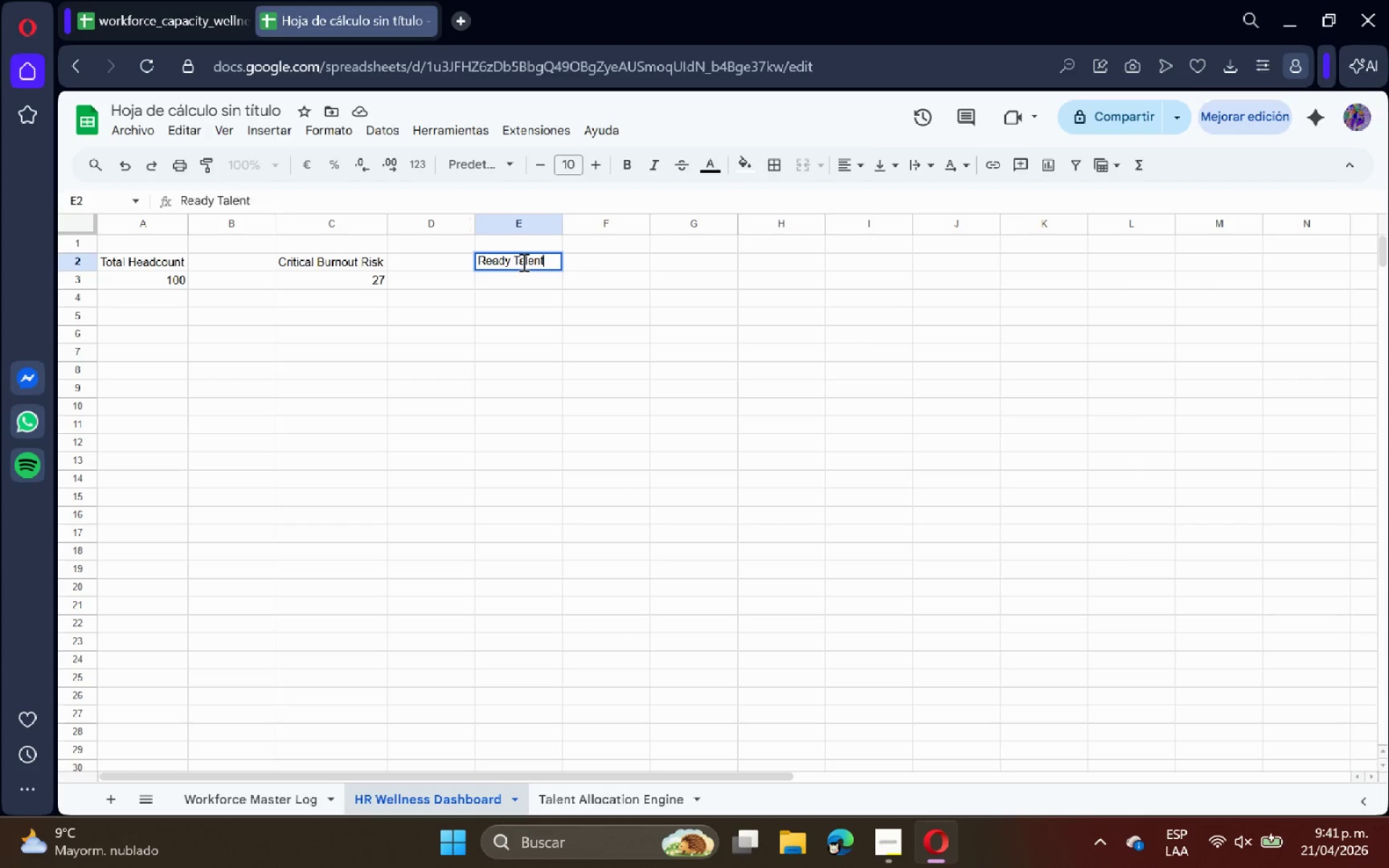 
key(Enter)
 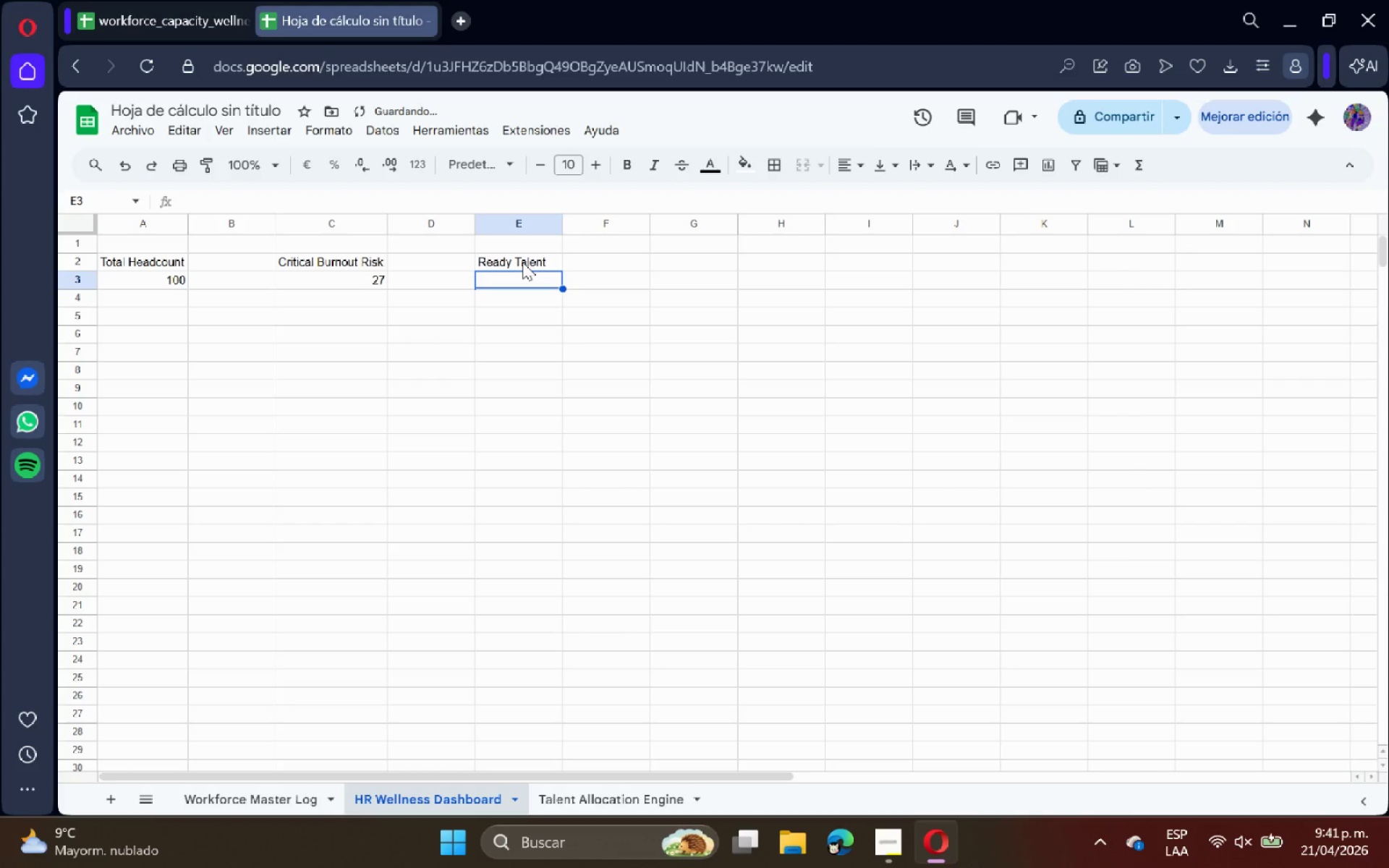 
type()CONTAR.SI*)
 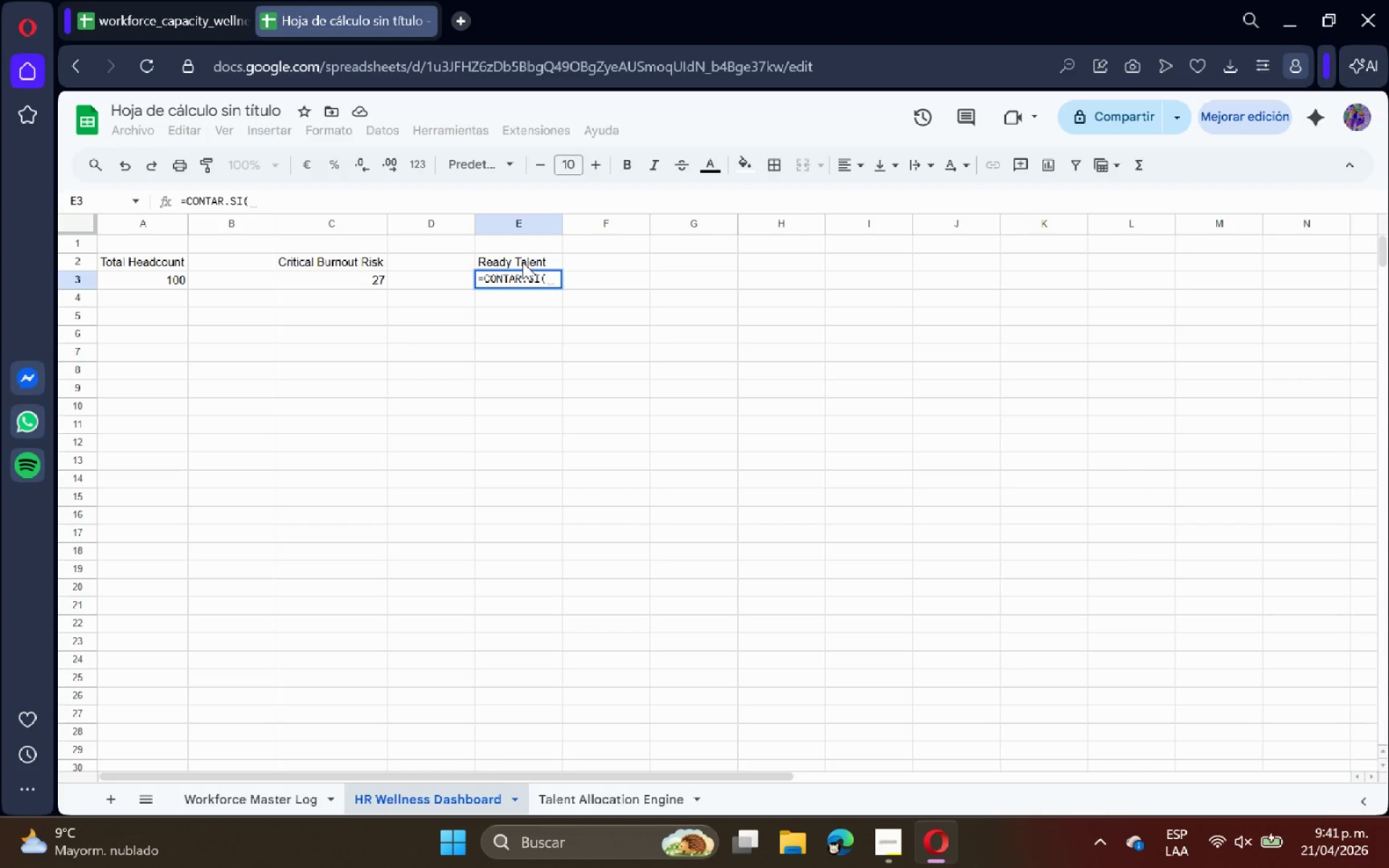 
wait(5.08)
 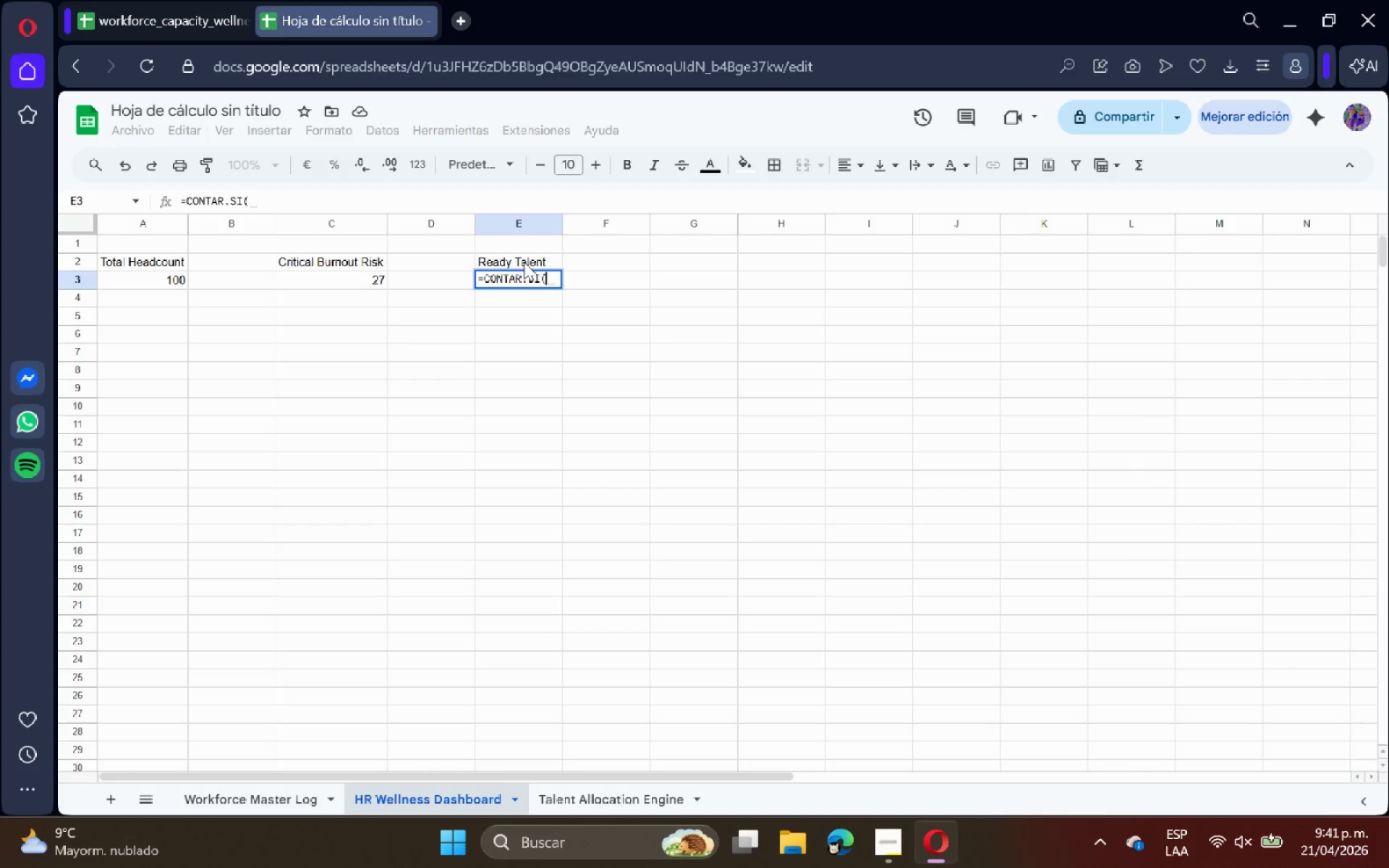 
left_click([268, 788])
 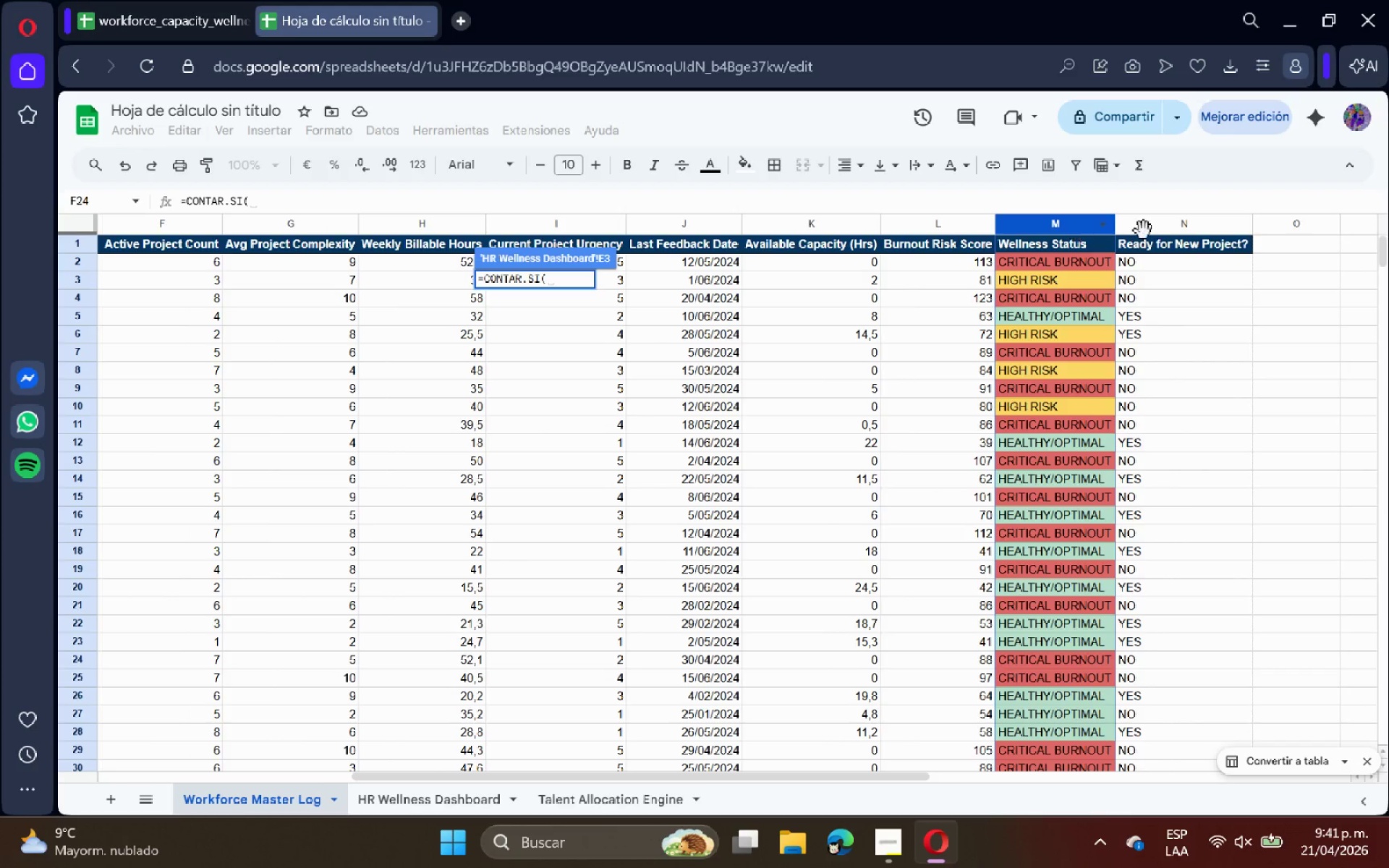 
left_click([1155, 226])
 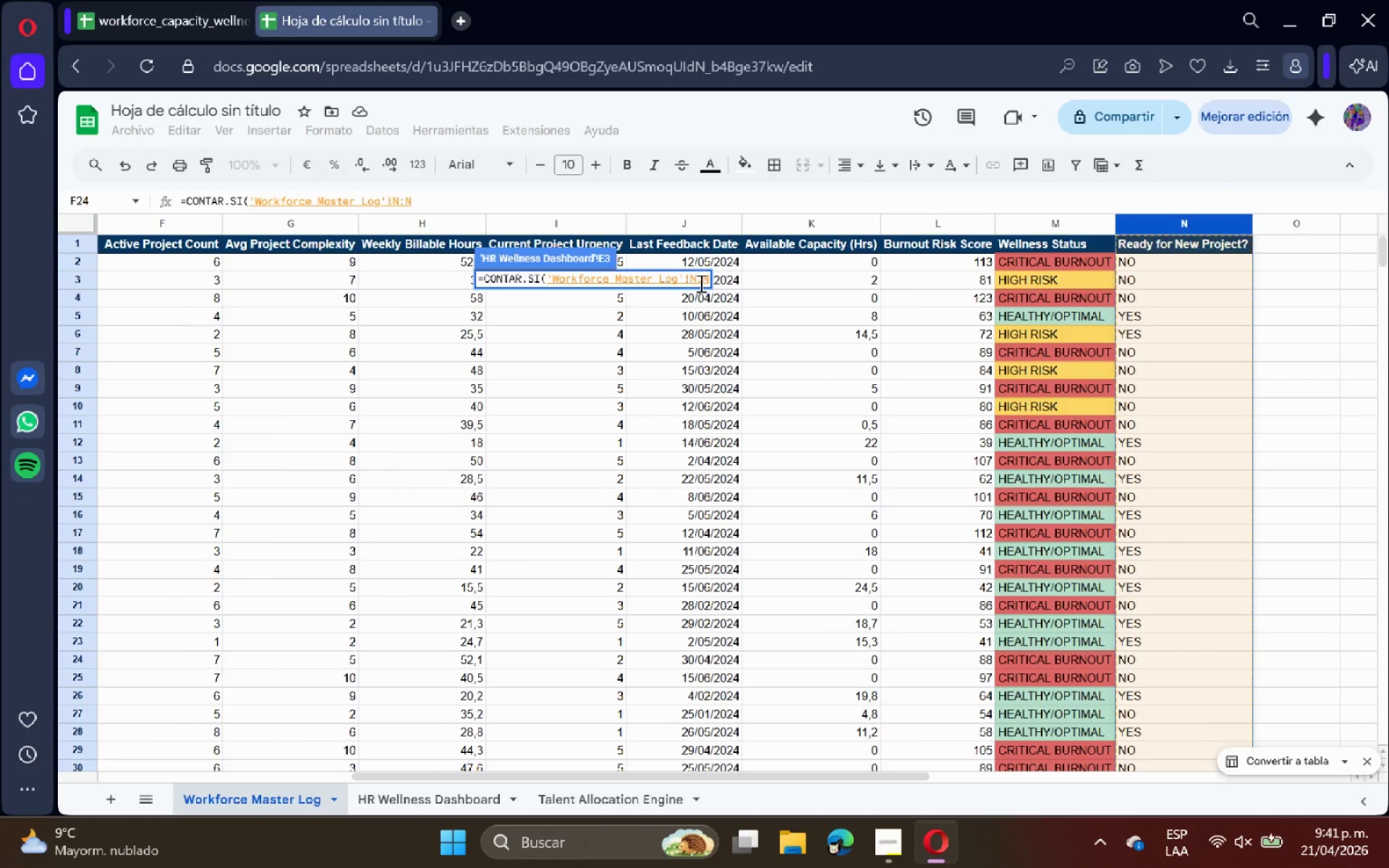 
left_click([698, 279])
 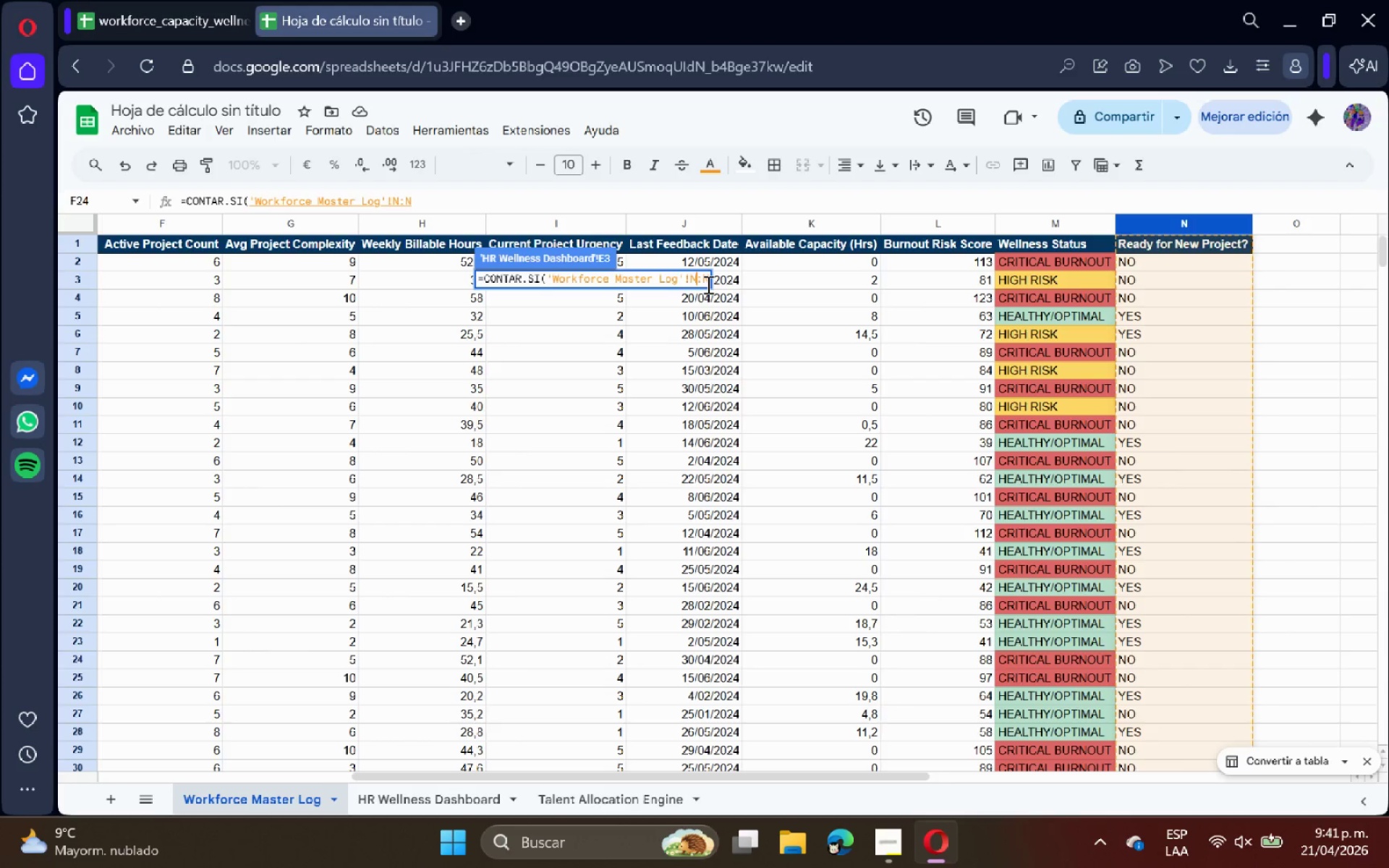 
key(2)
 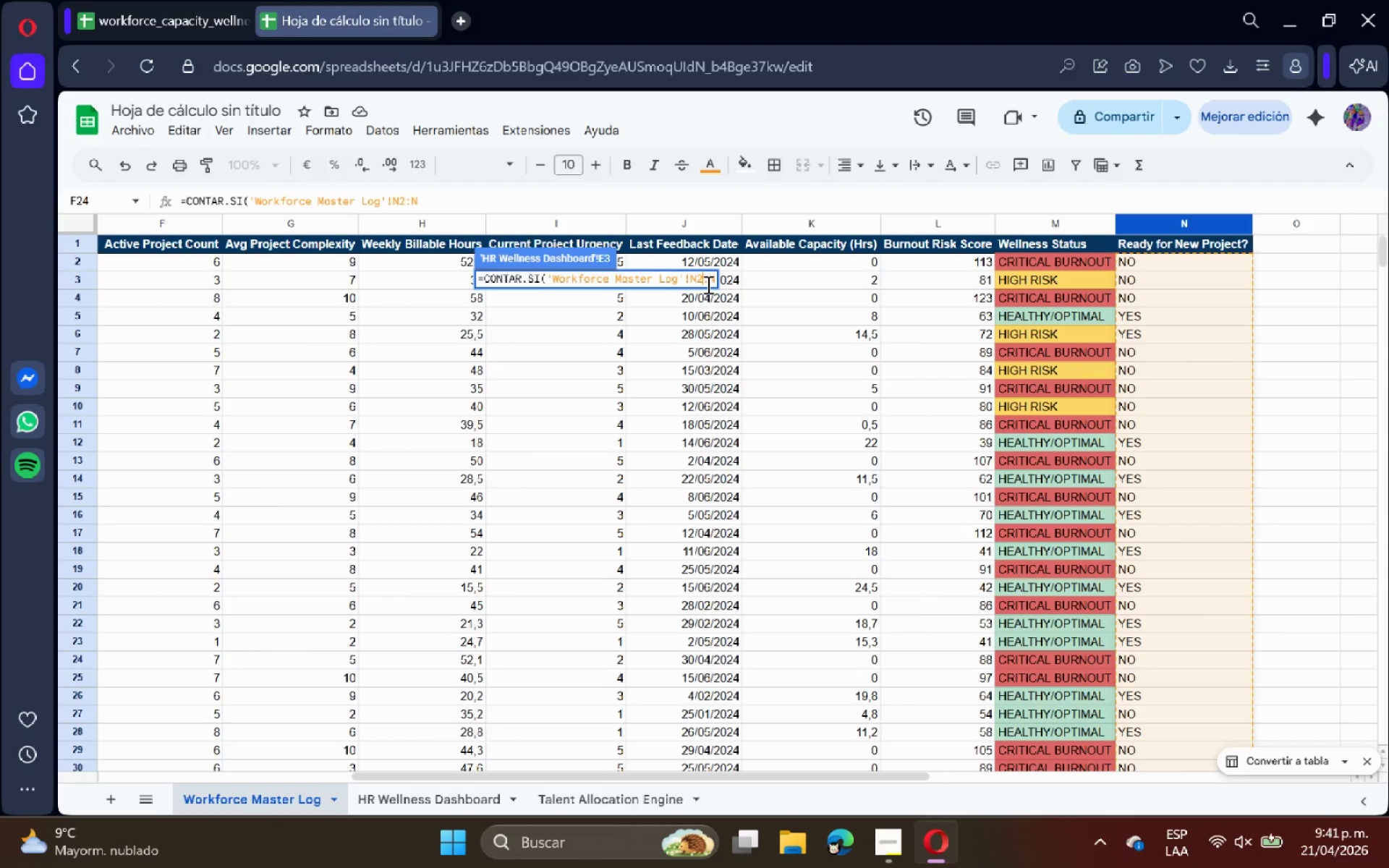 
key(ArrowRight)
 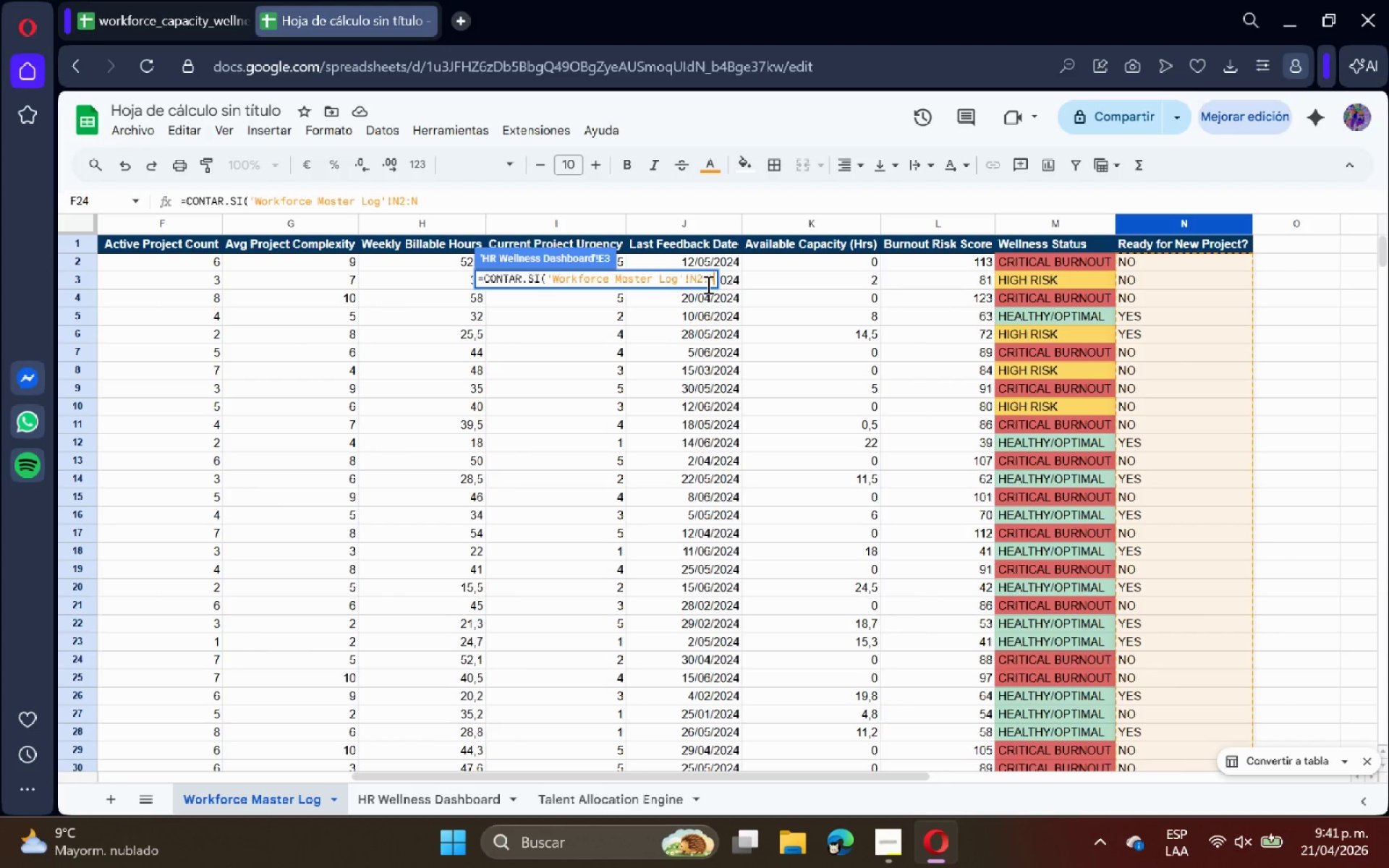 
key(ArrowRight)
 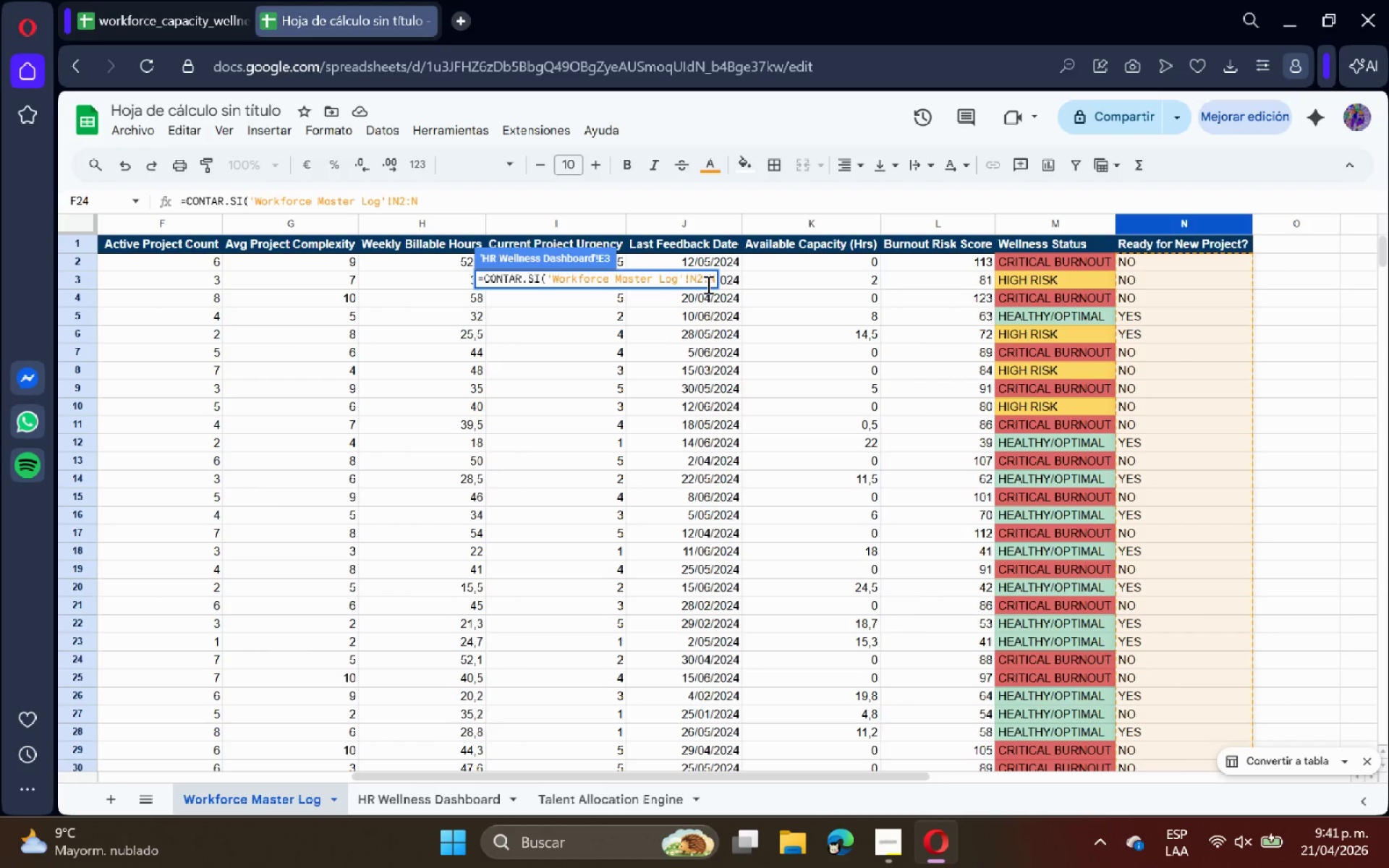 
type(101)
 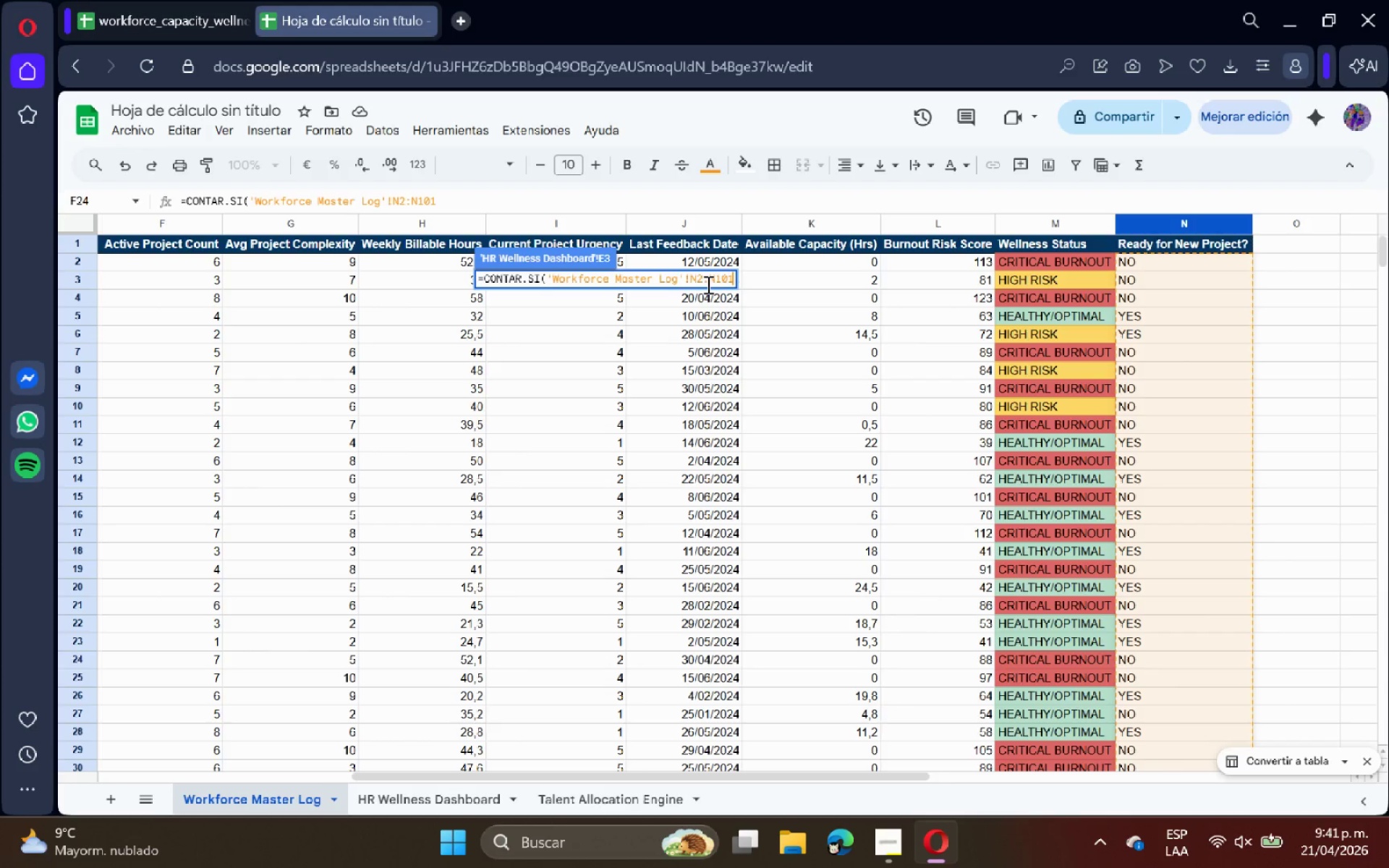 
type(< @YES@()
 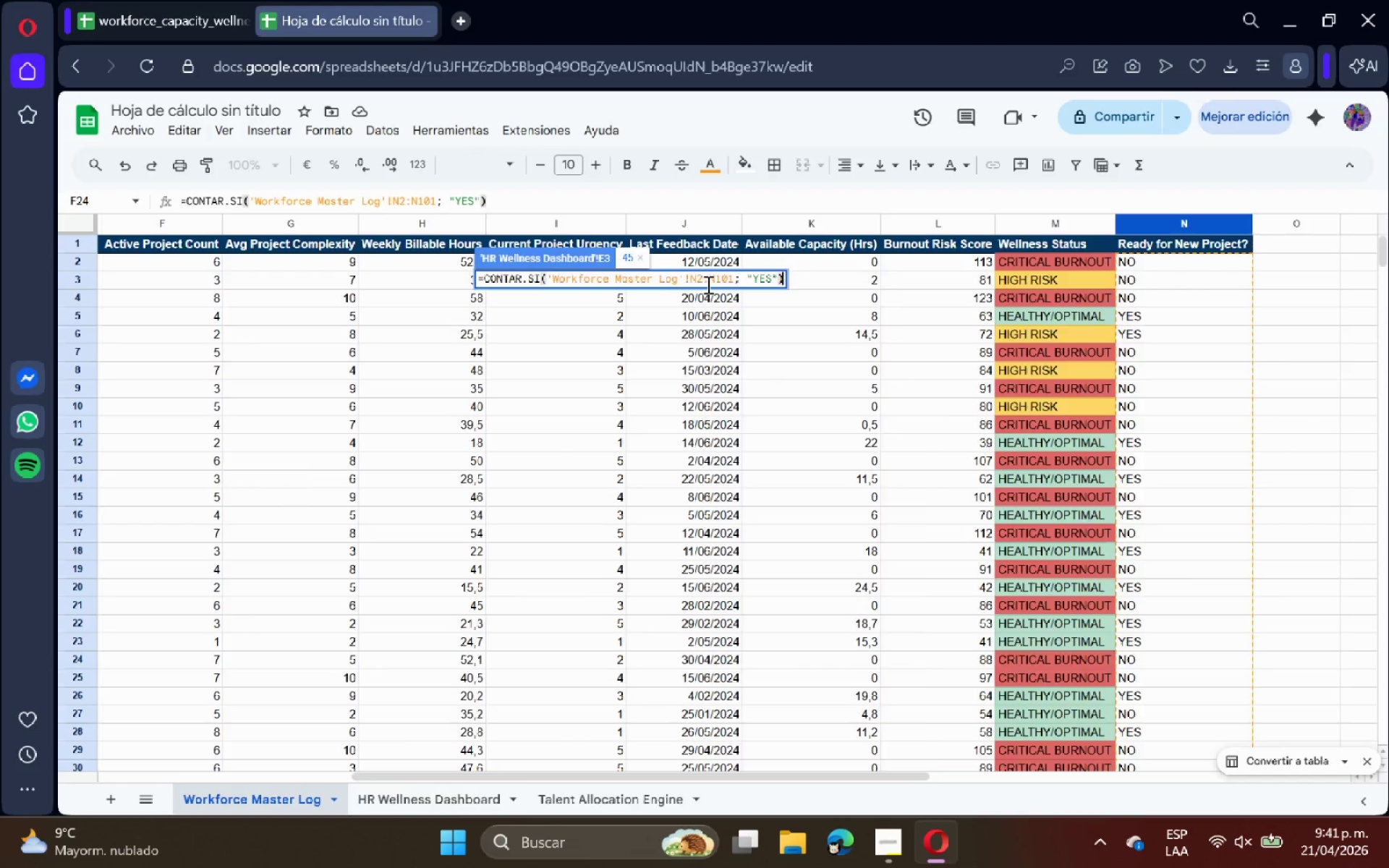 
key(Enter)
 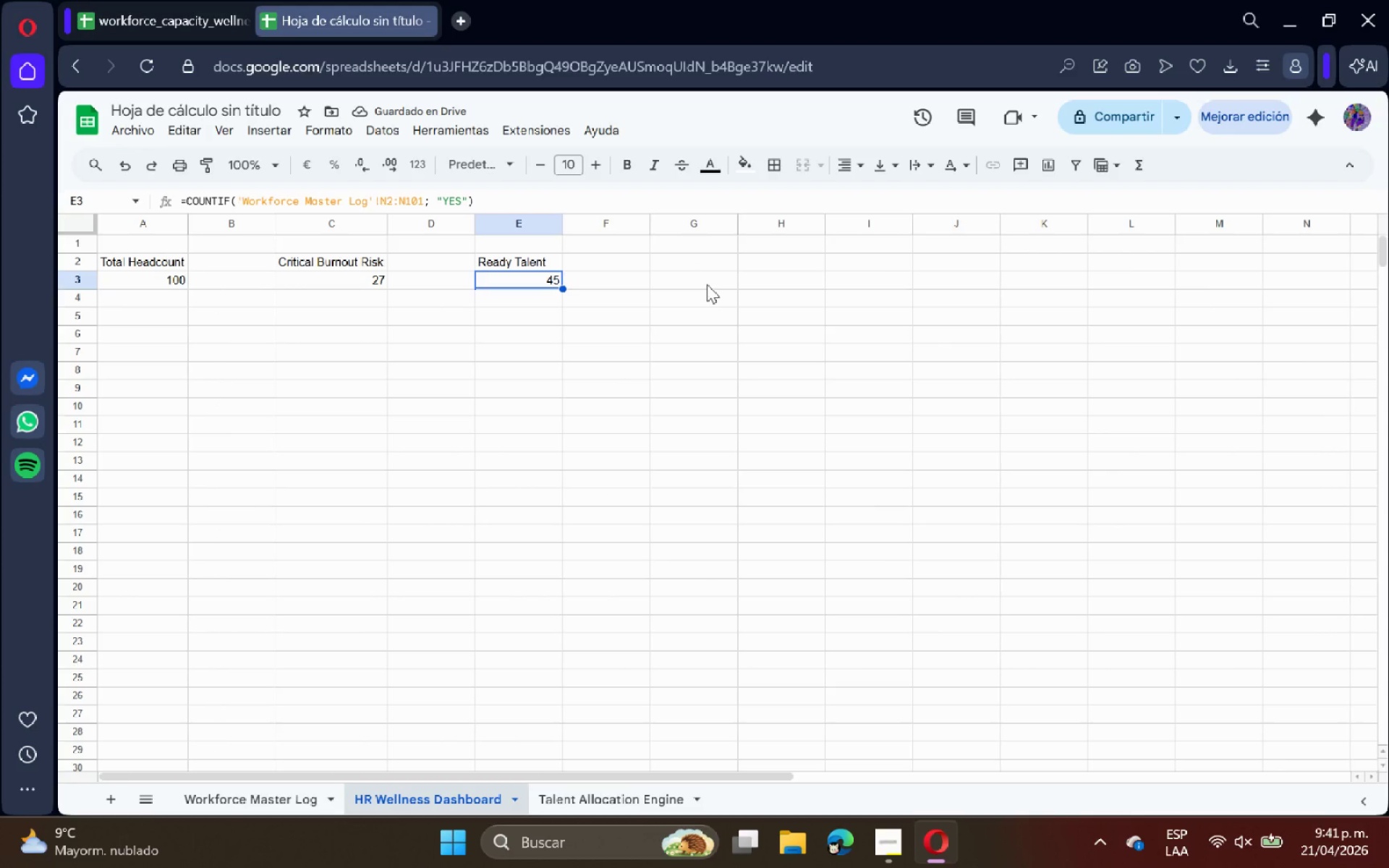 
left_click([514, 418])
 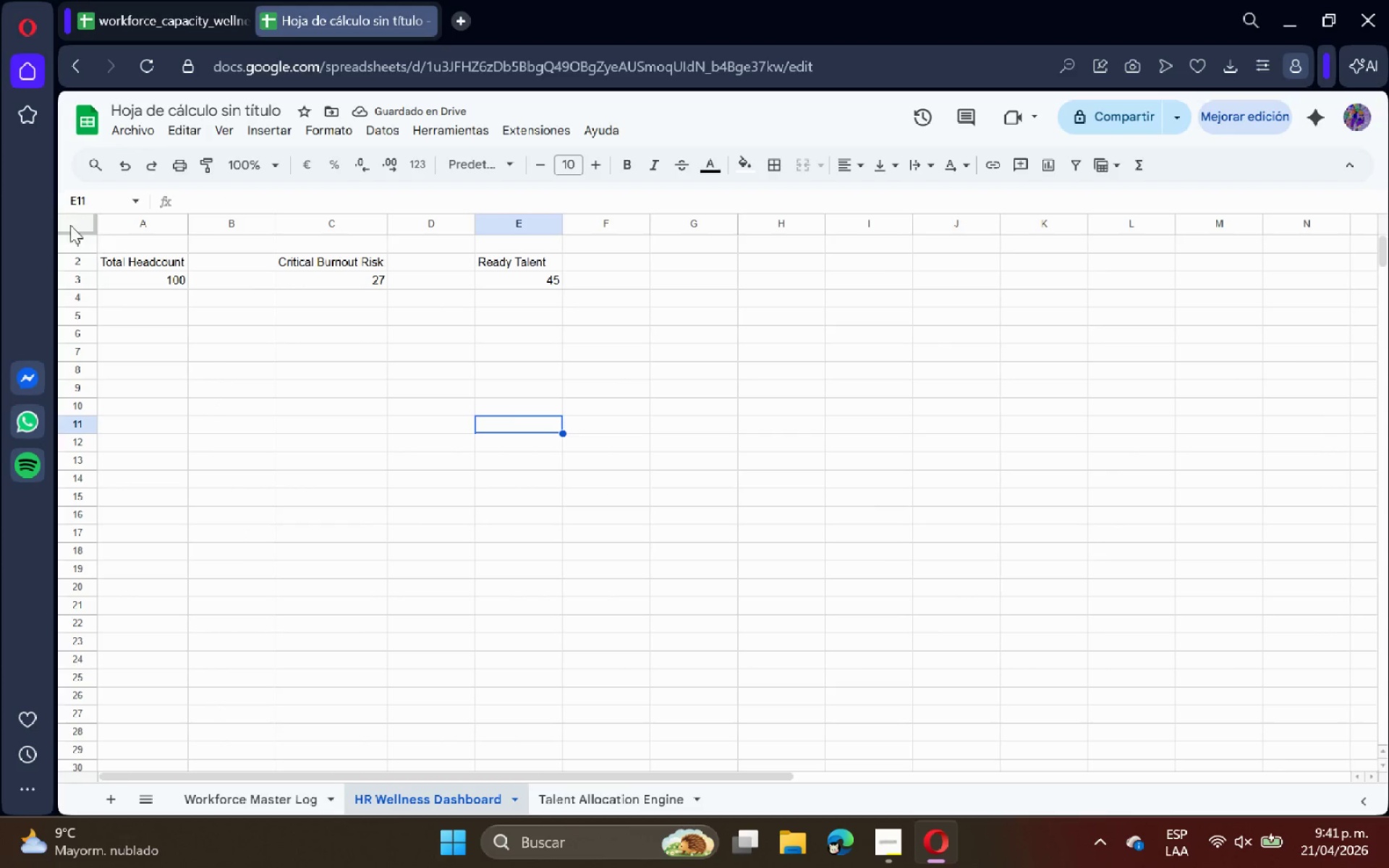 
left_click([68, 223])
 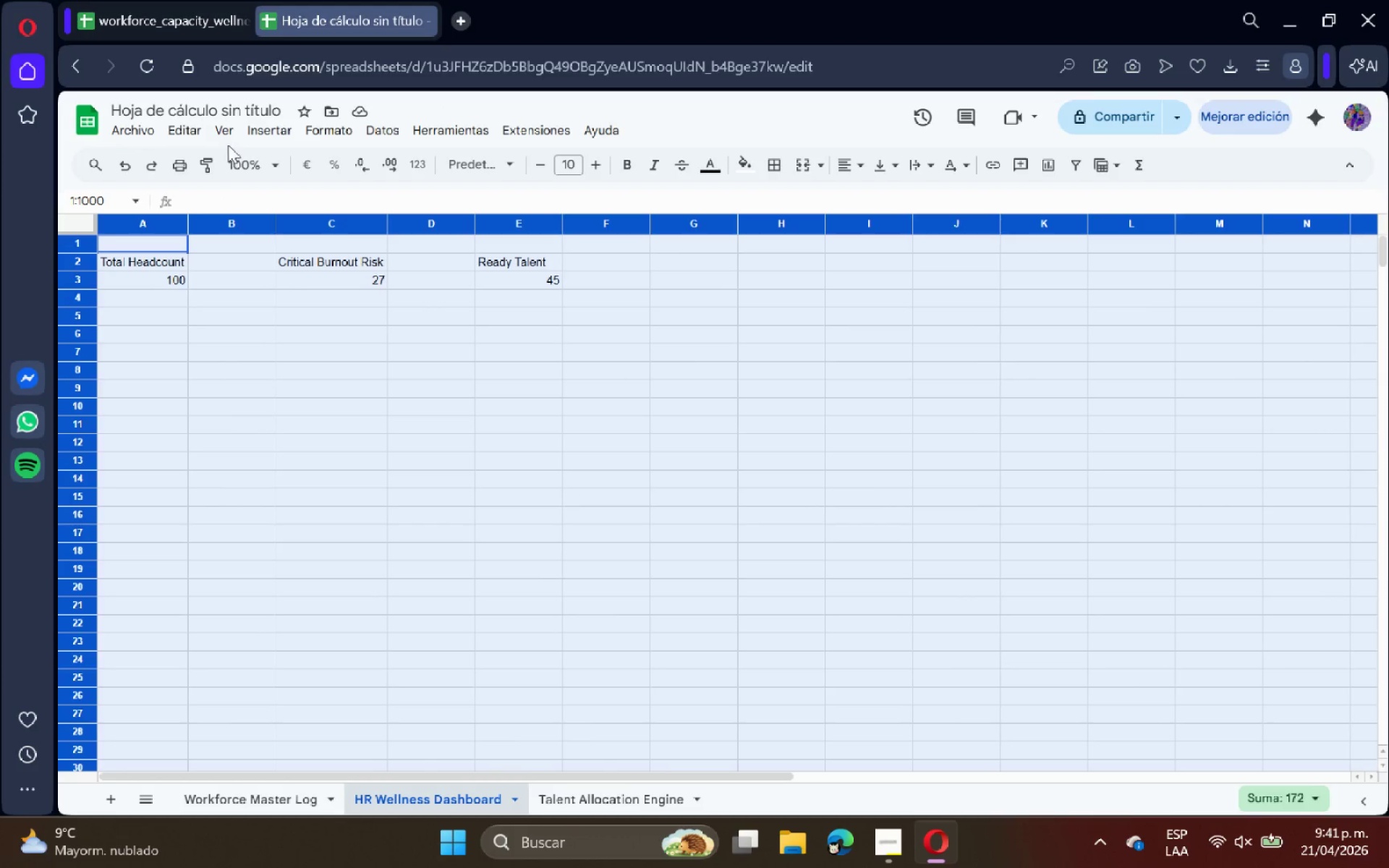 
left_click([227, 136])
 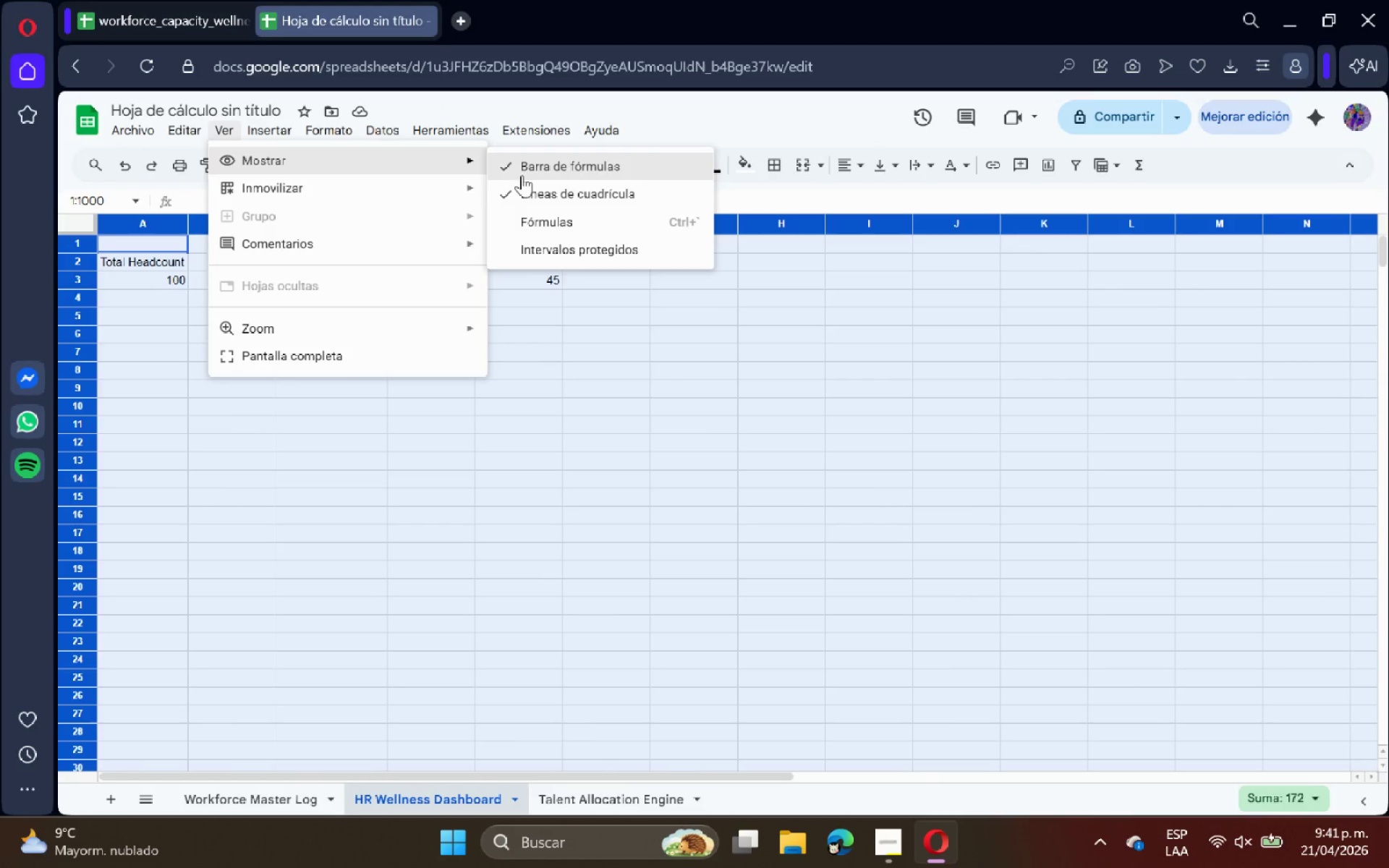 
double_click([449, 336])
 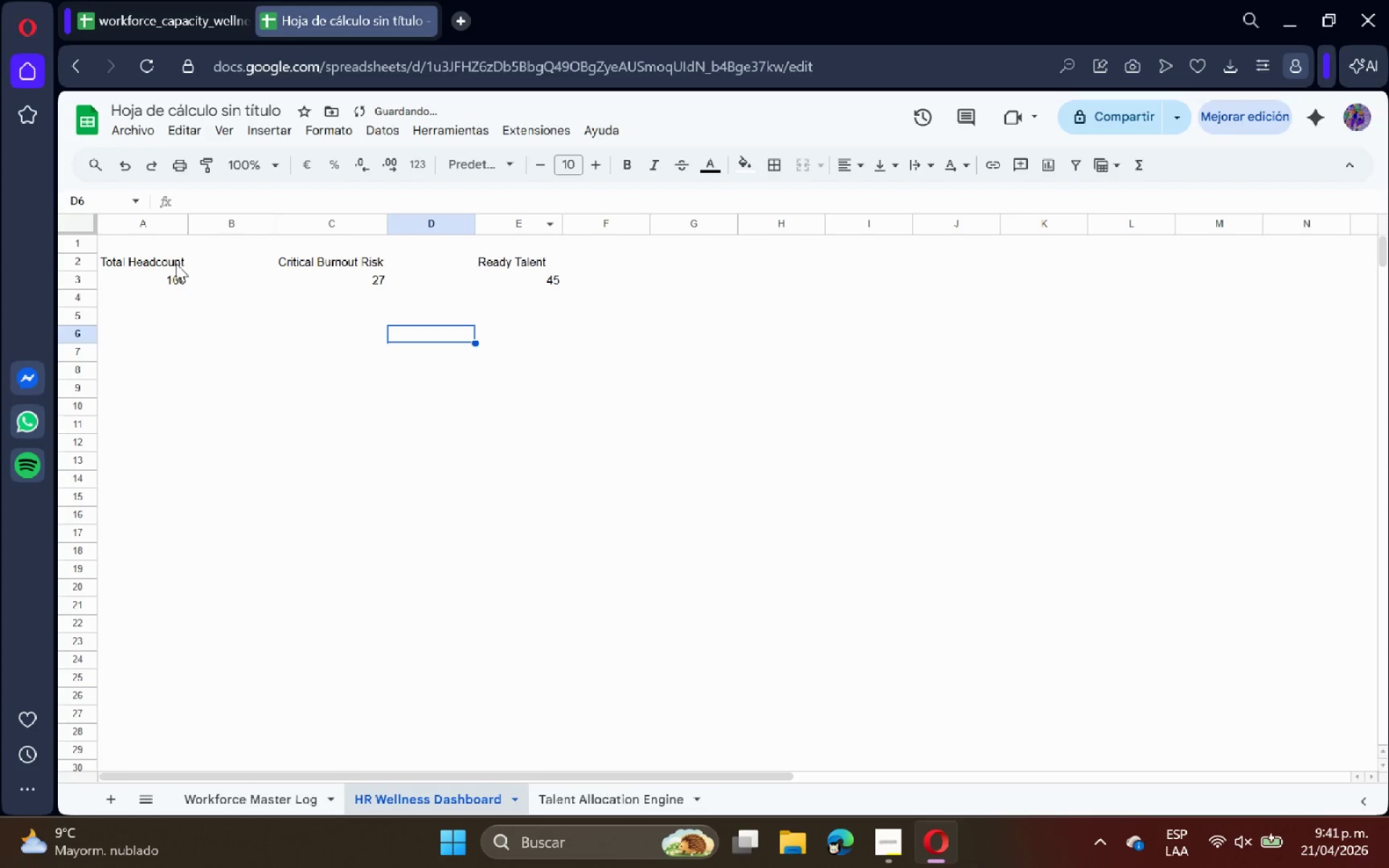 
left_click([153, 263])
 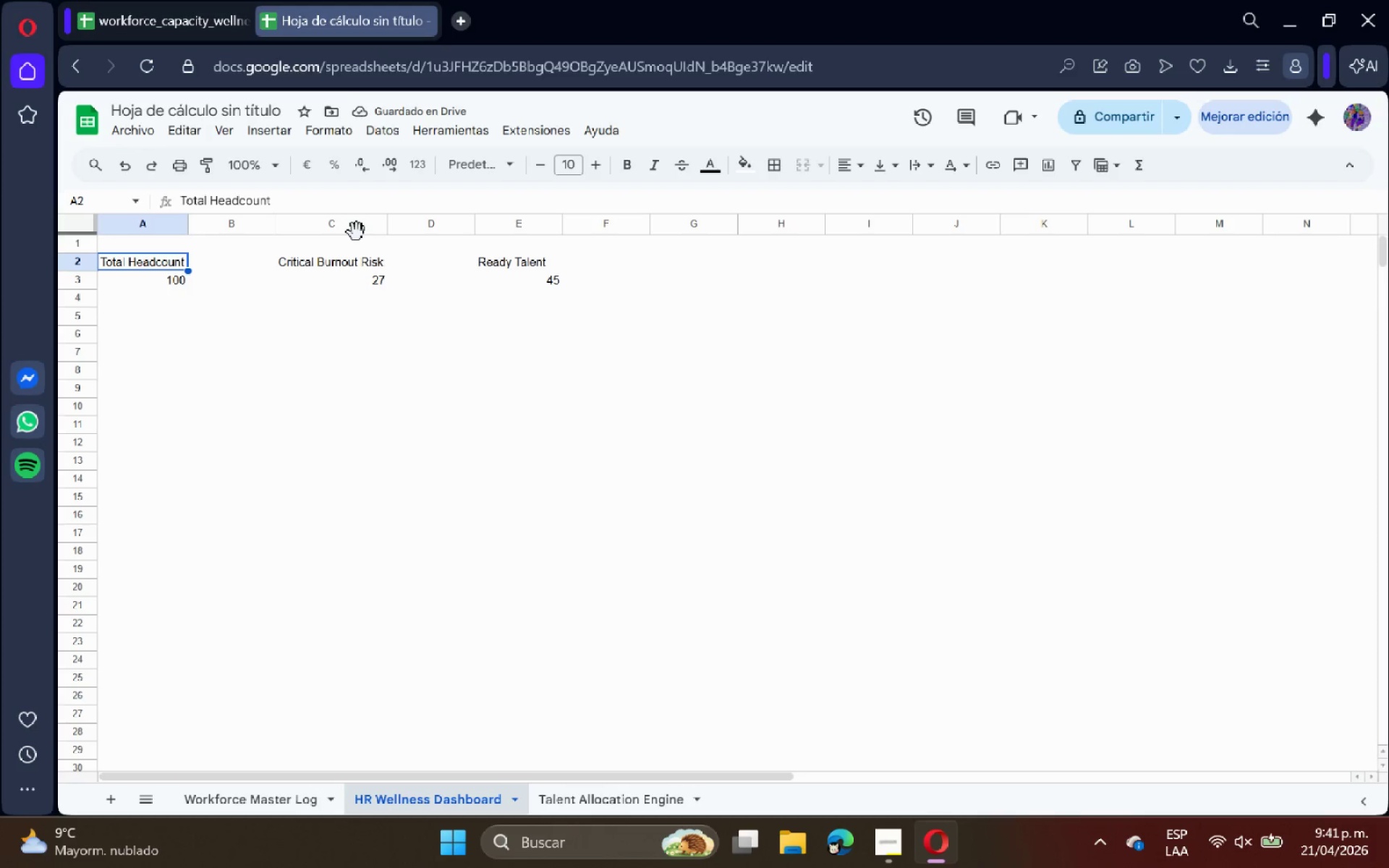 
hold_key(key=ControlLeft, duration=1.42)
left_click([335, 263])
 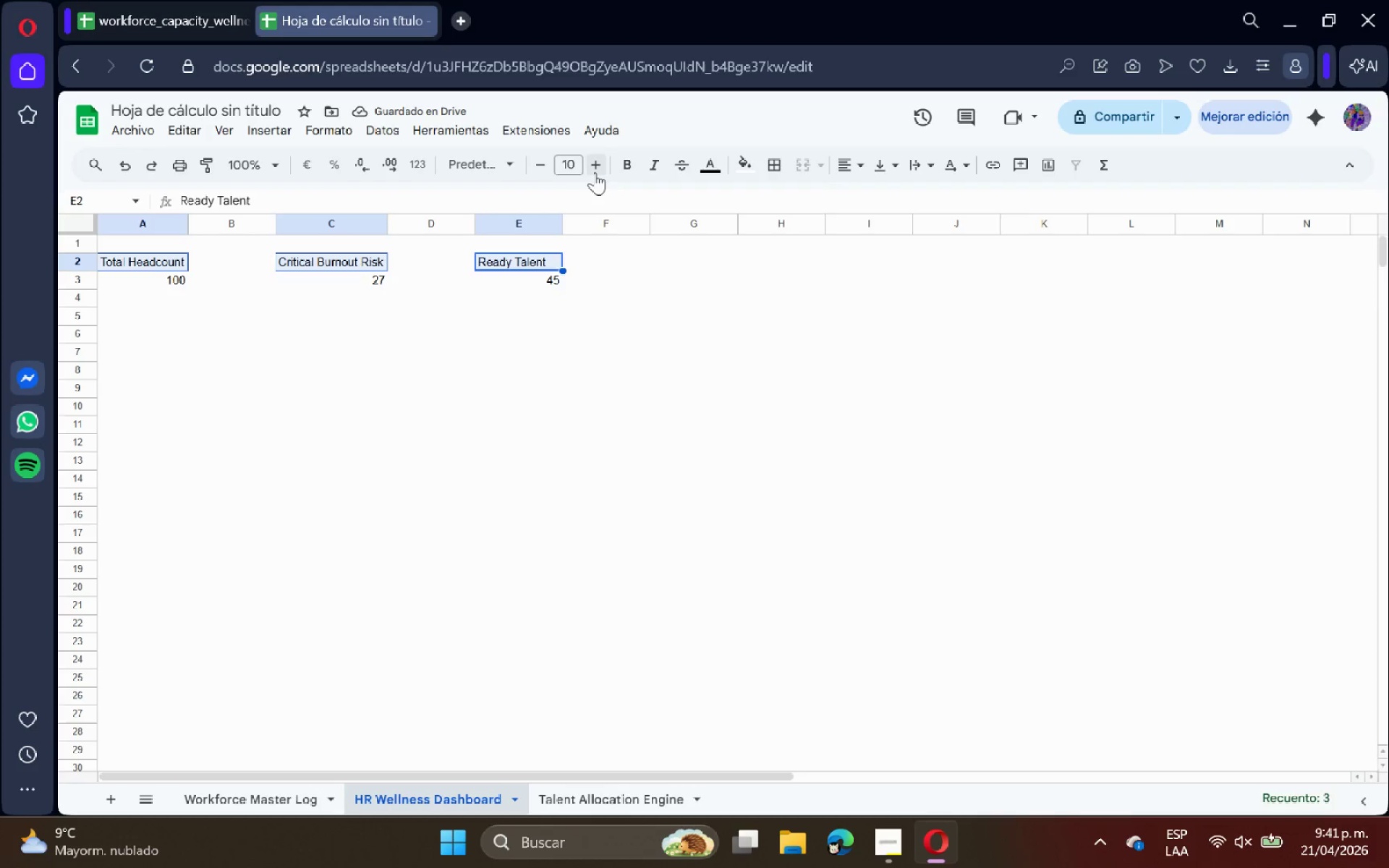 
double_click([596, 171])
 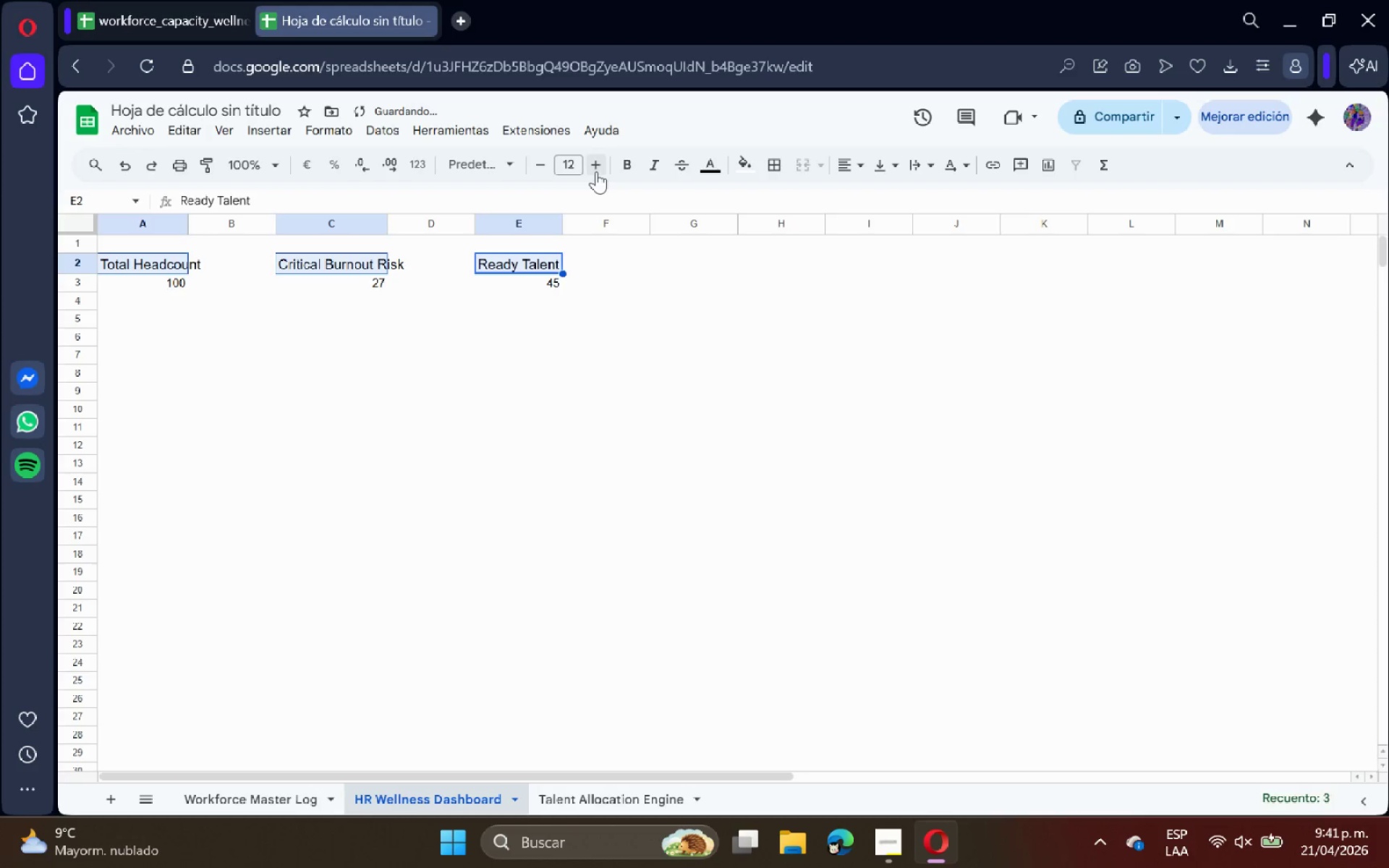 
triple_click([596, 171])
 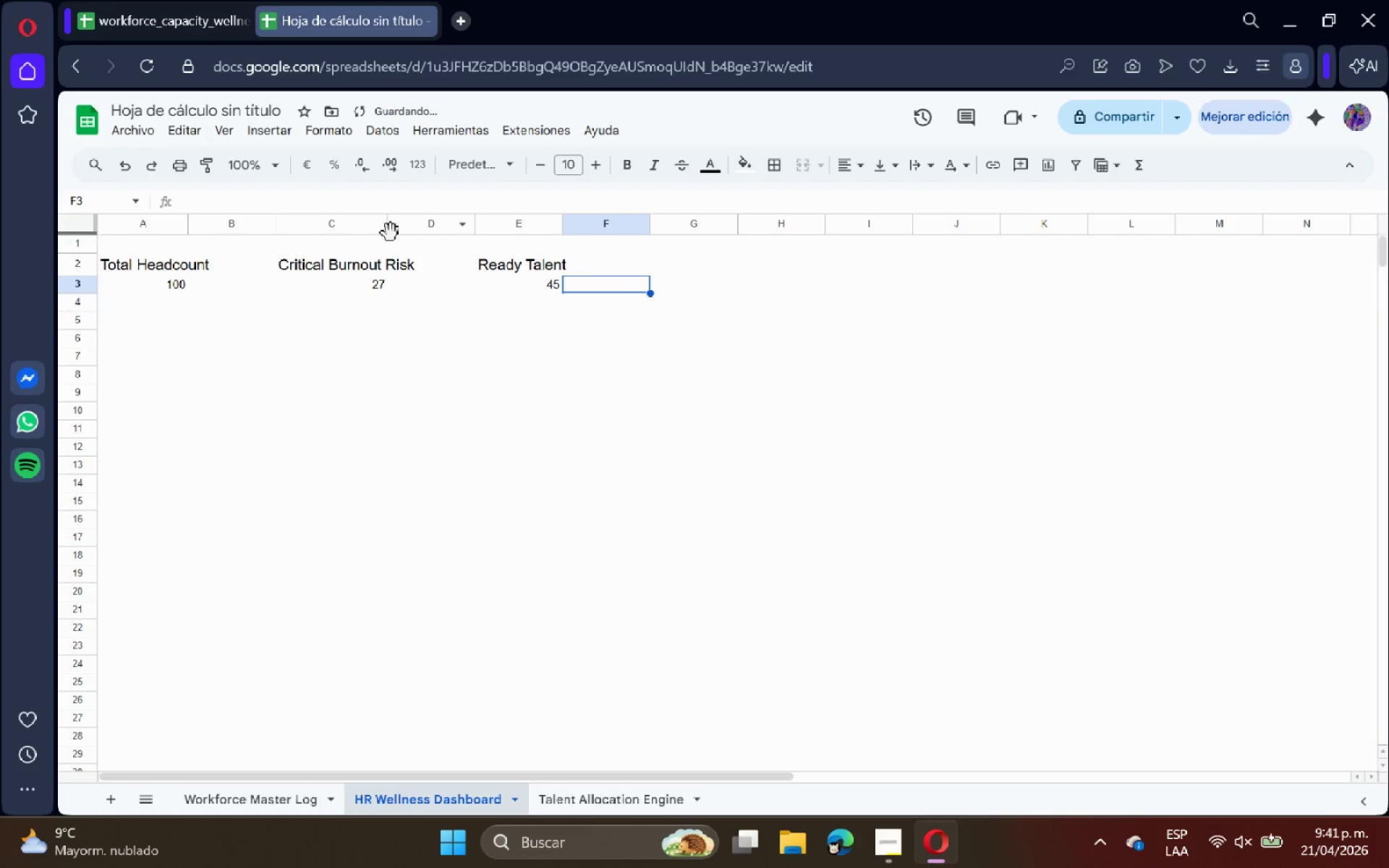 
double_click([382, 228])
 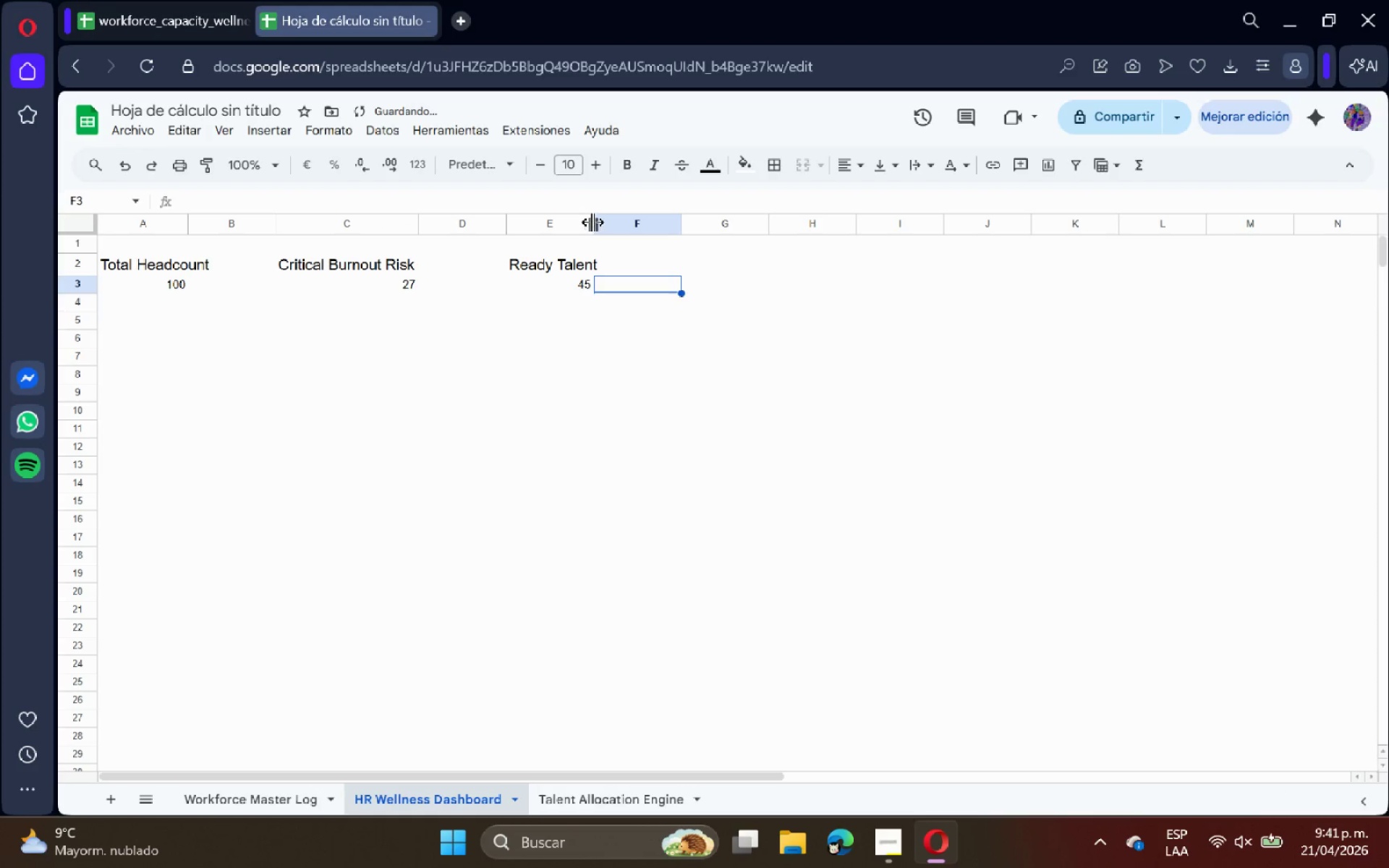 
double_click([592, 222])
 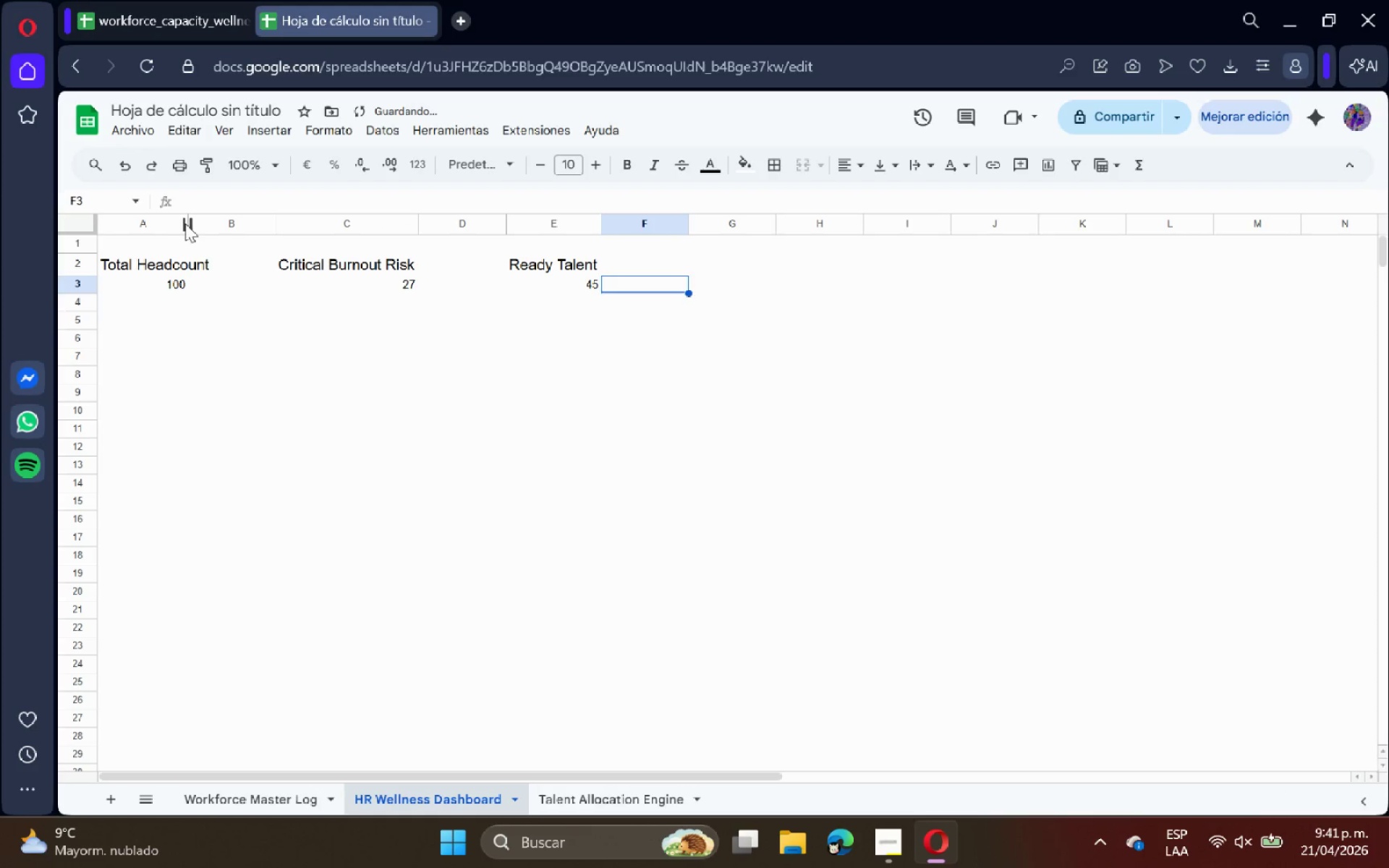 
double_click([187, 224])
 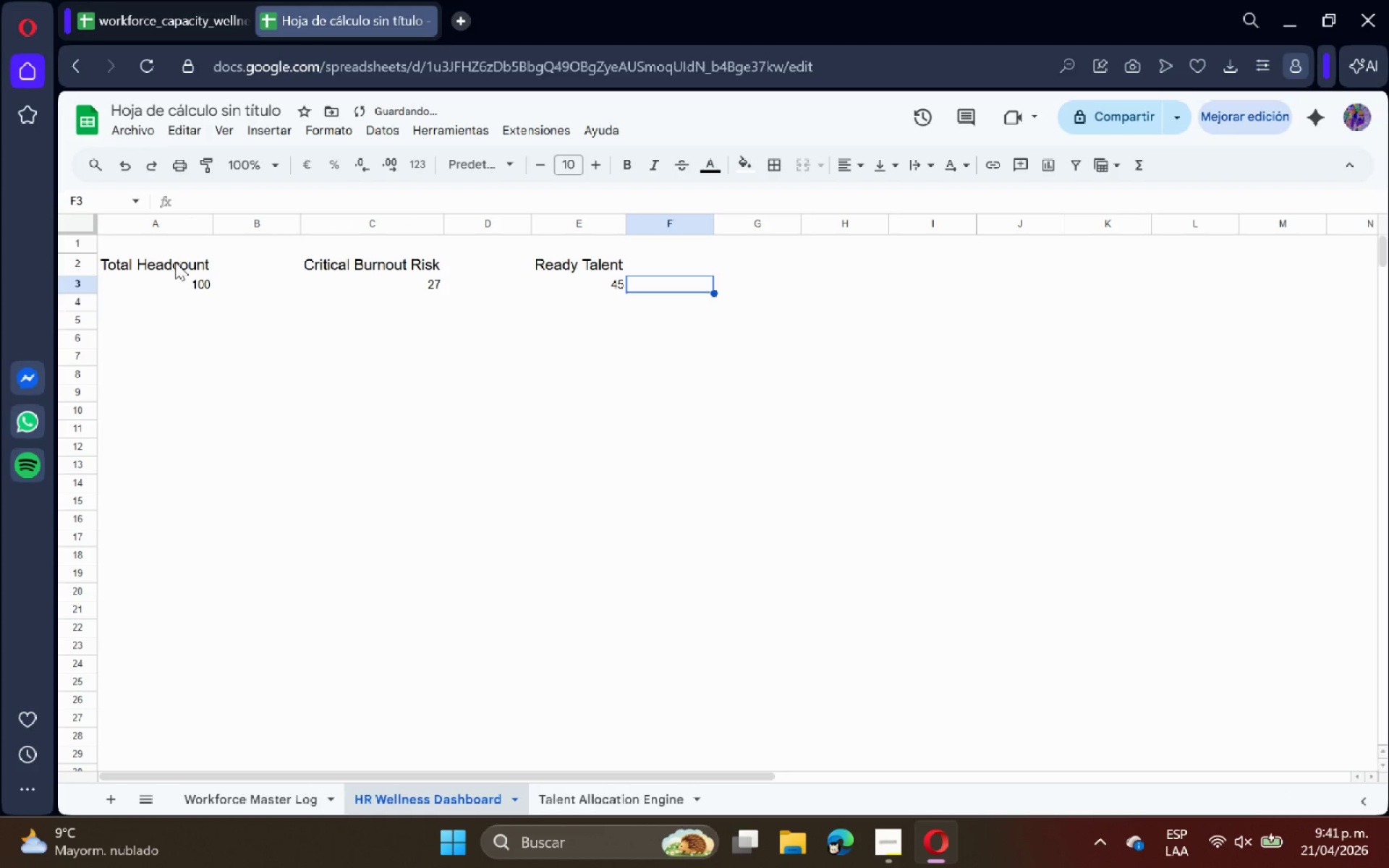 
hold_key(key=ControlLeft, duration=1.3)
left_click([175, 262])
 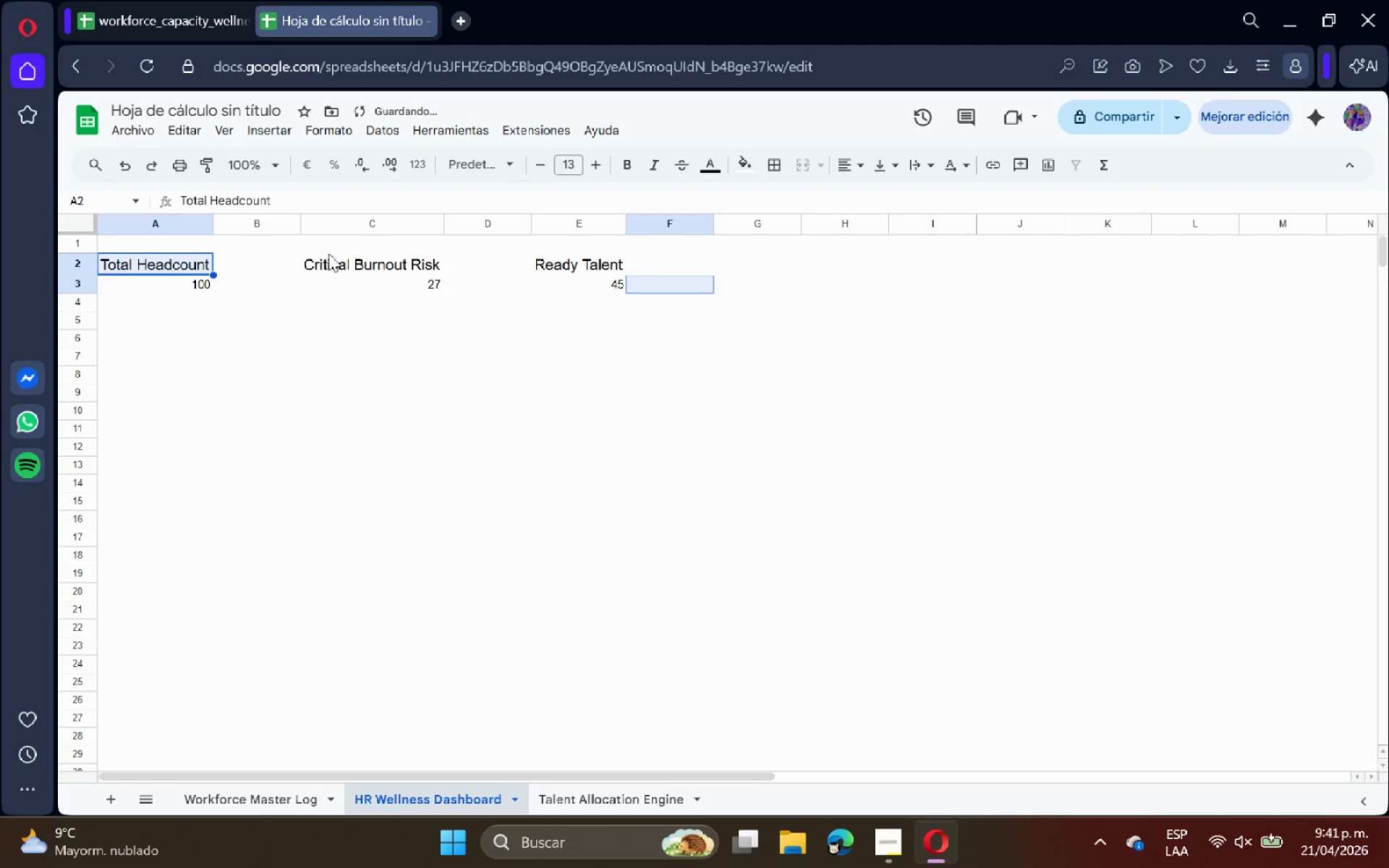 
left_click([346, 253])
 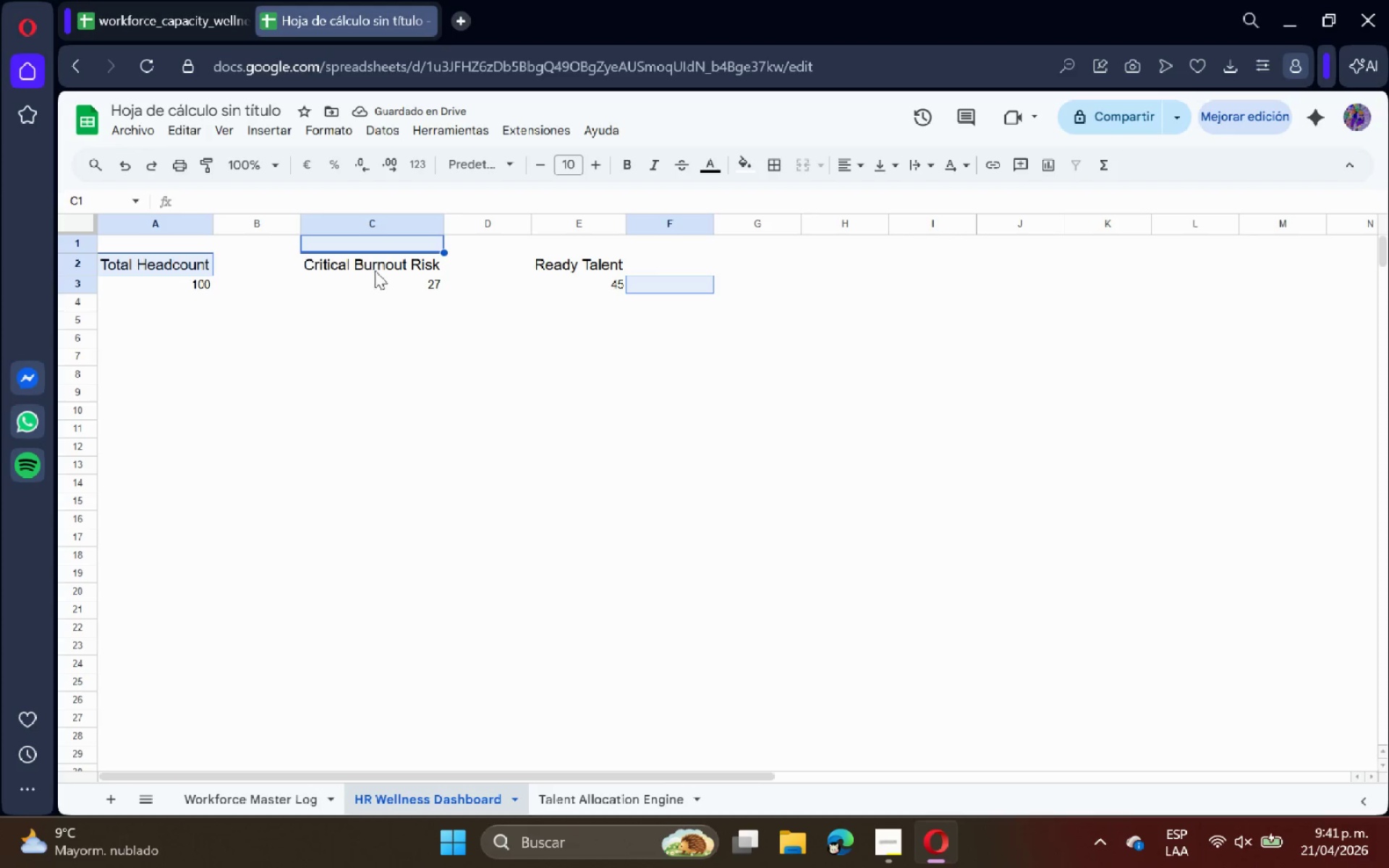 
left_click([389, 314])
 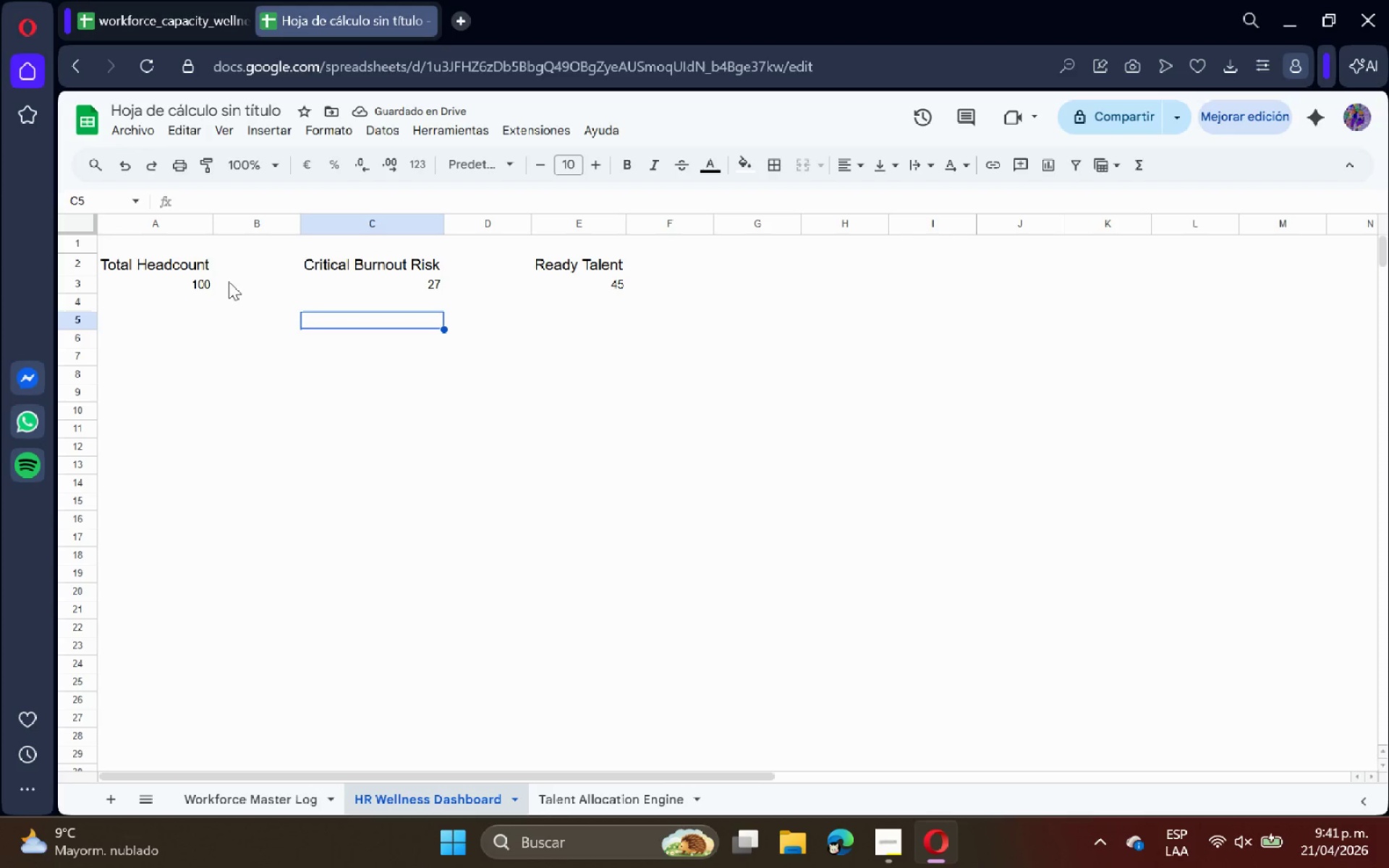 
hold_key(key=ControlLeft, duration=4.39)
double_click([174, 281])
 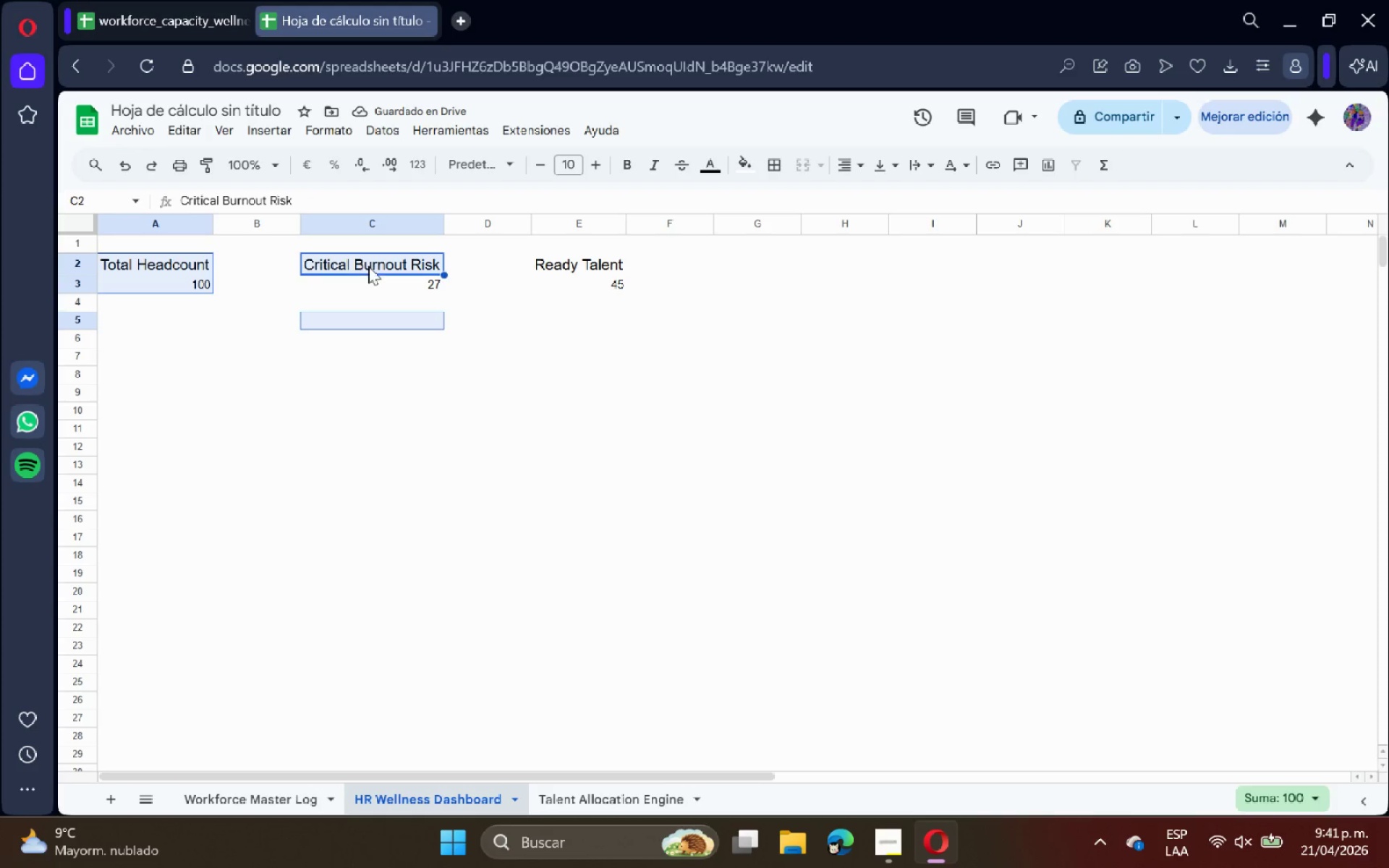 
double_click([378, 273])
 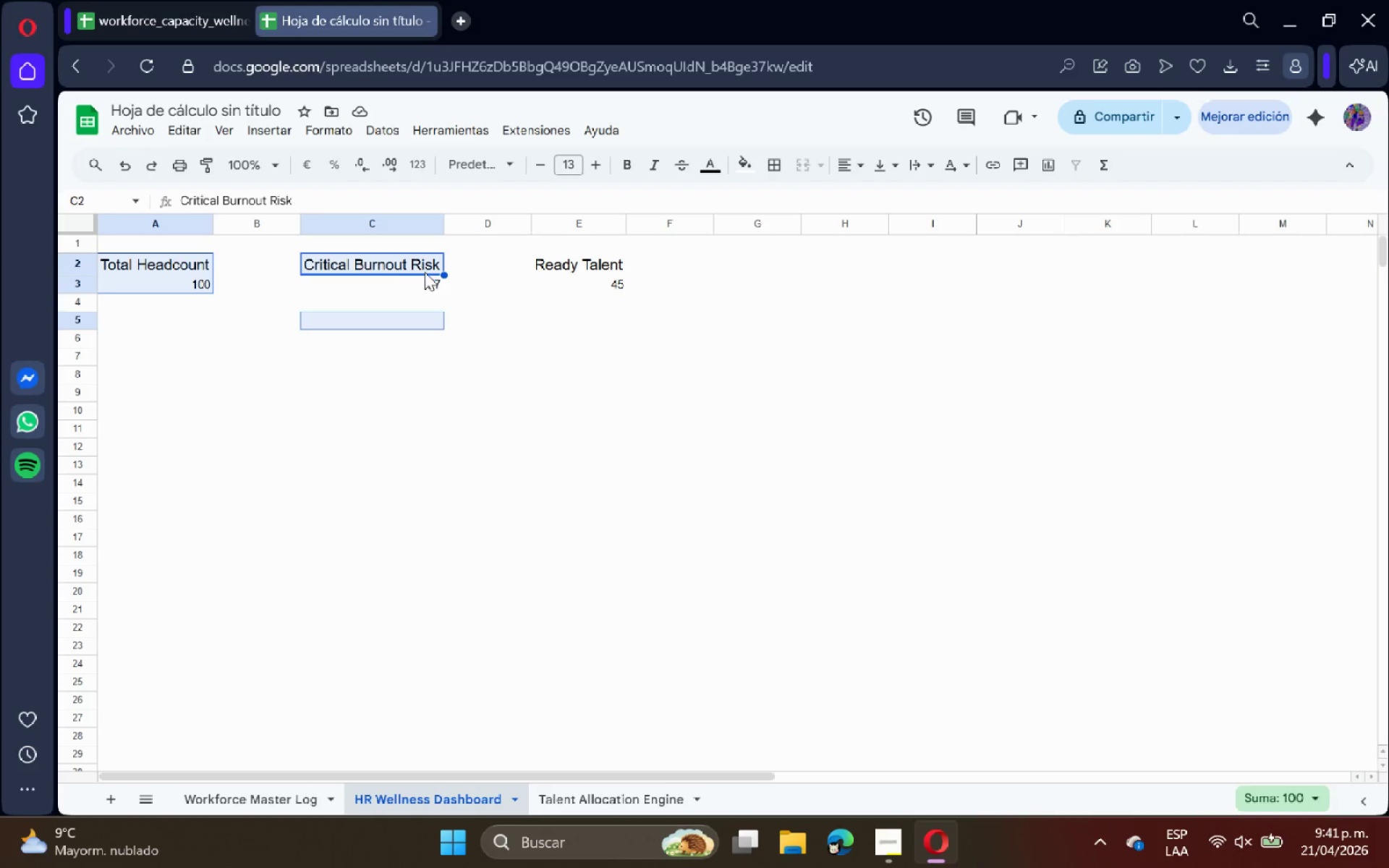 
left_click([425, 285])
 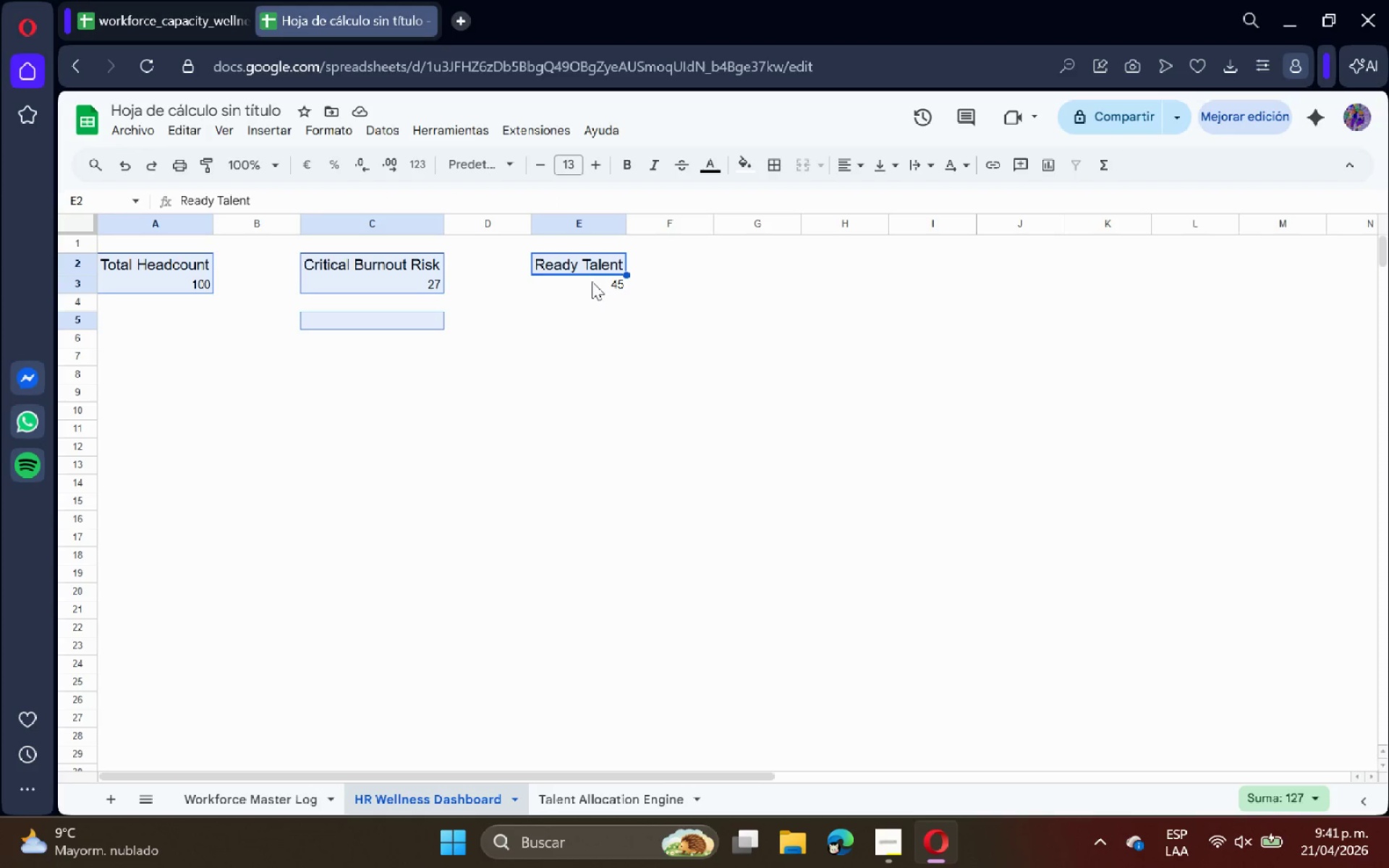 
double_click([592, 284])
 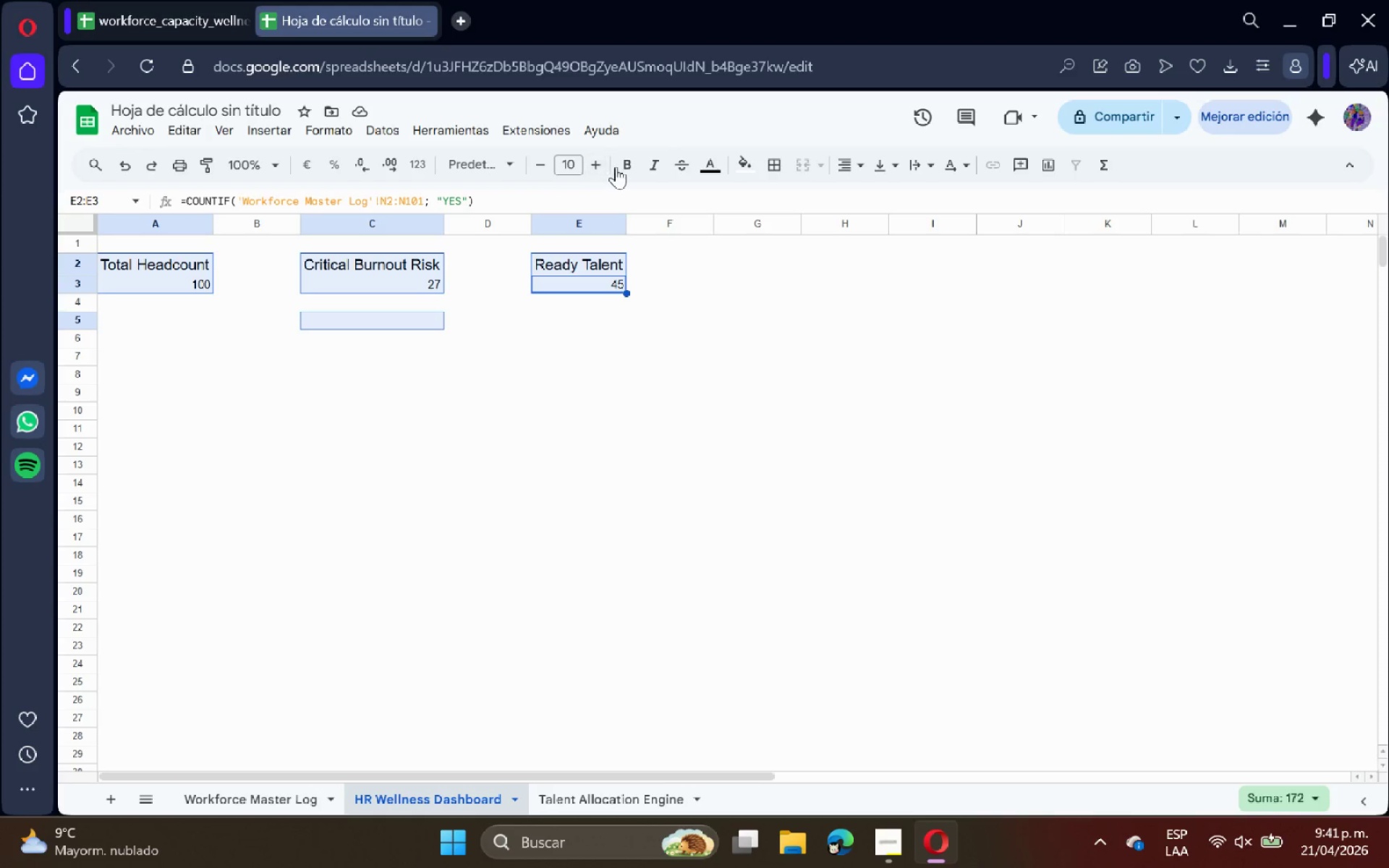 
left_click([625, 166])
 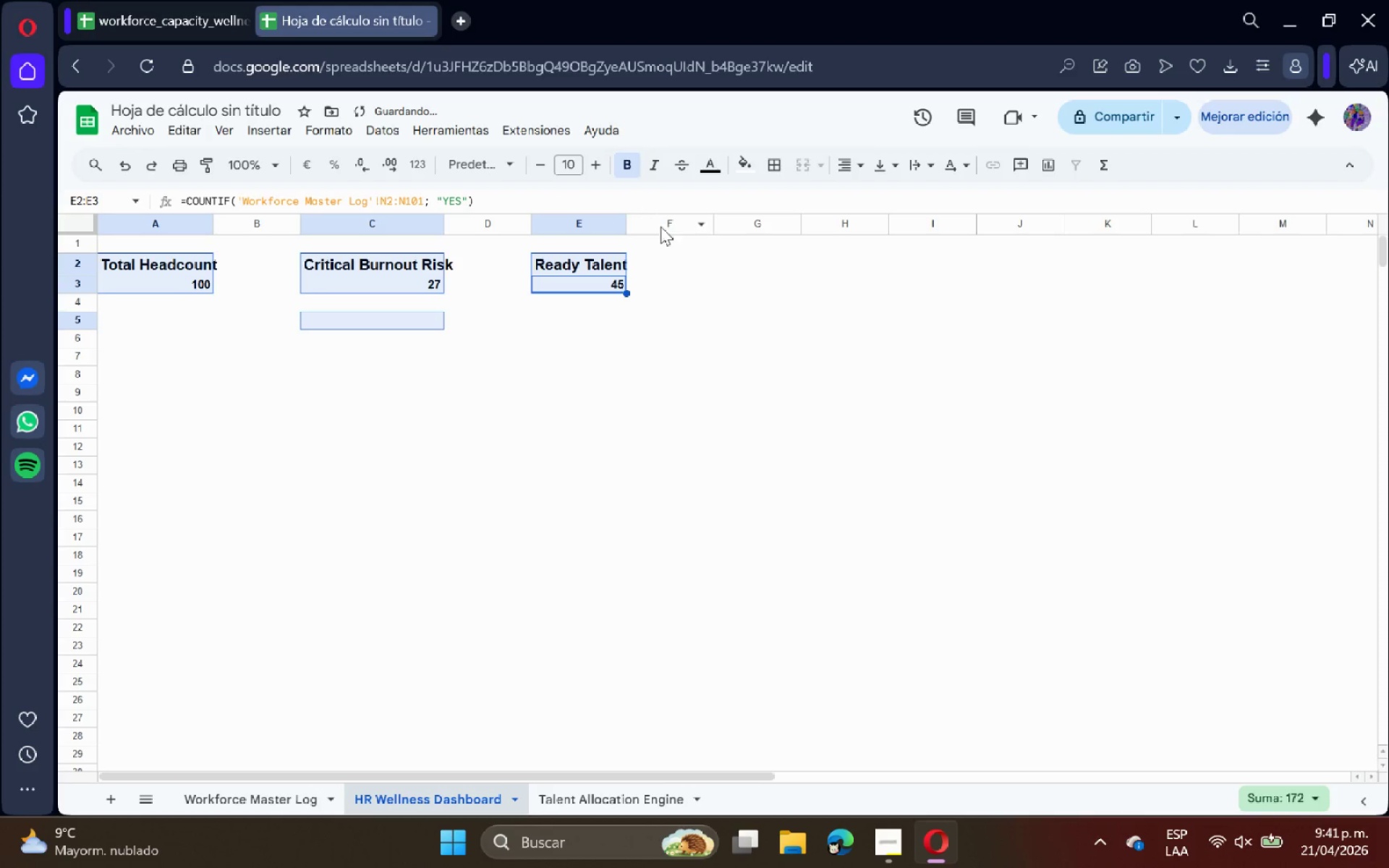 
left_click([700, 254])
 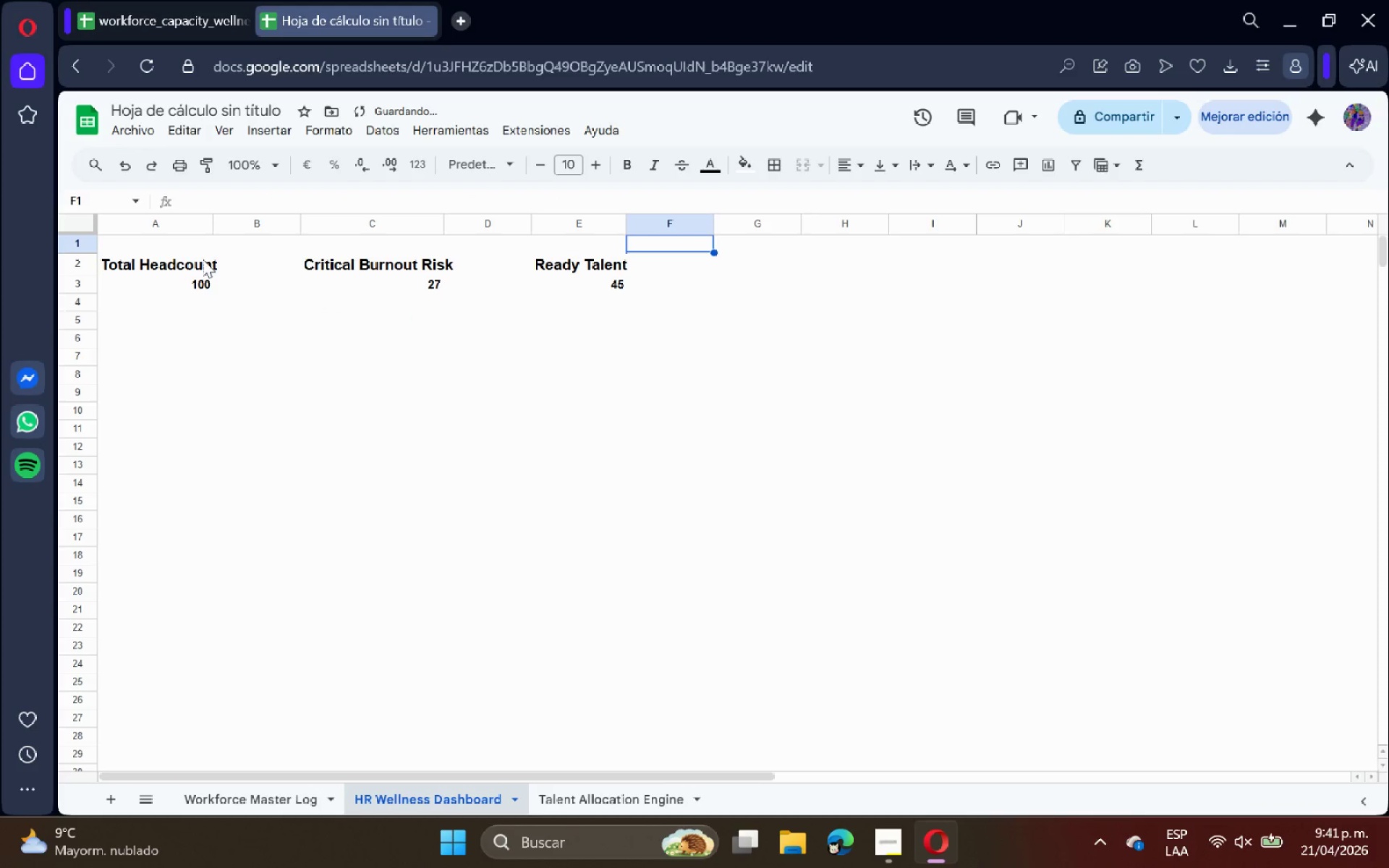 
hold_key(key=ControlLeft, duration=2.2)
left_click([191, 266])
 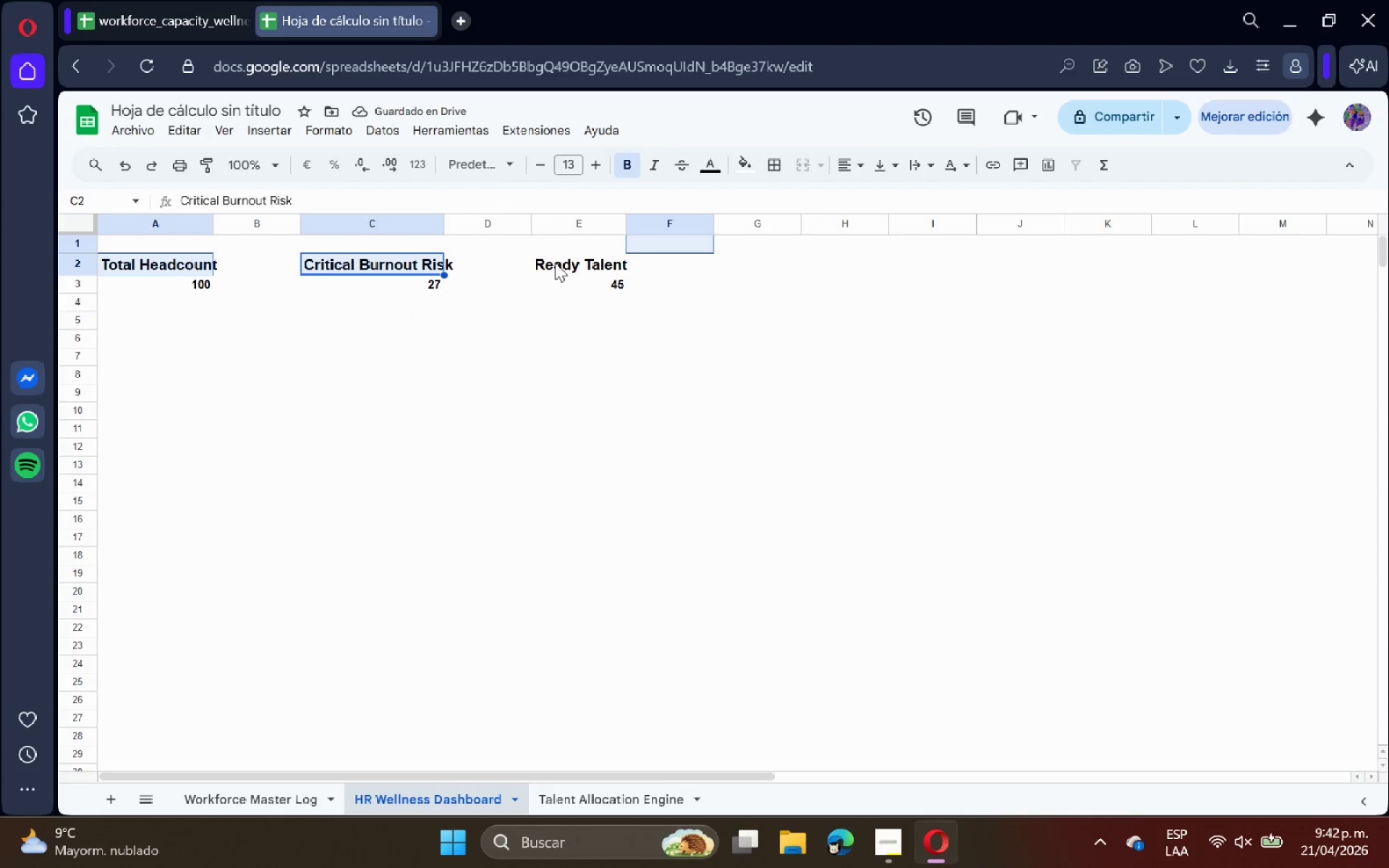 
triple_click([602, 258])
 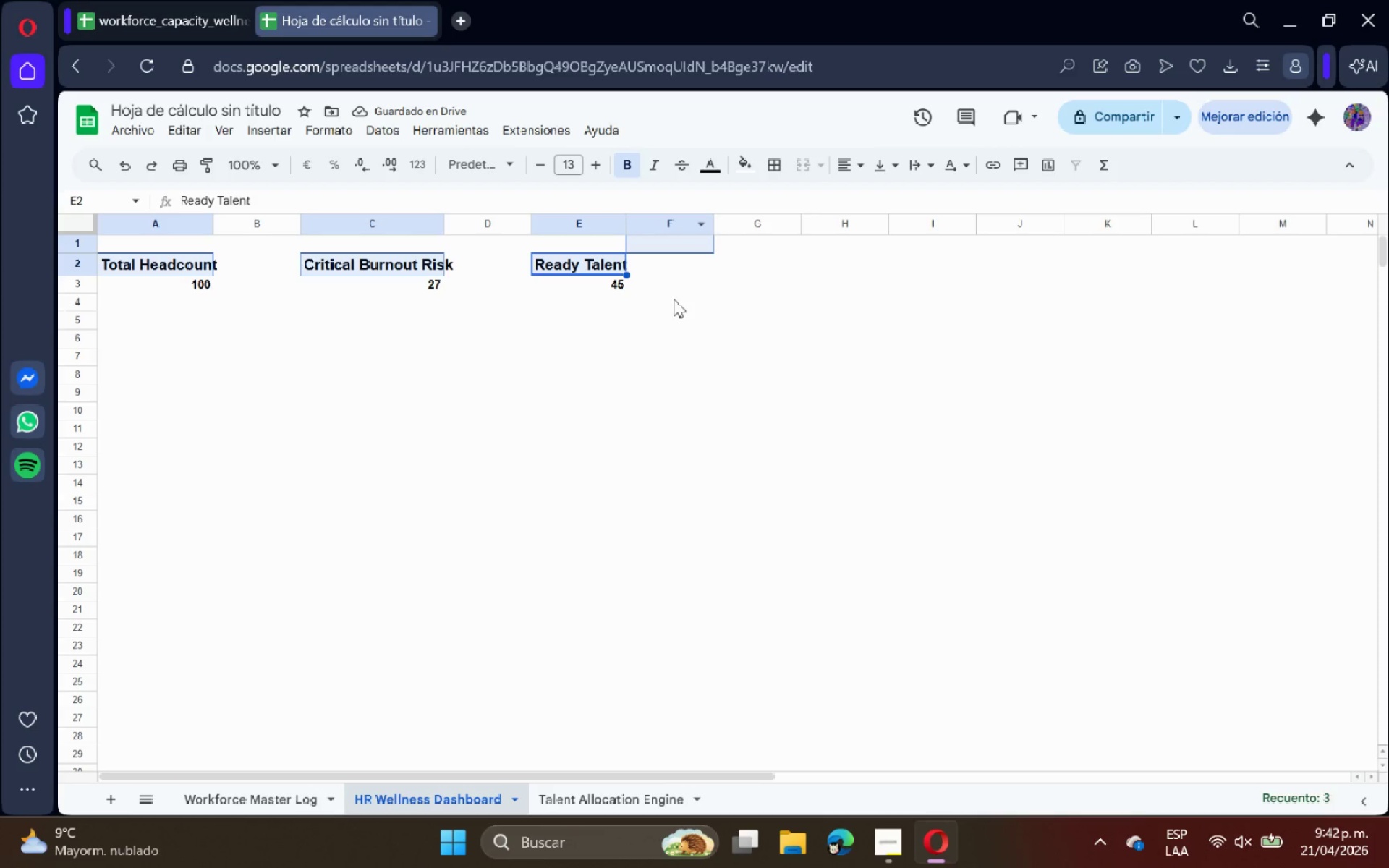 
left_click([674, 299])
 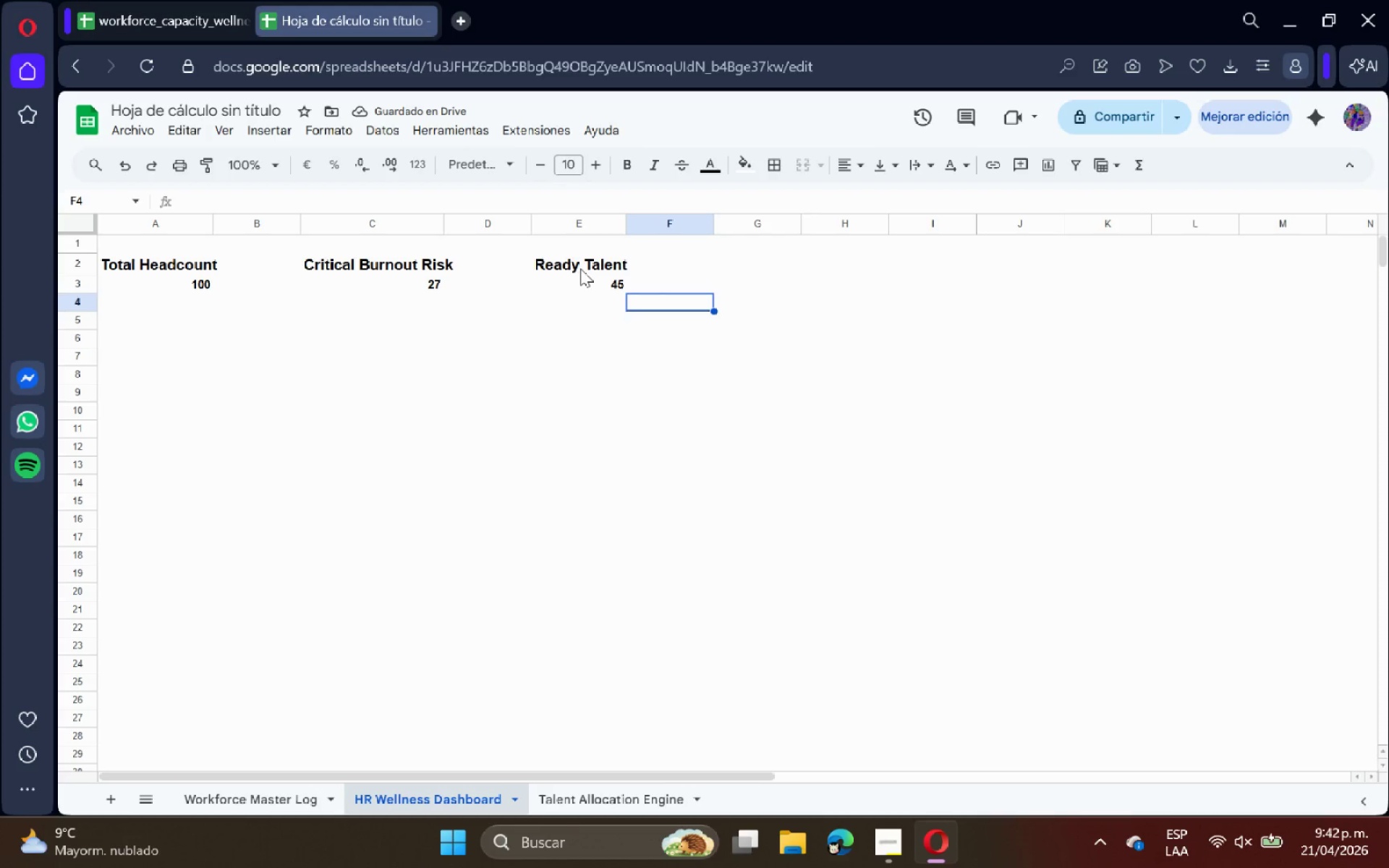 
left_click([580, 268])
 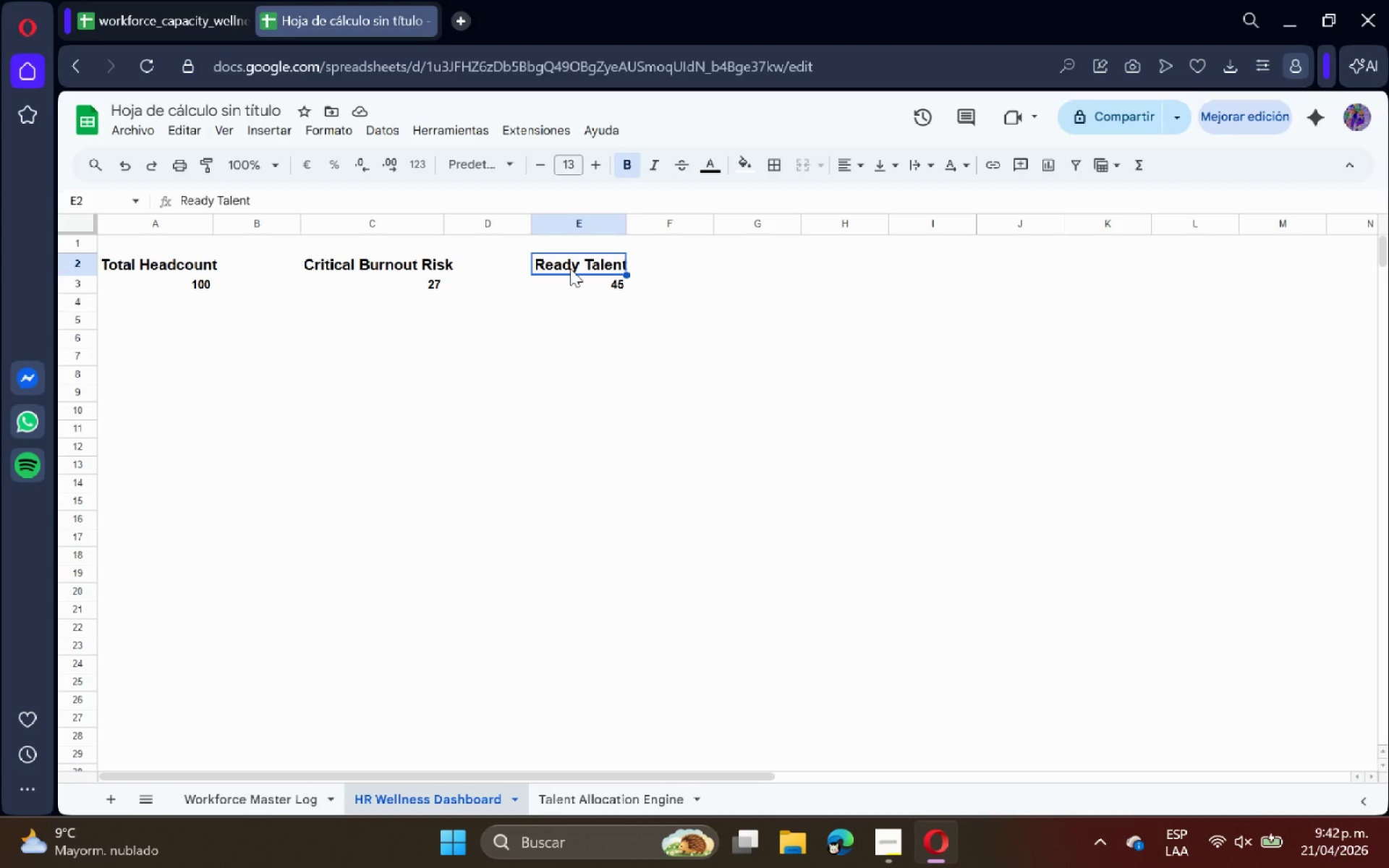 
hold_key(key=ControlLeft, duration=1.7)
left_click([403, 263])
 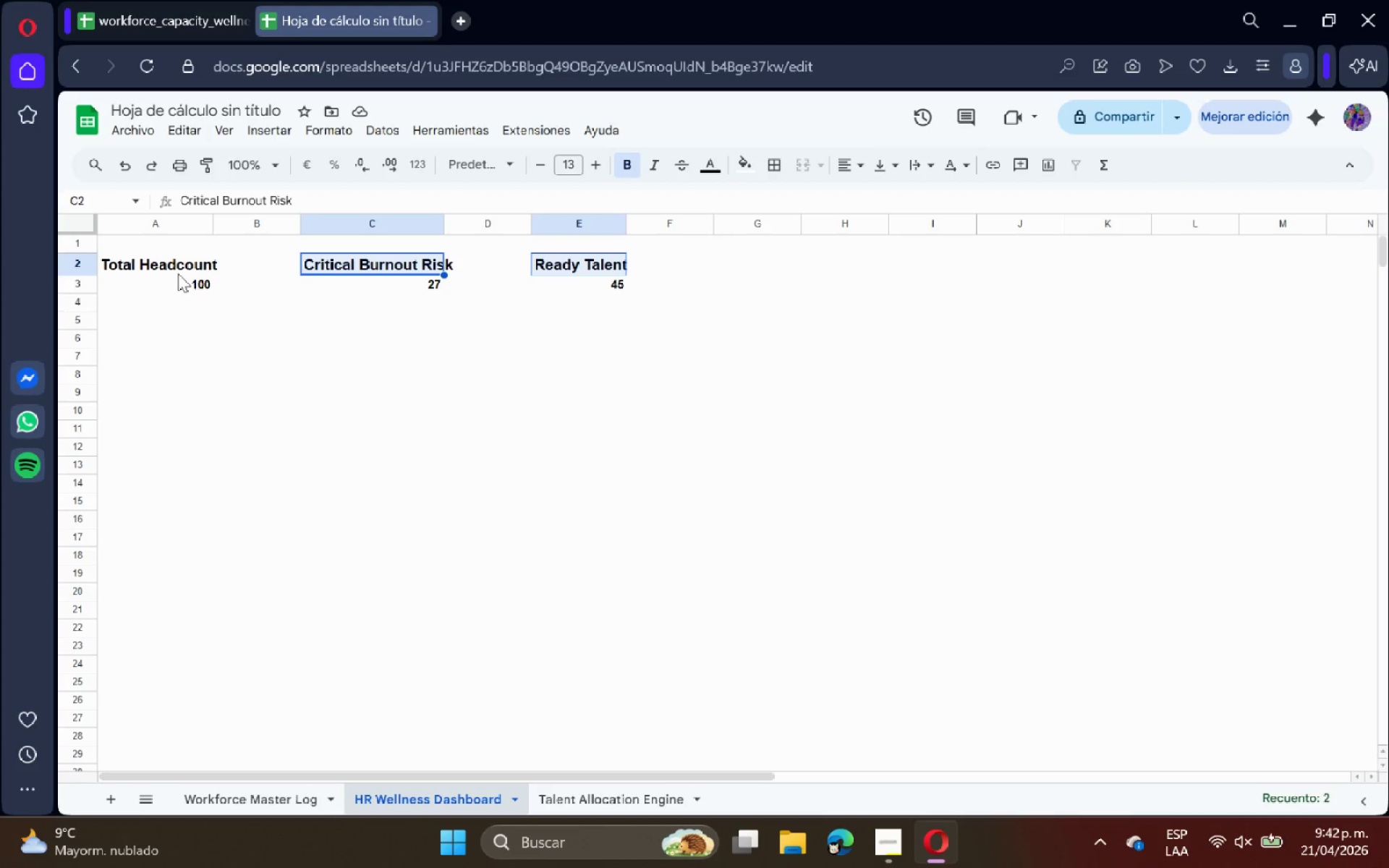 
left_click([171, 268])
 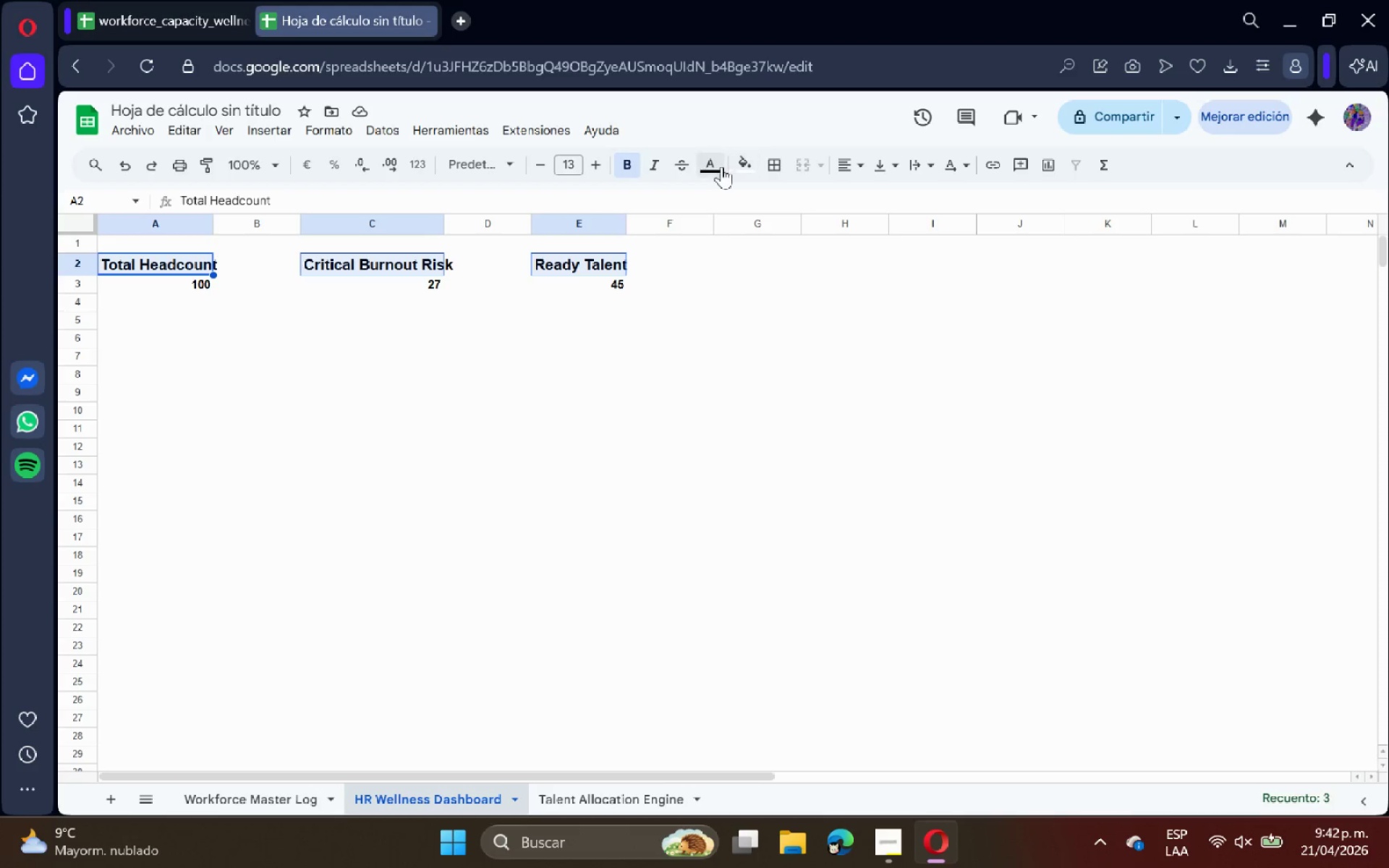 
left_click([739, 164])
 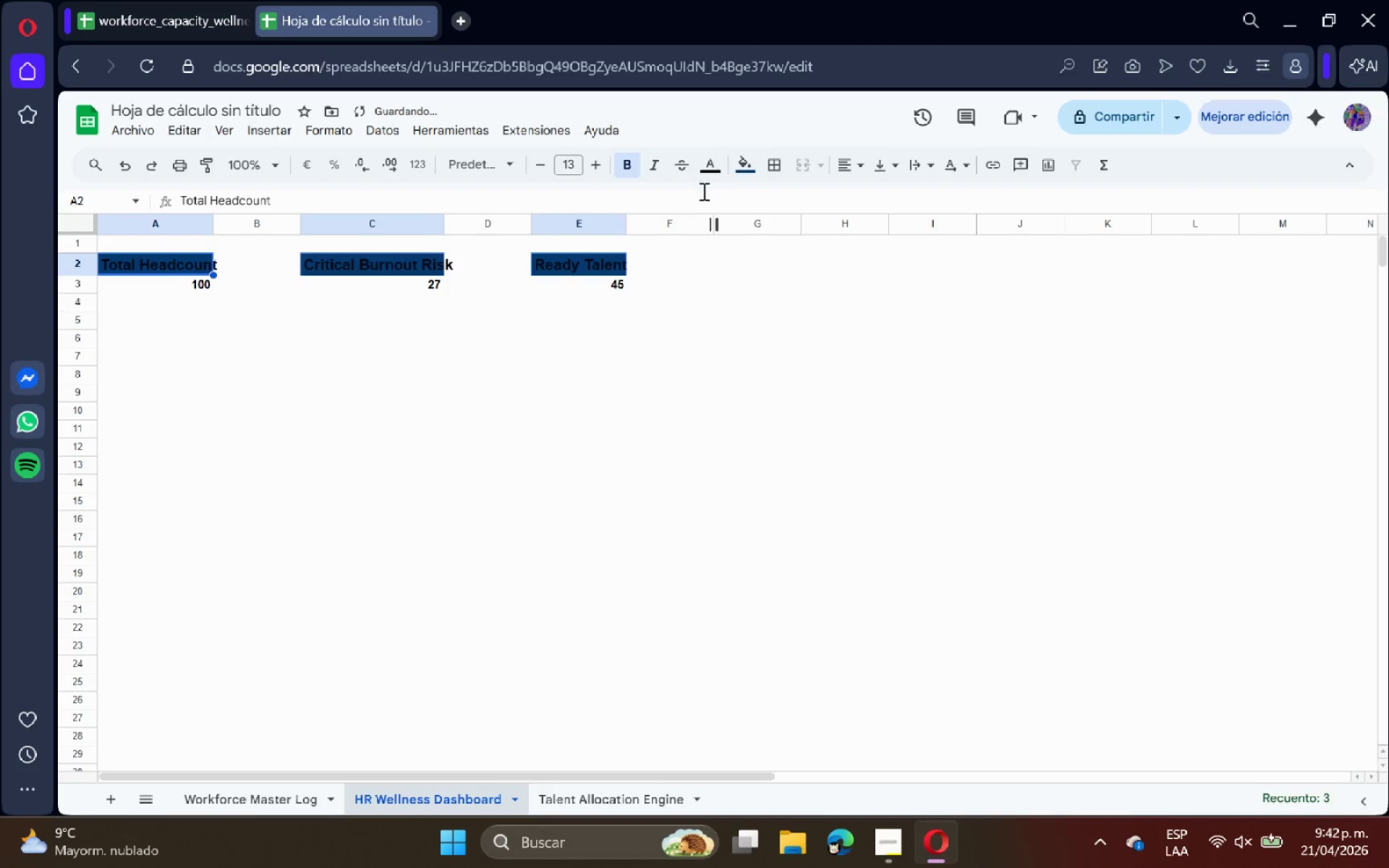 
left_click([708, 168])
 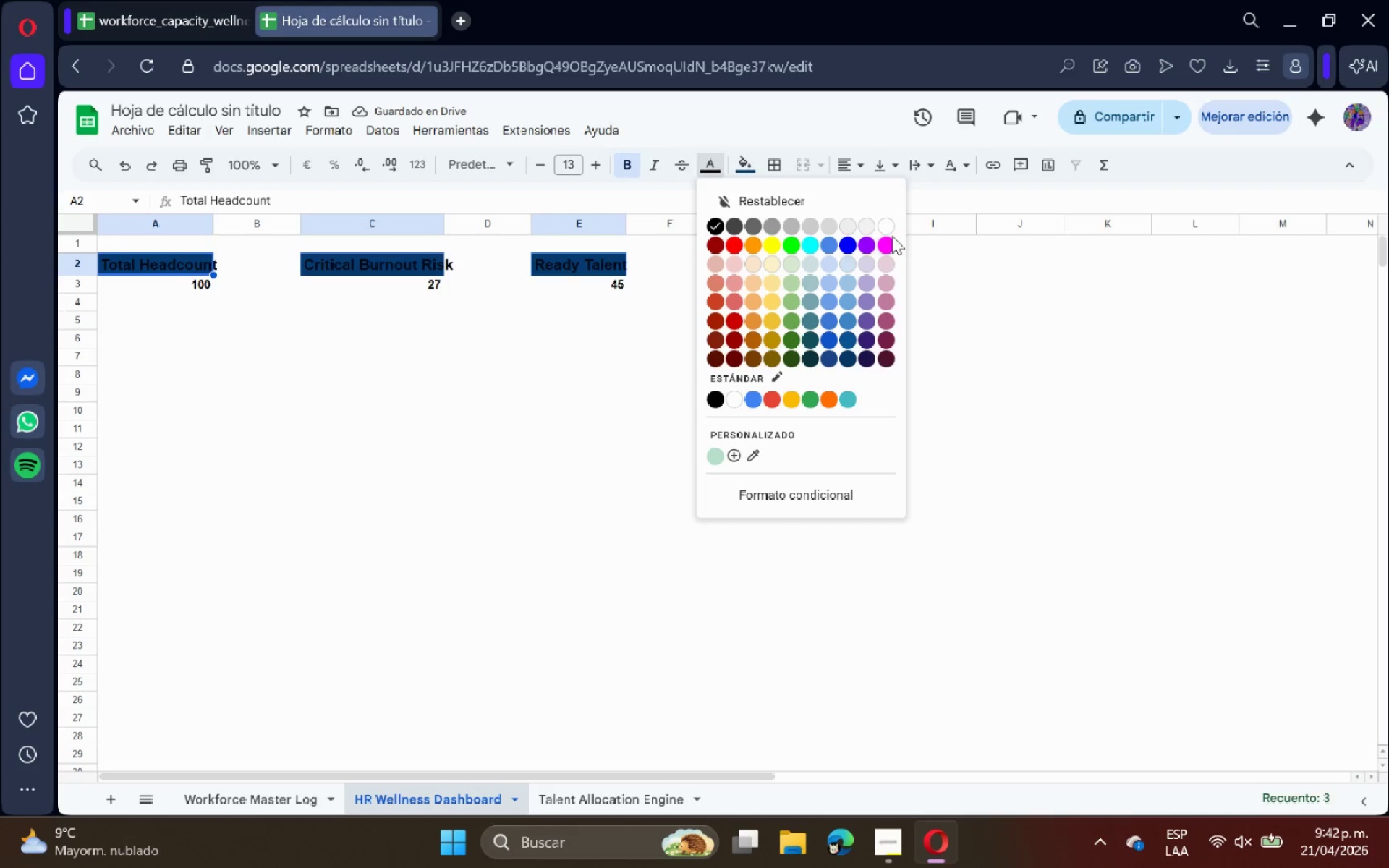 
left_click([891, 224])
 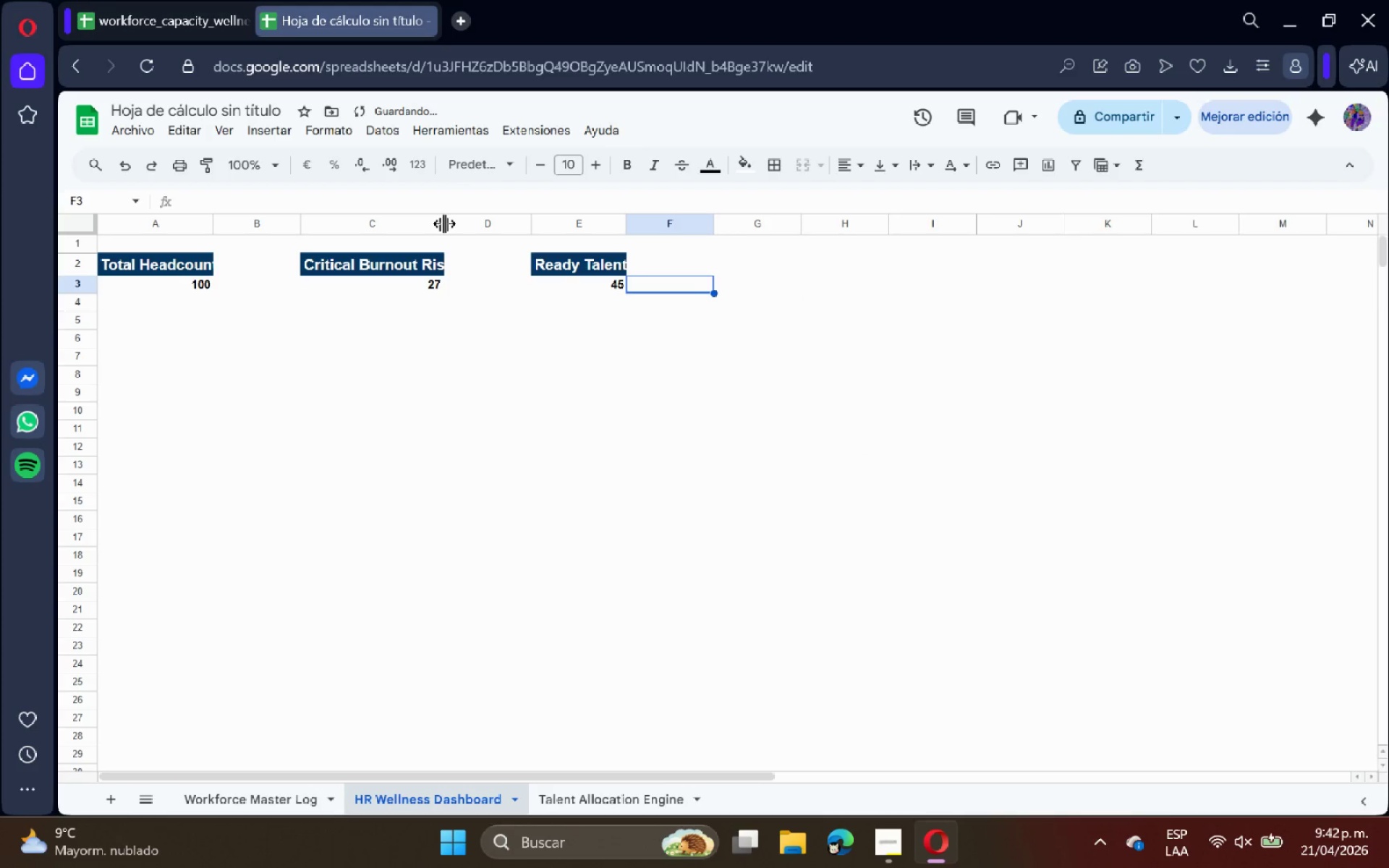 
double_click([441, 221])
 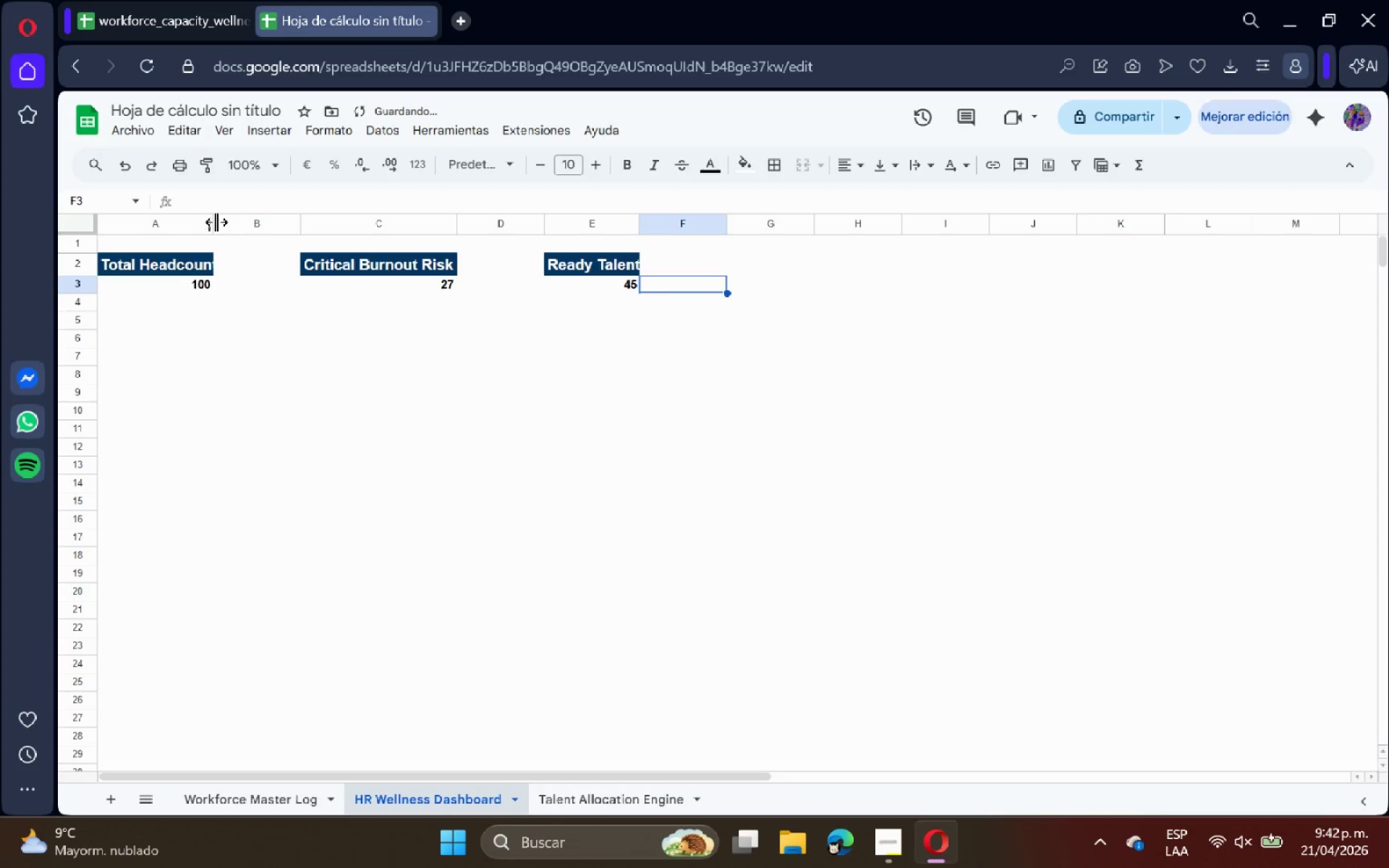 
double_click([213, 221])
 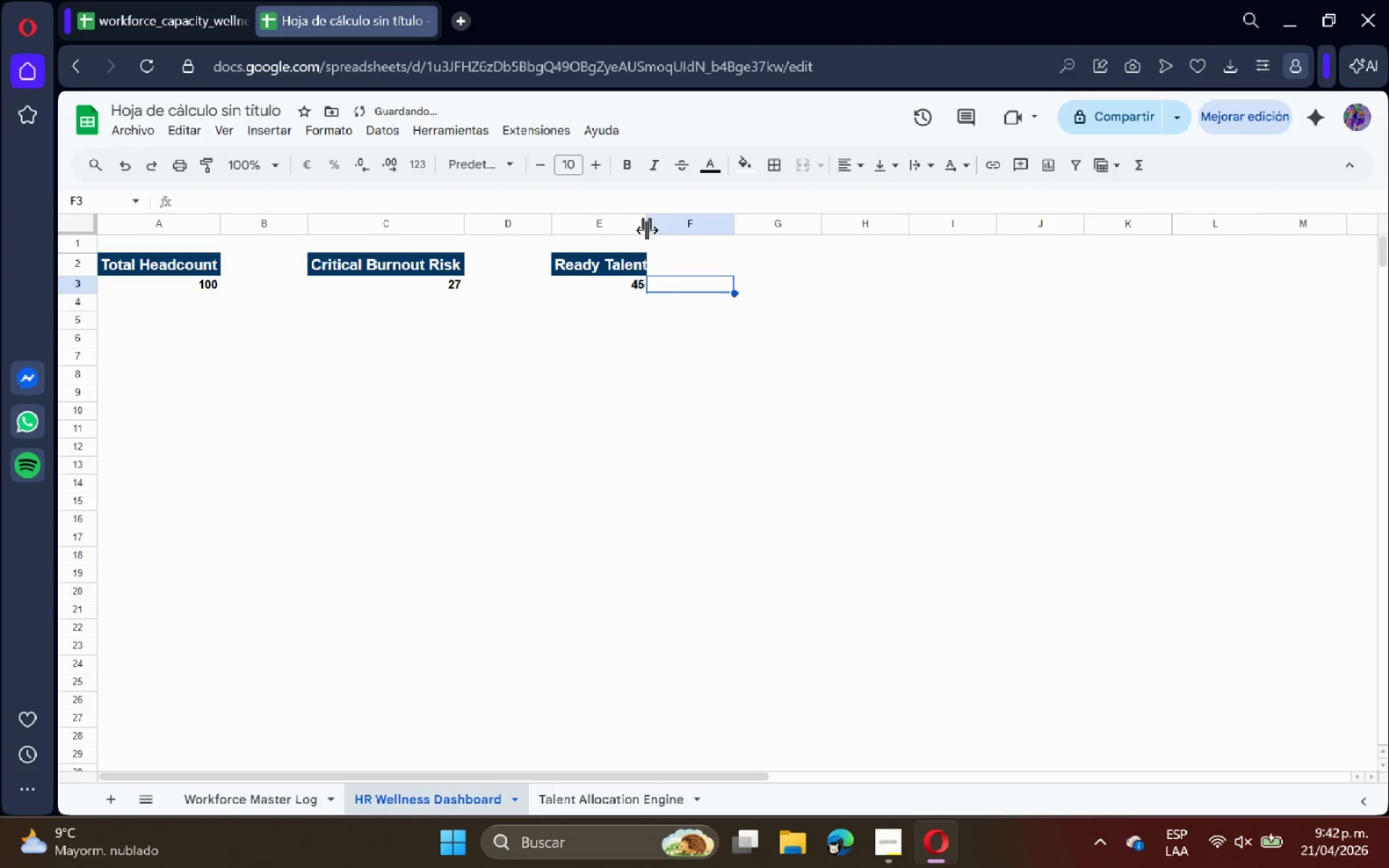 
double_click([647, 229])
 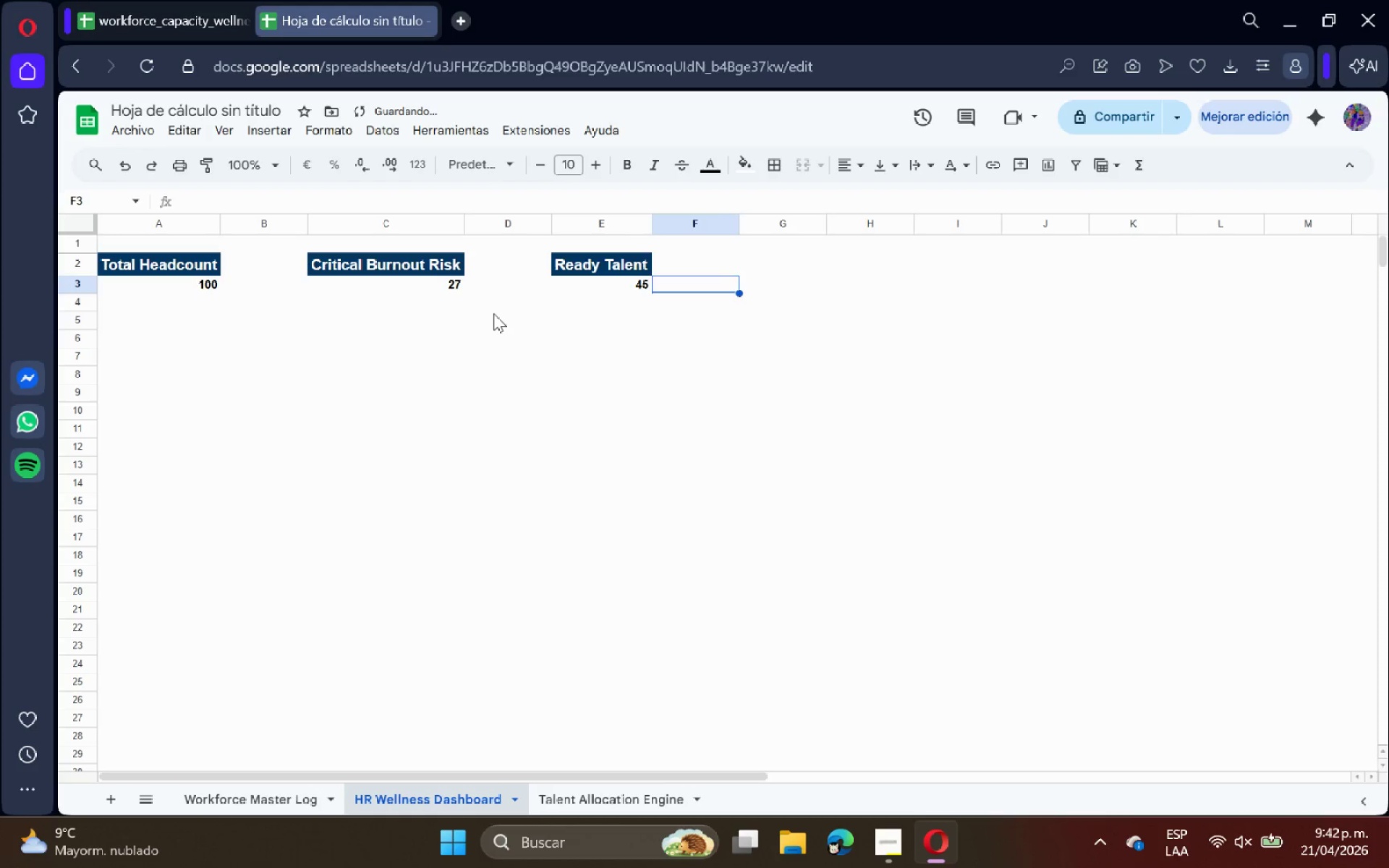 
triple_click([488, 329])
 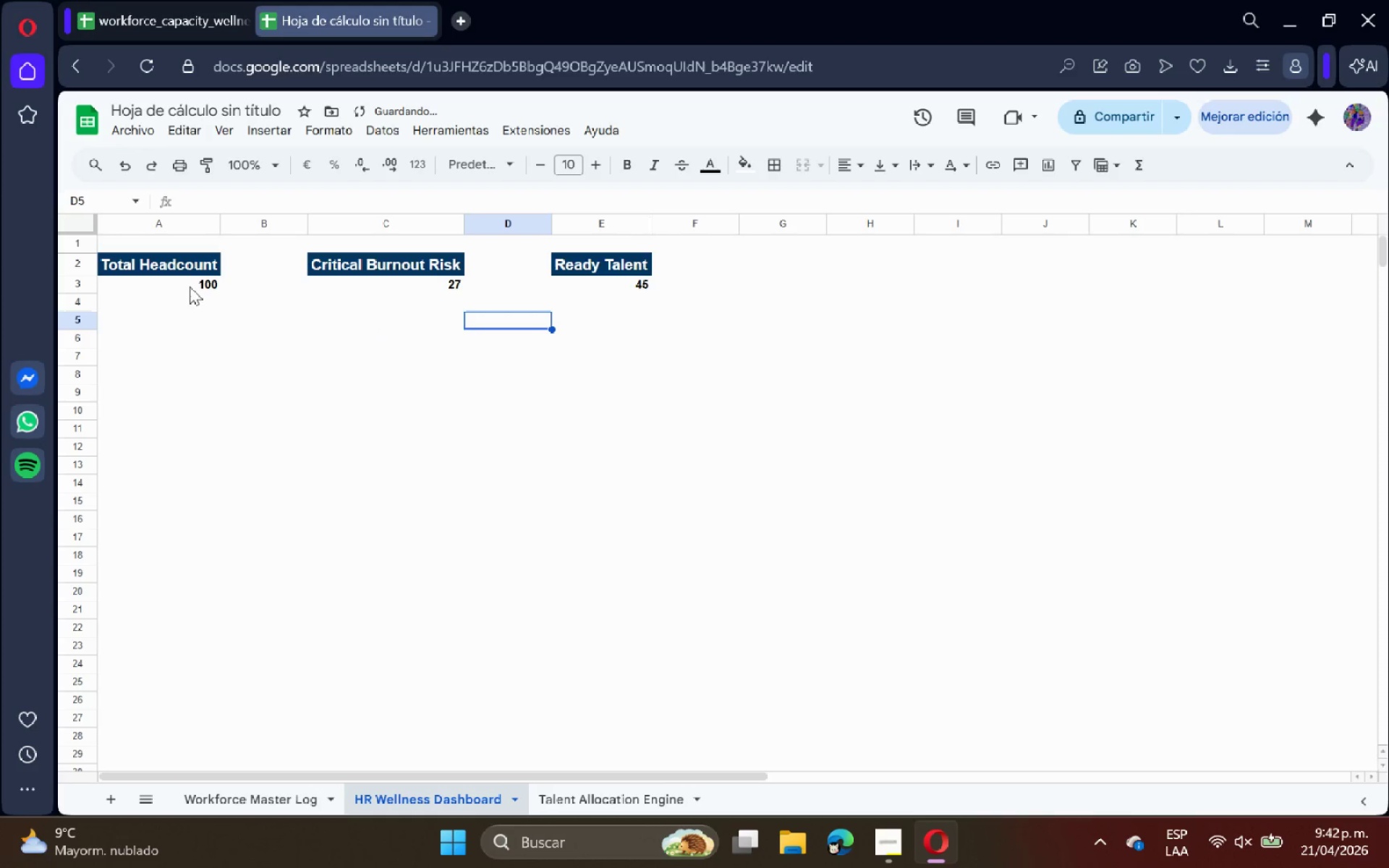 
key(Control+ControlLeft)
 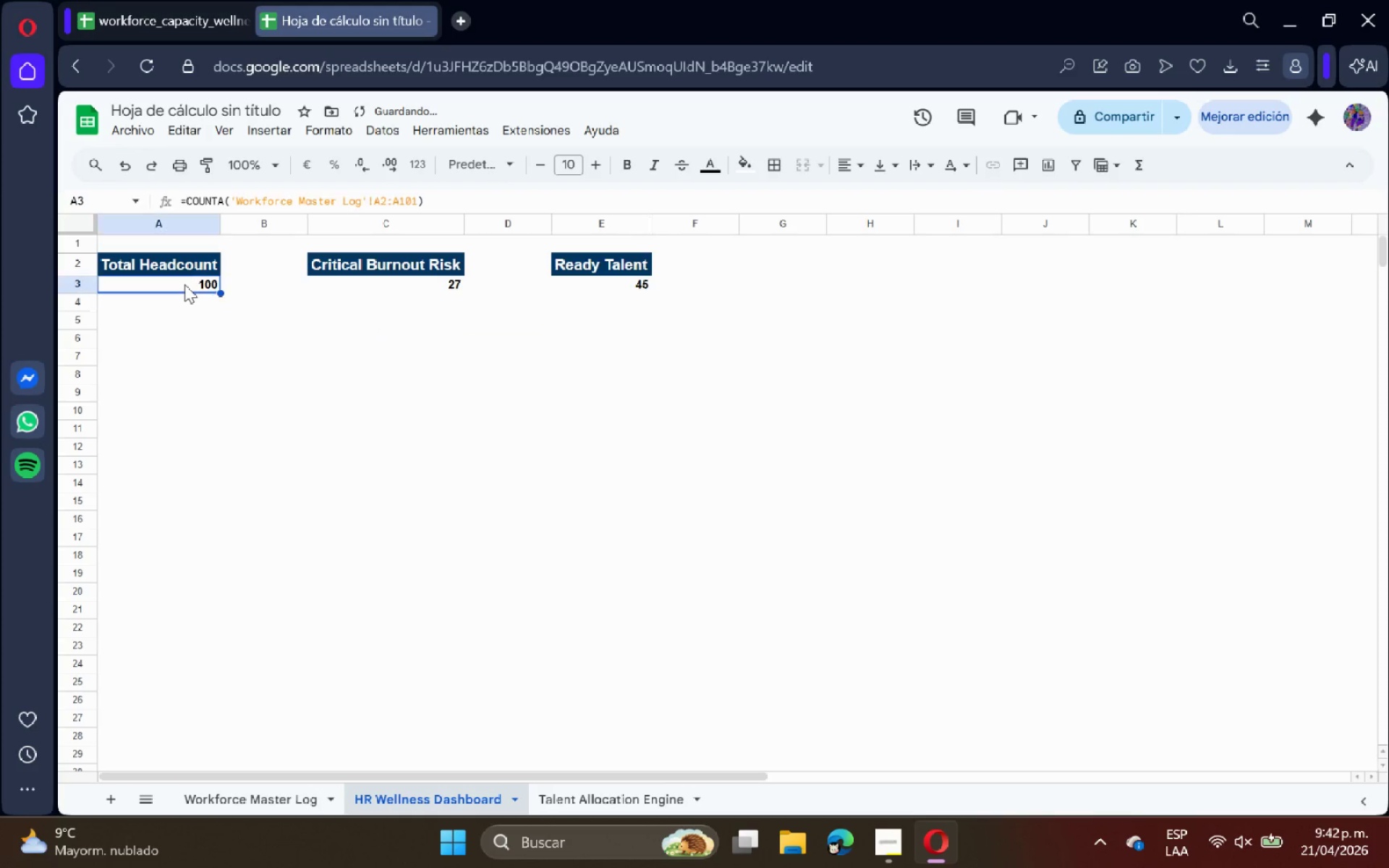 
left_click([184, 284])
 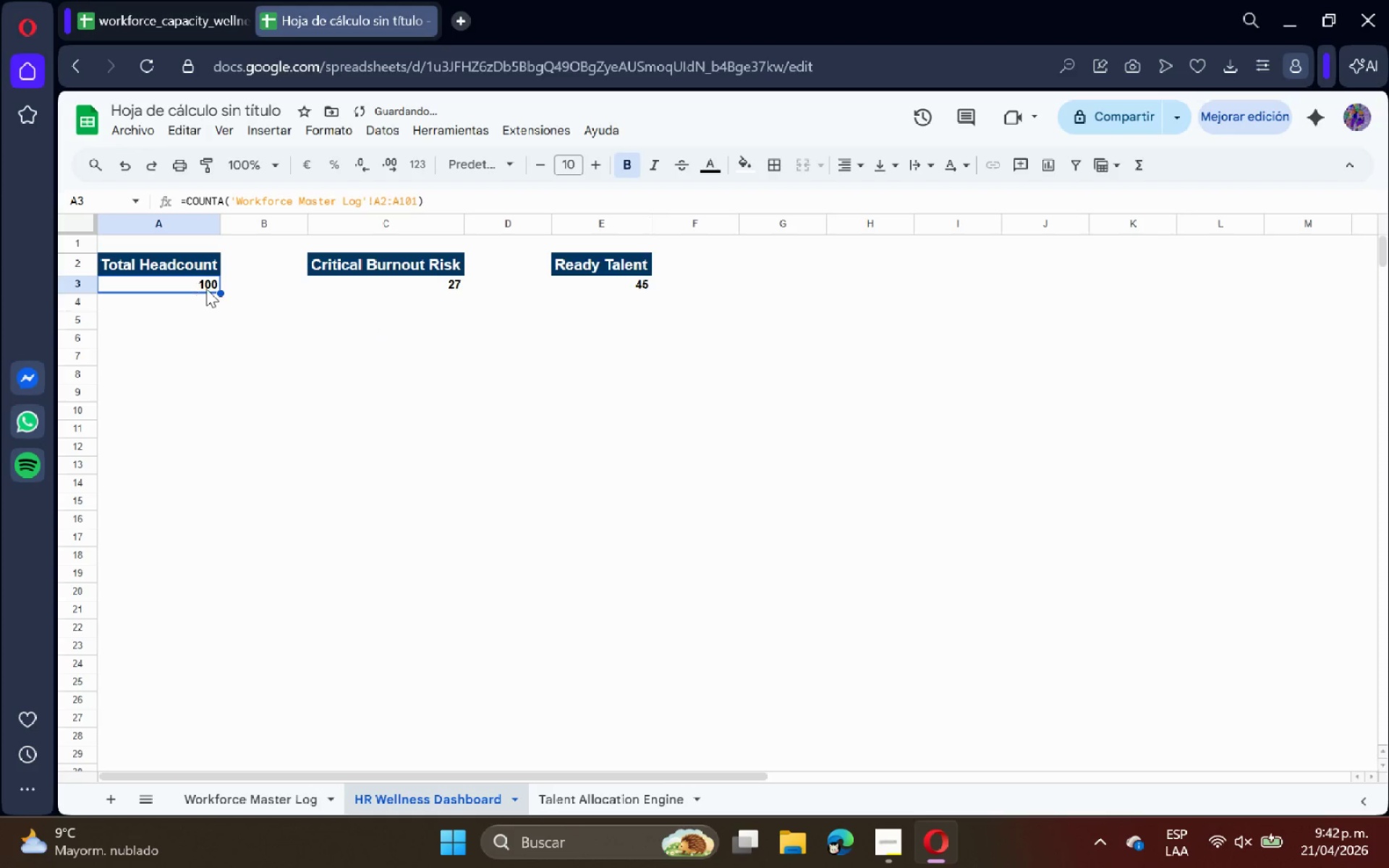 
hold_key(key=ControlLeft, duration=1.44)
left_click([436, 289])
 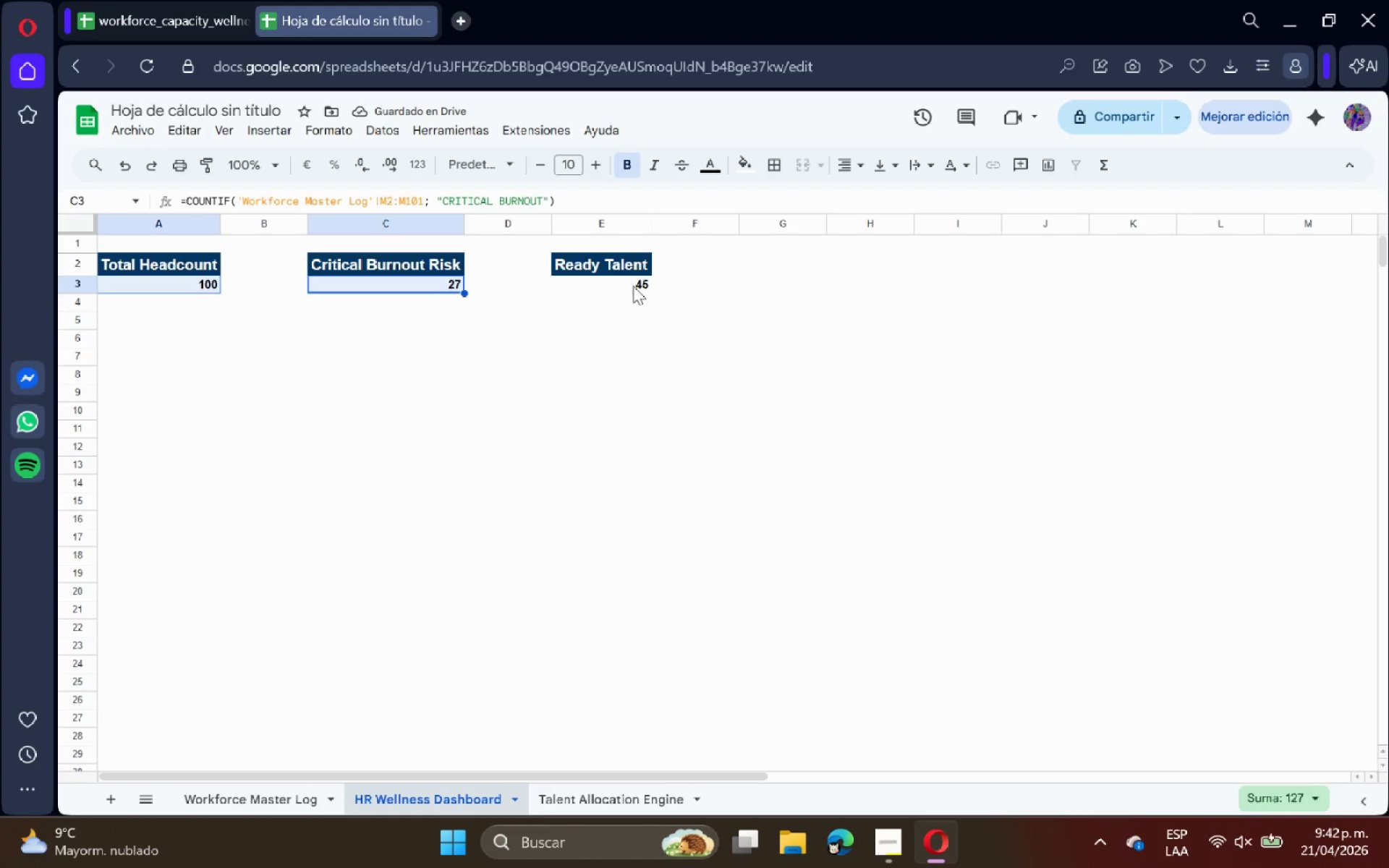 
left_click([641, 287])
 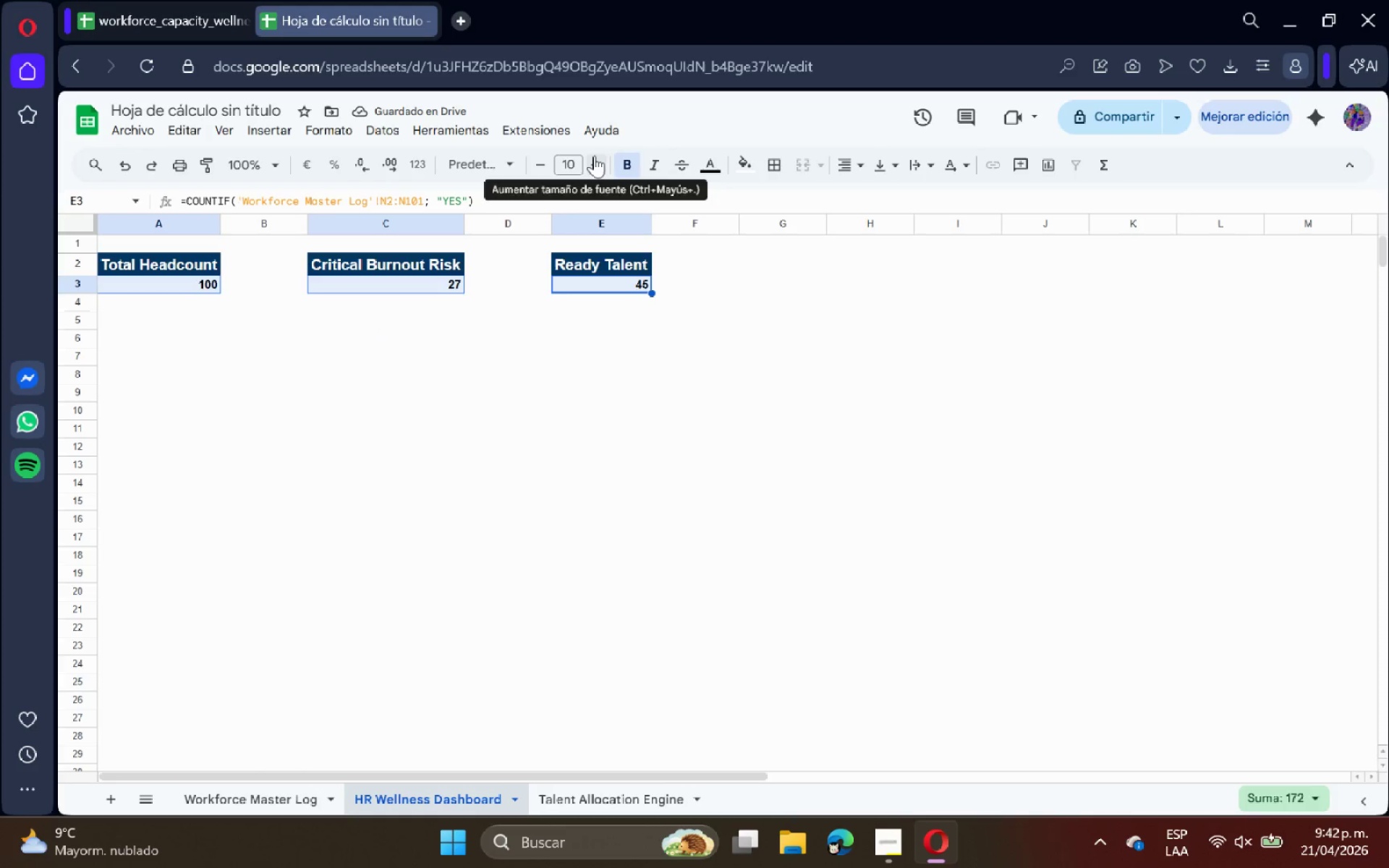 
double_click([594, 156])
 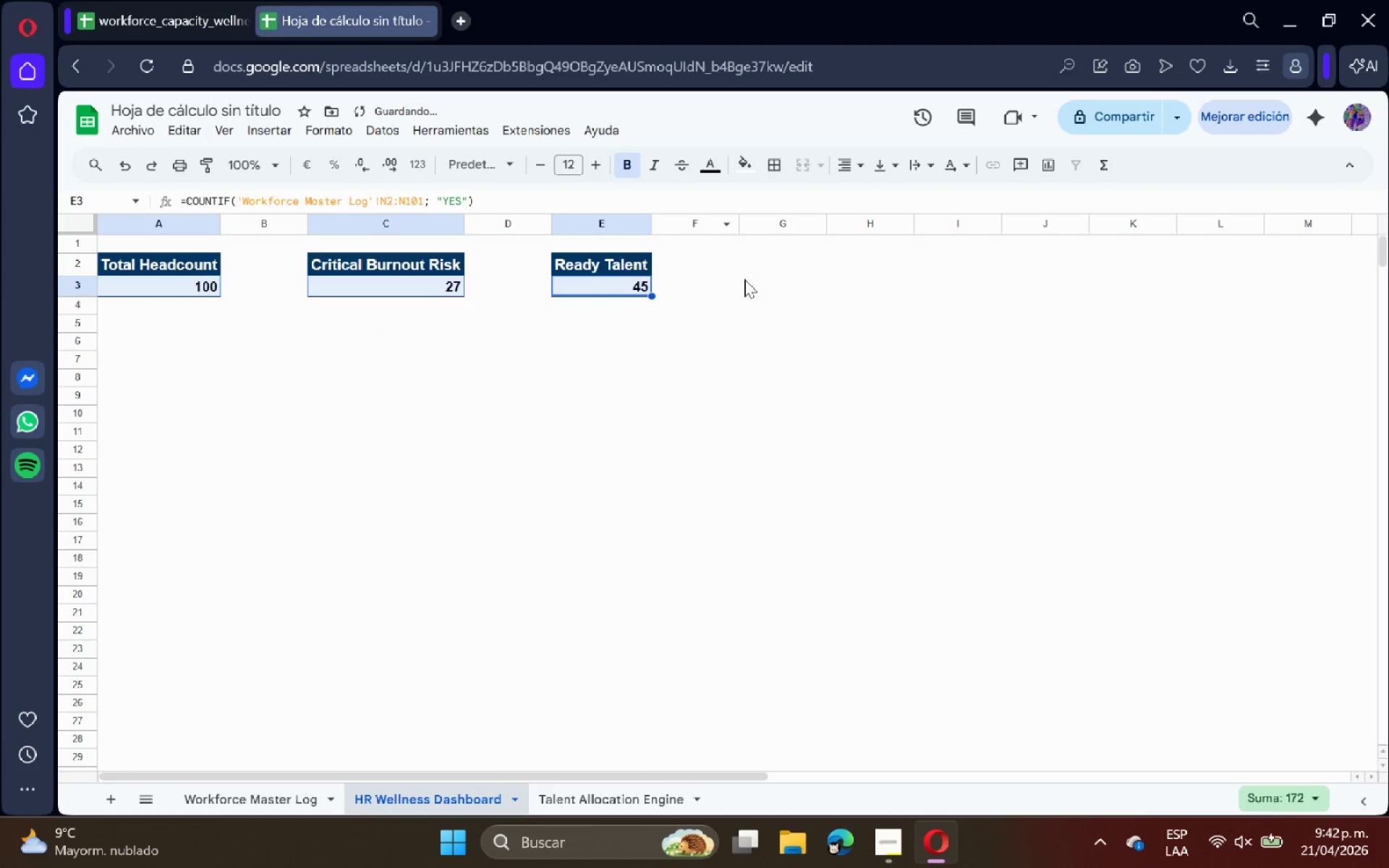 
left_click([785, 306])
 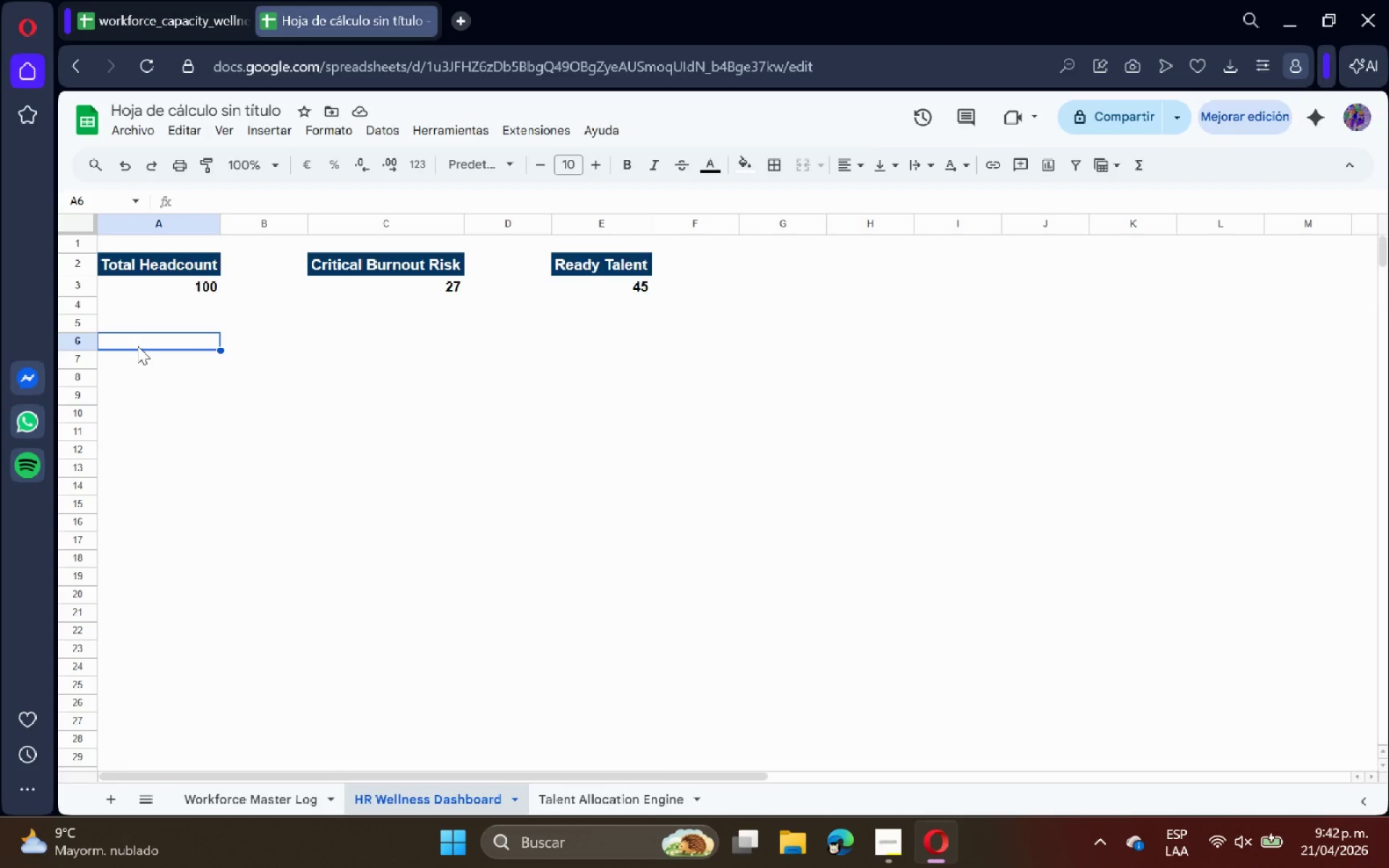 
wait(7.75)
 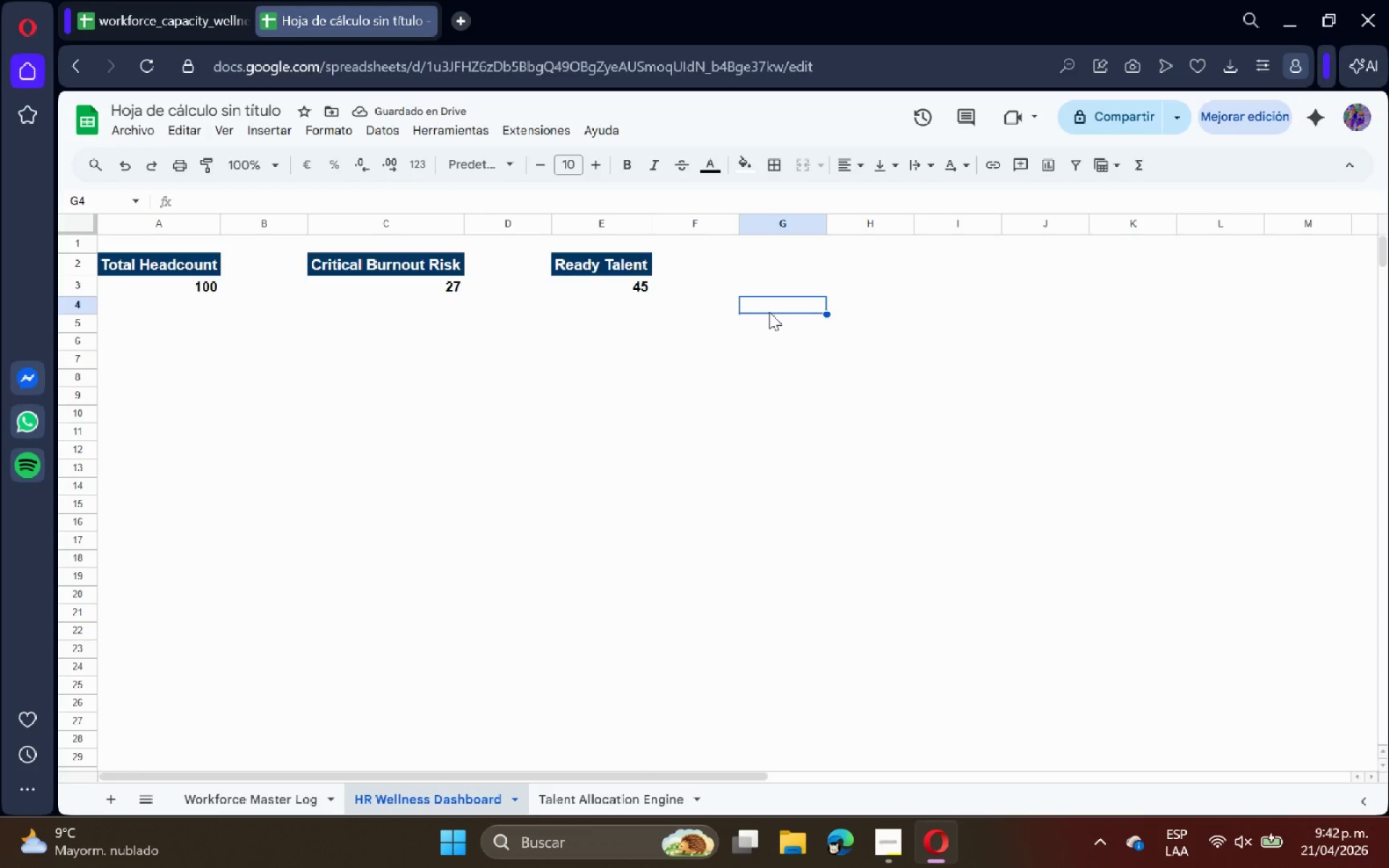 
type()Q)
key(Tab)
 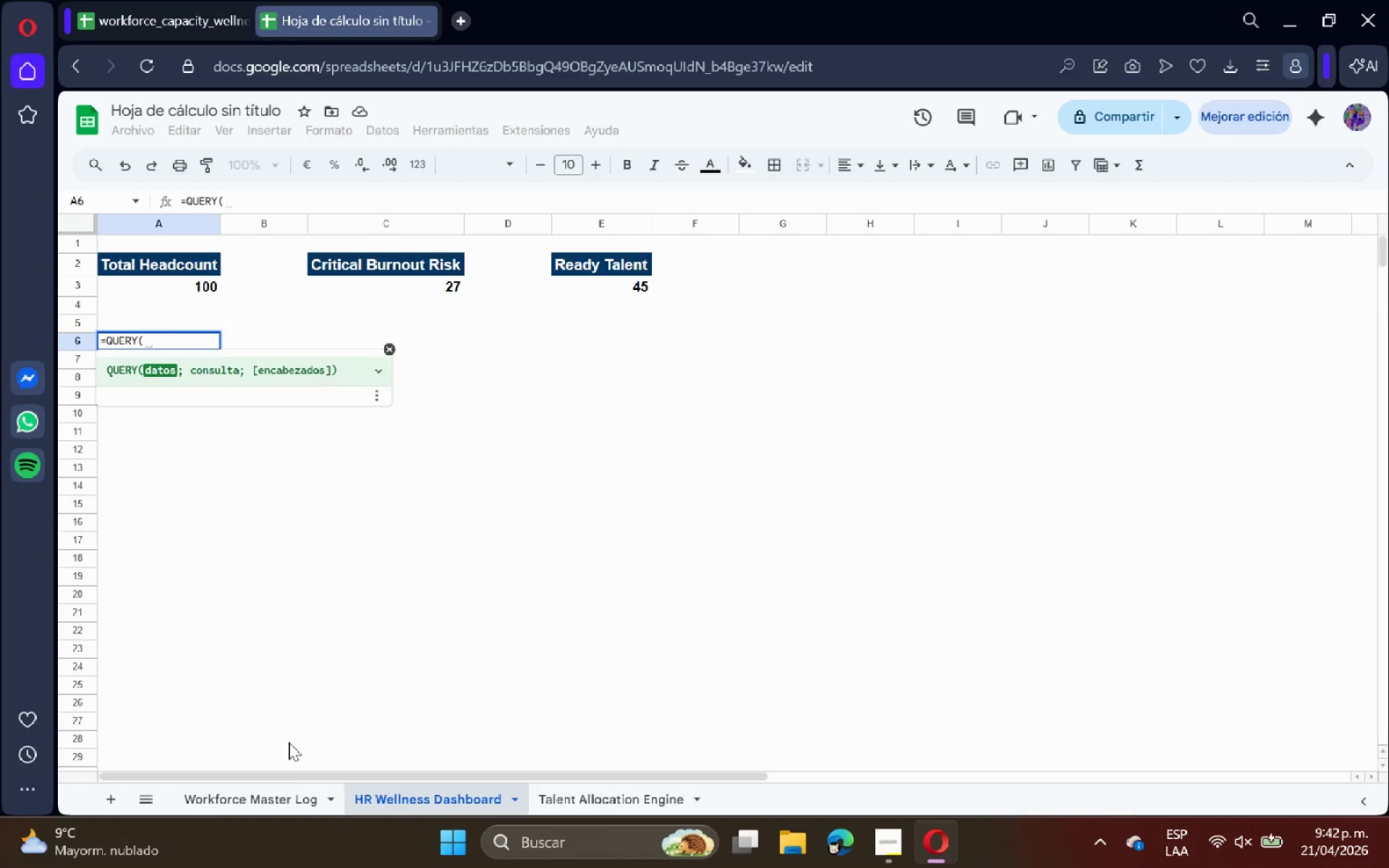 
left_click([283, 788])
 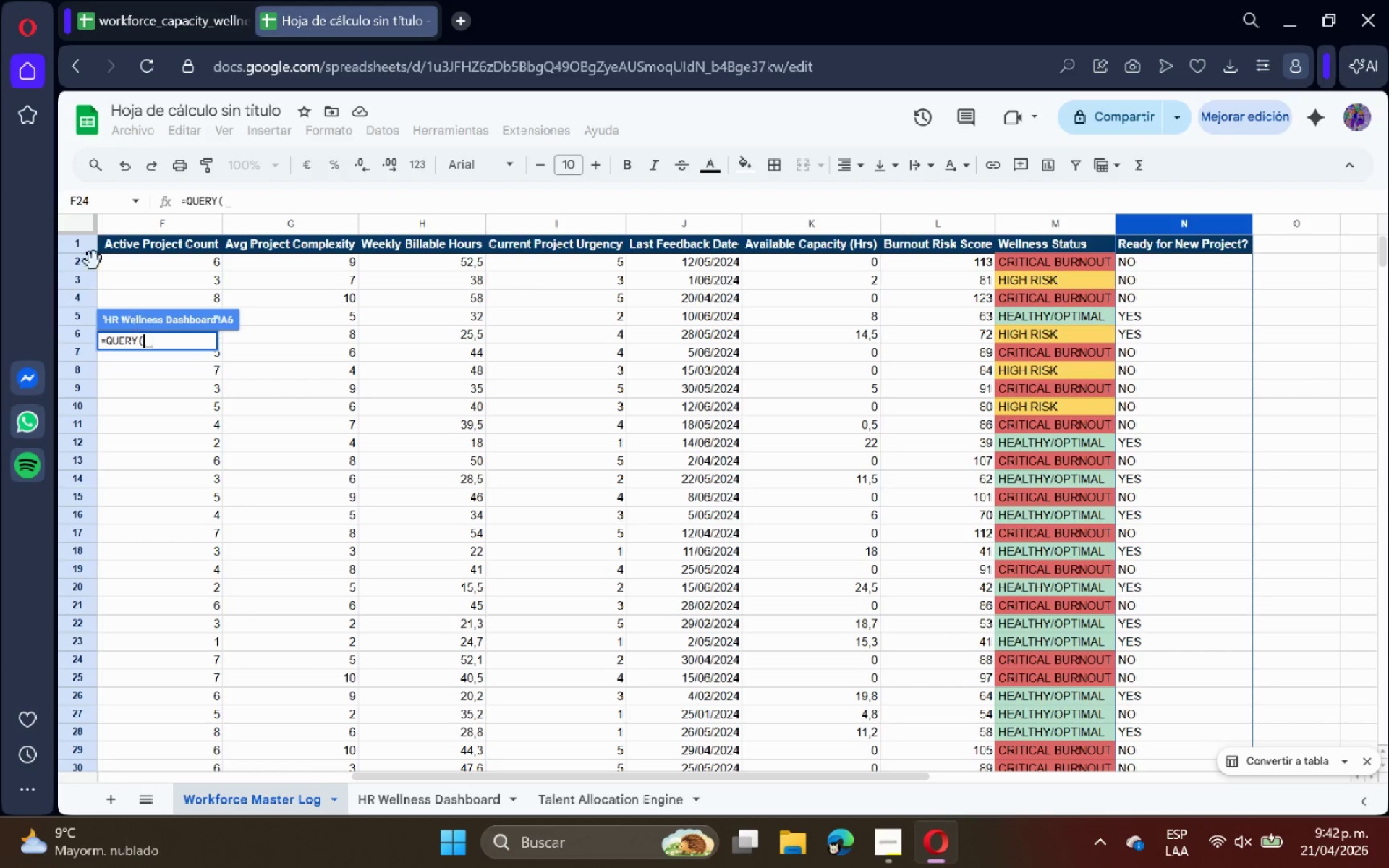 
left_click([78, 242])
 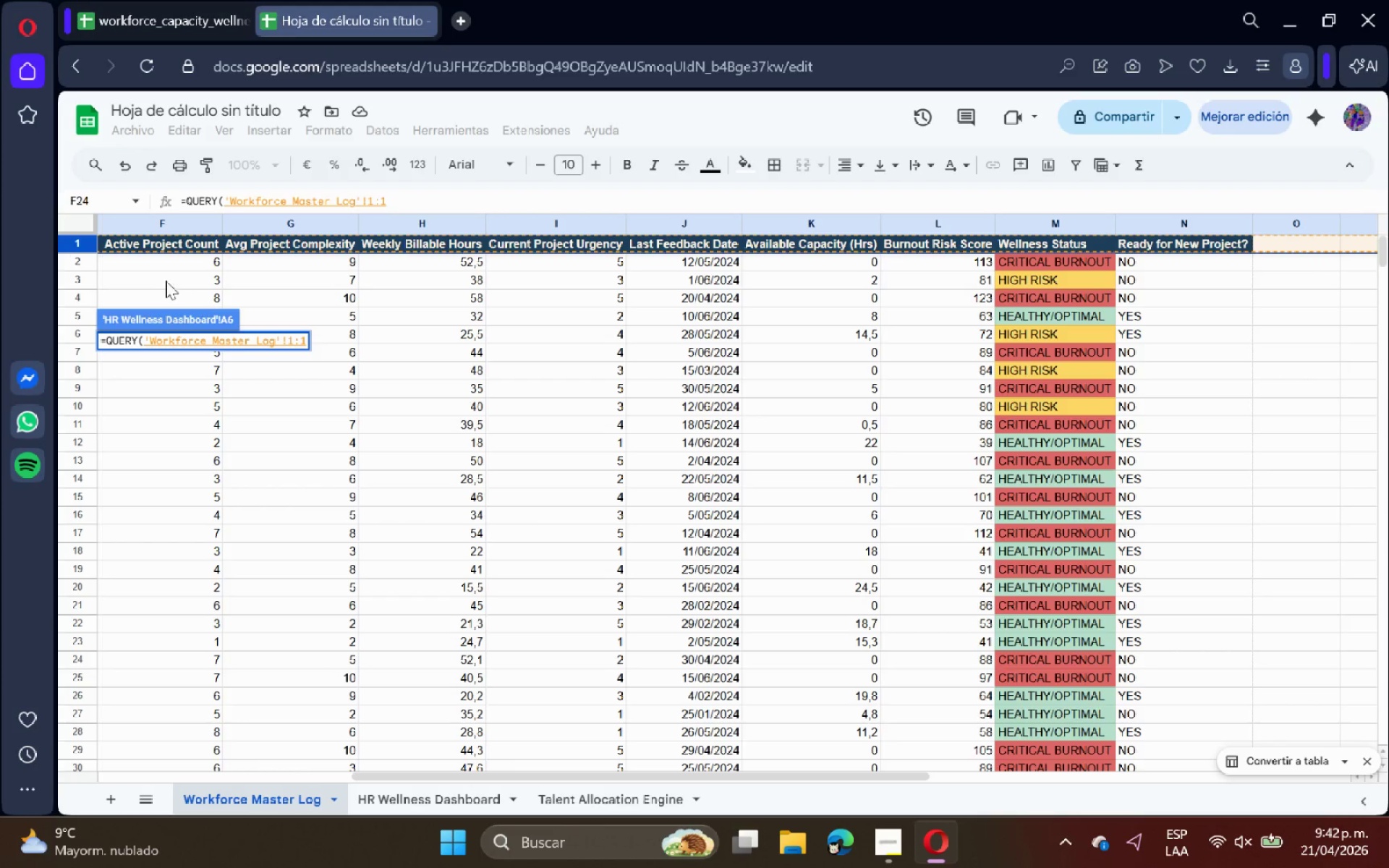 
left_click([252, 273])
 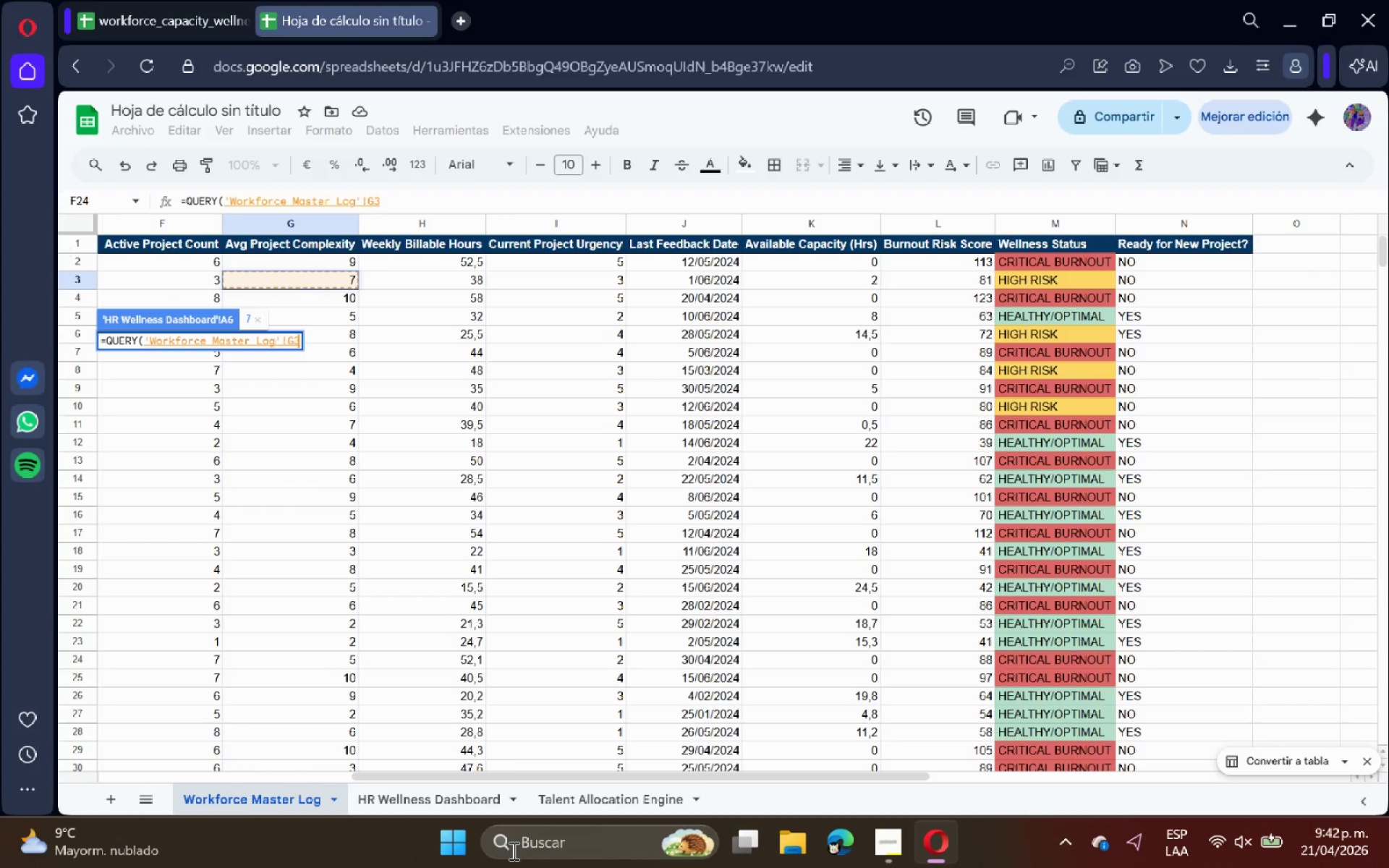 
left_click_drag(start_coordinate=[561, 778], to_coordinate=[8, 755])
 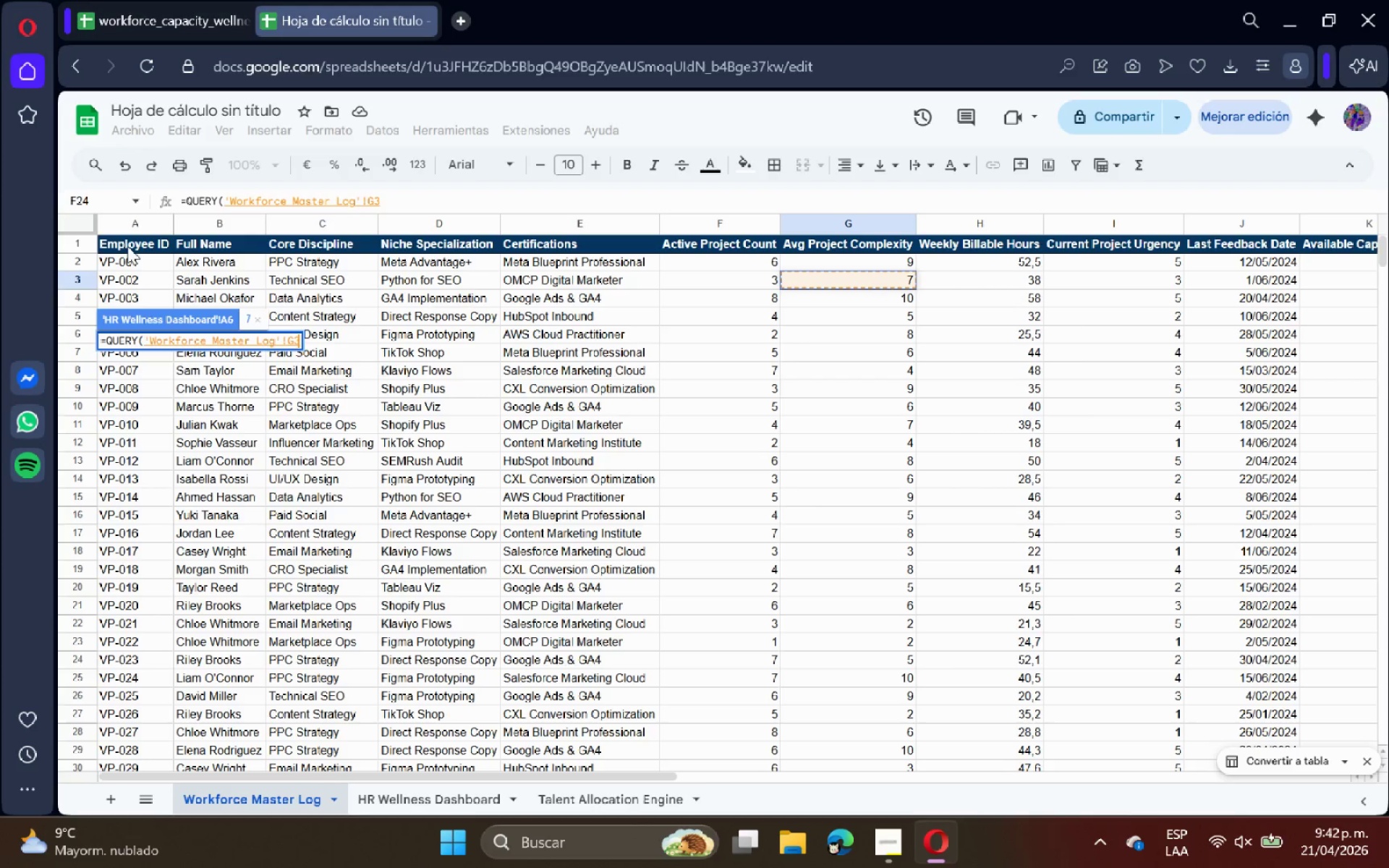 
left_click_drag(start_coordinate=[125, 244], to_coordinate=[1248, 422])
 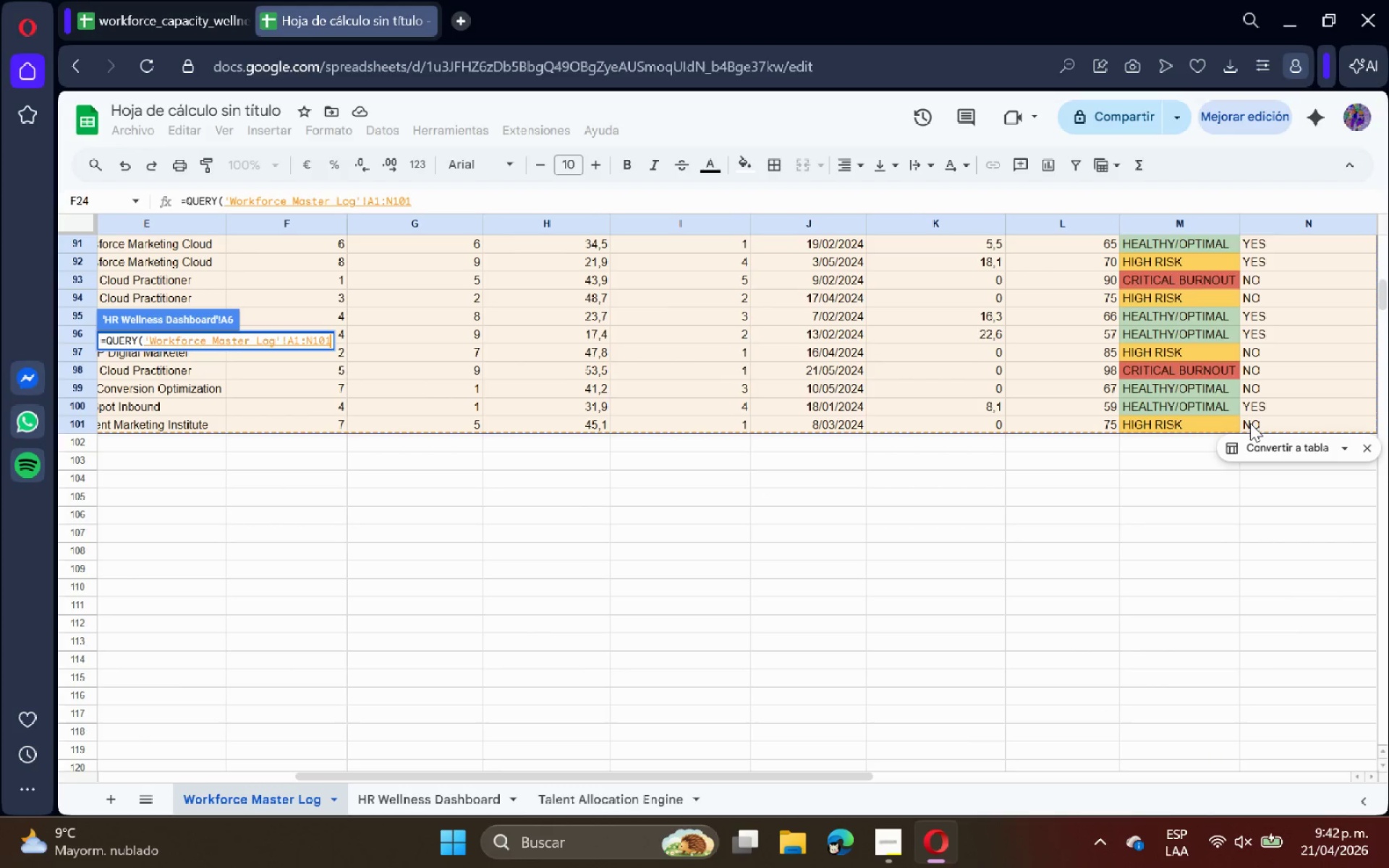 
scroll: coordinate [1318, 587], scroll_direction: down, amount: 15.0
 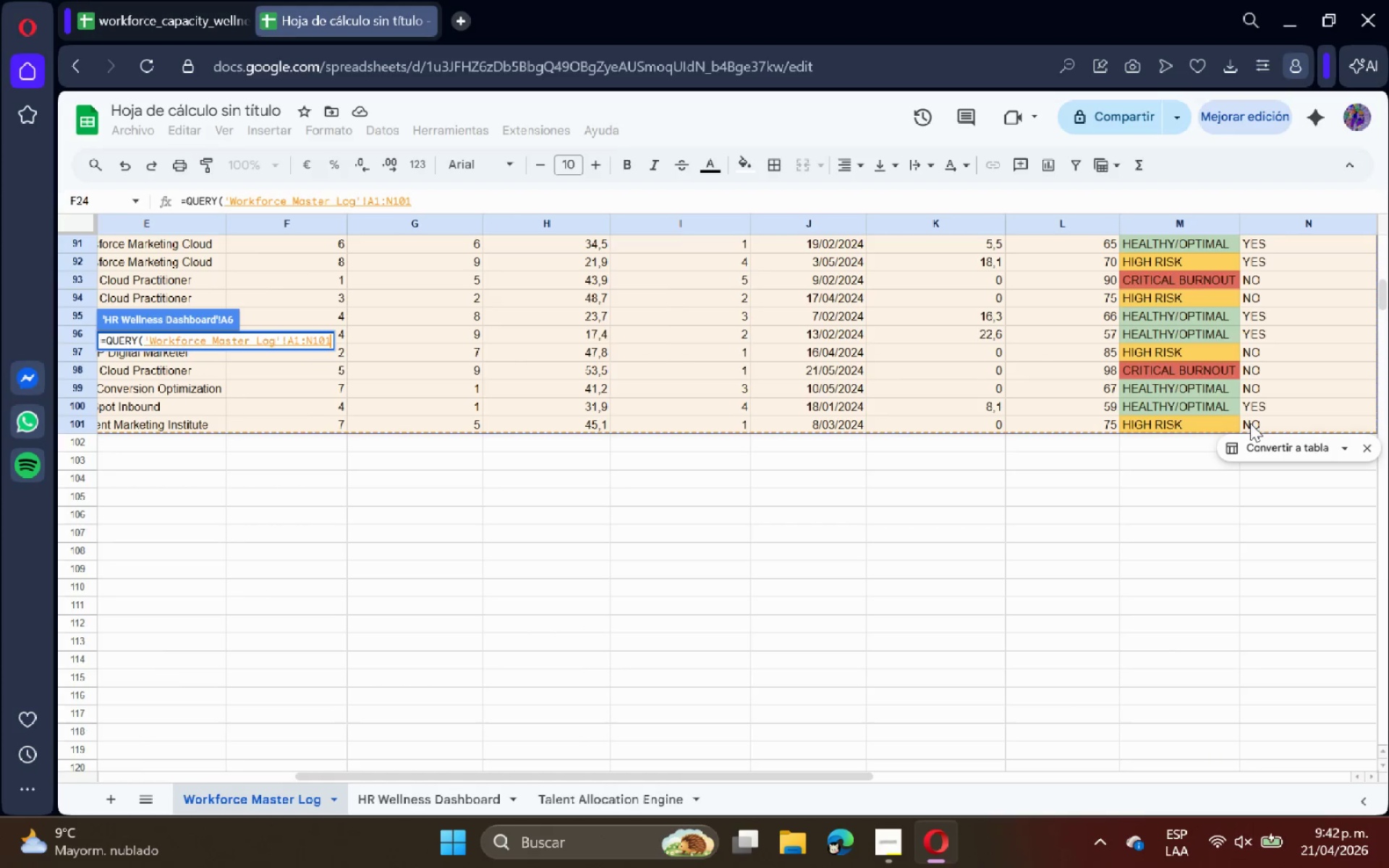 
type(< @SELECT)
 